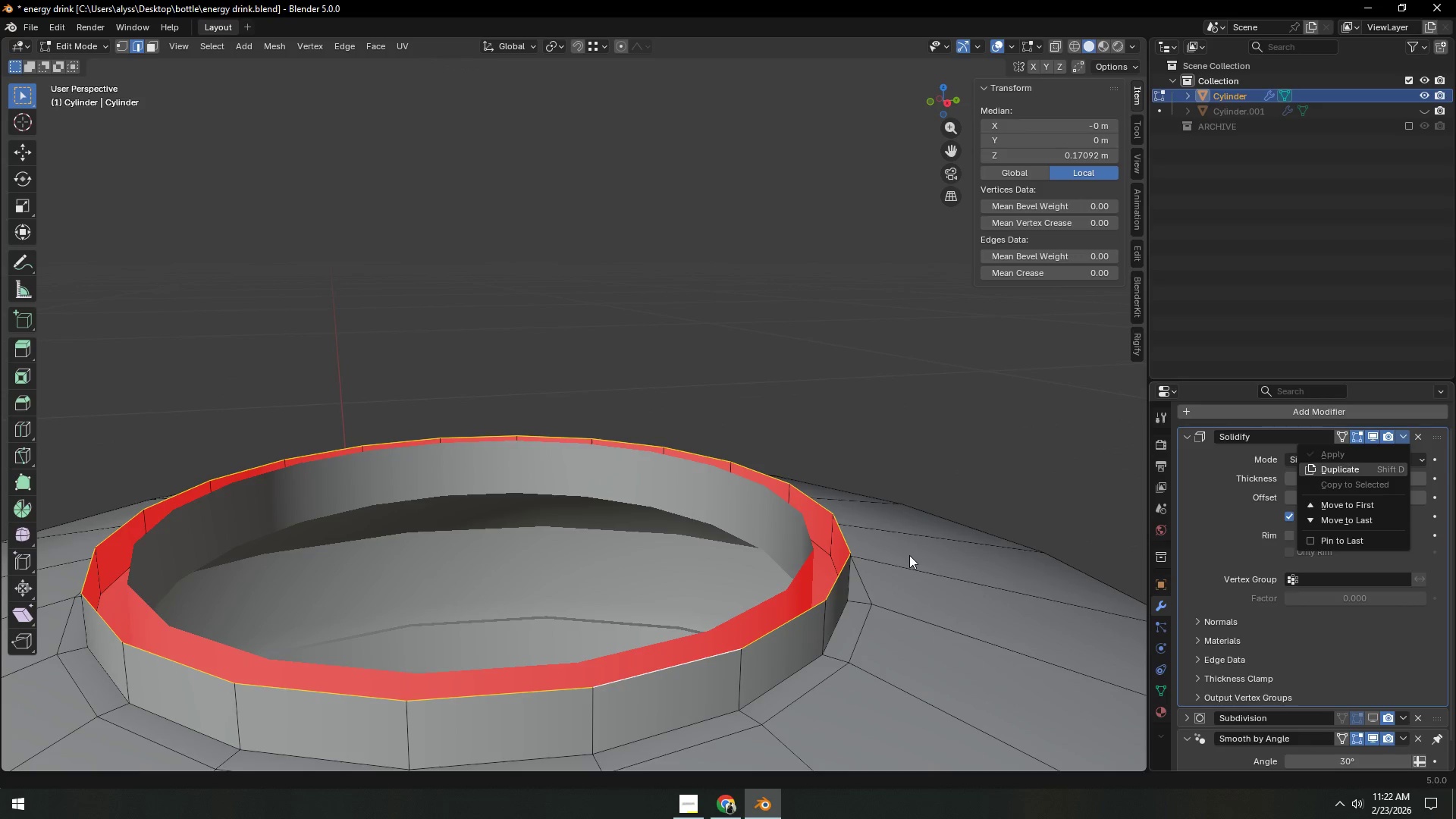 
left_click([909, 554])
 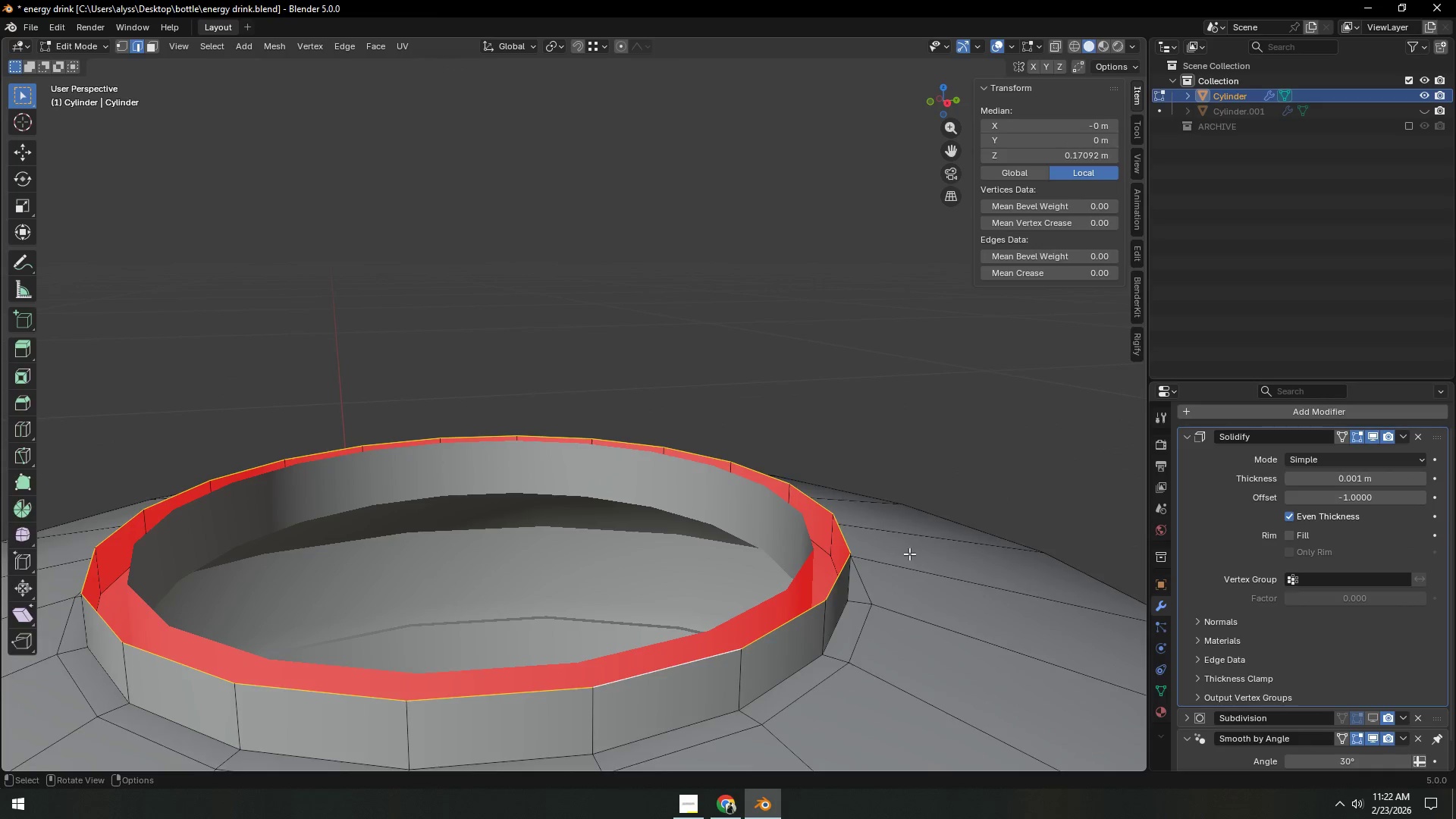 
key(Tab)
 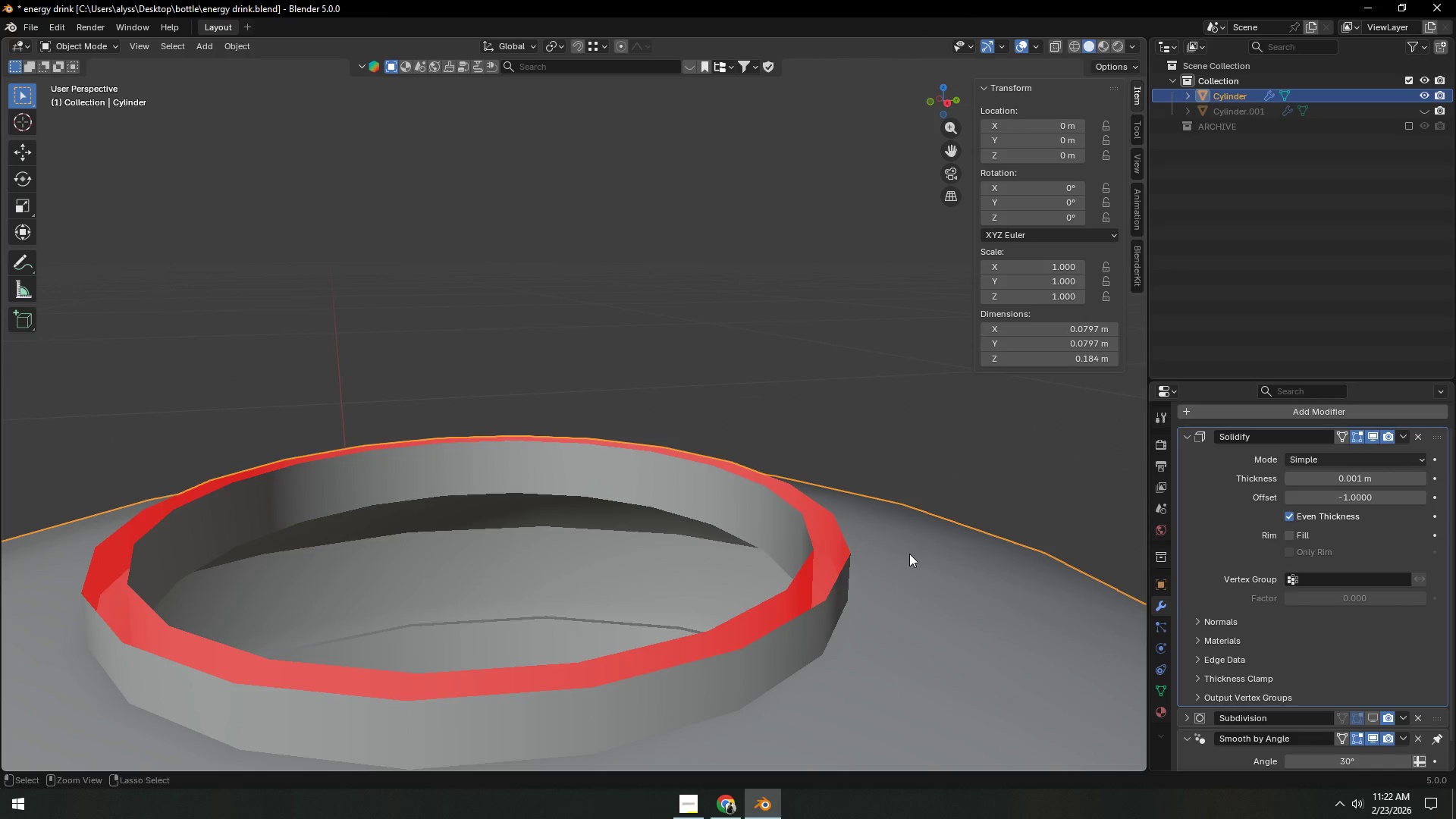 
key(Control+S)
 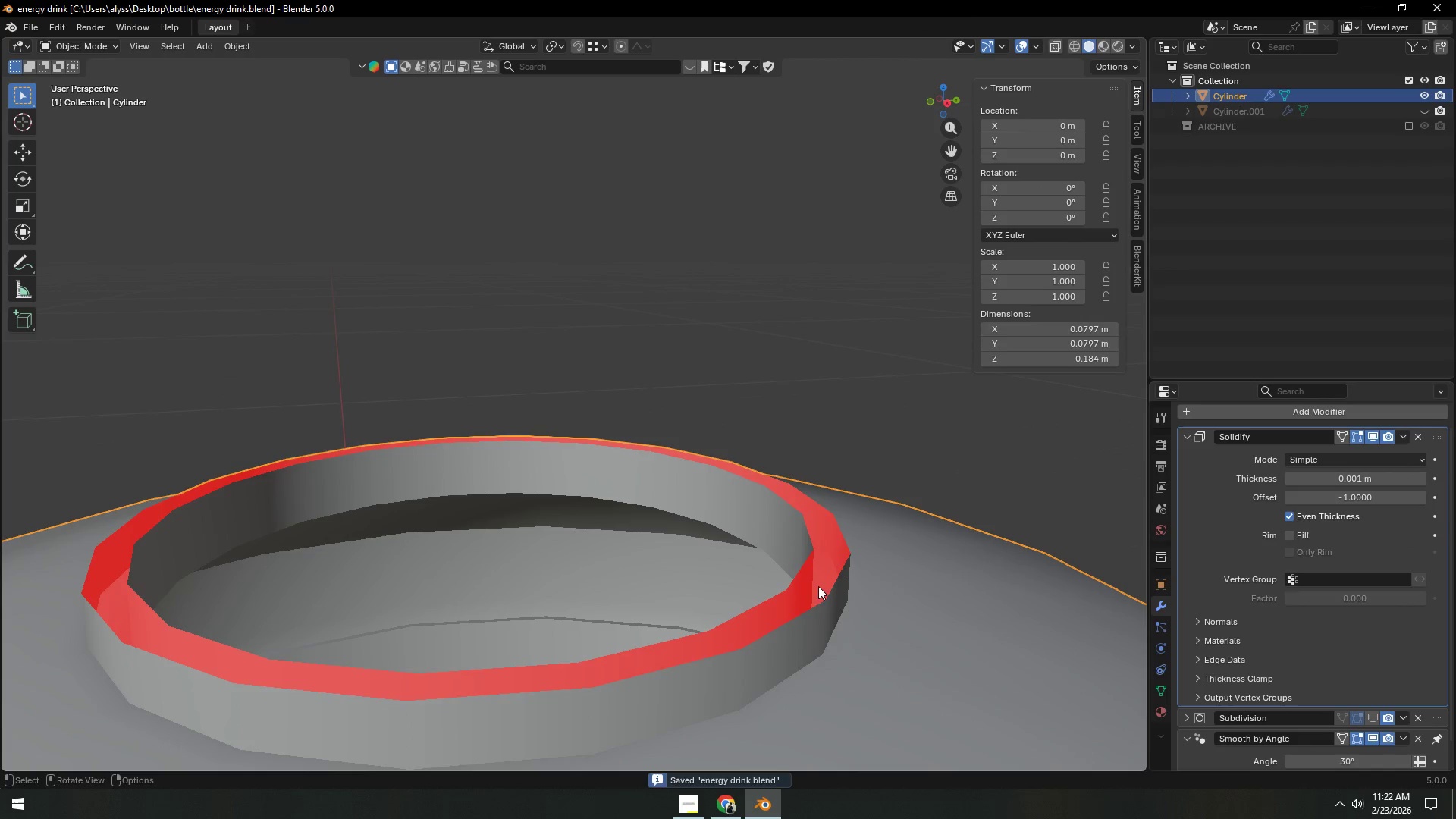 
left_click([818, 586])
 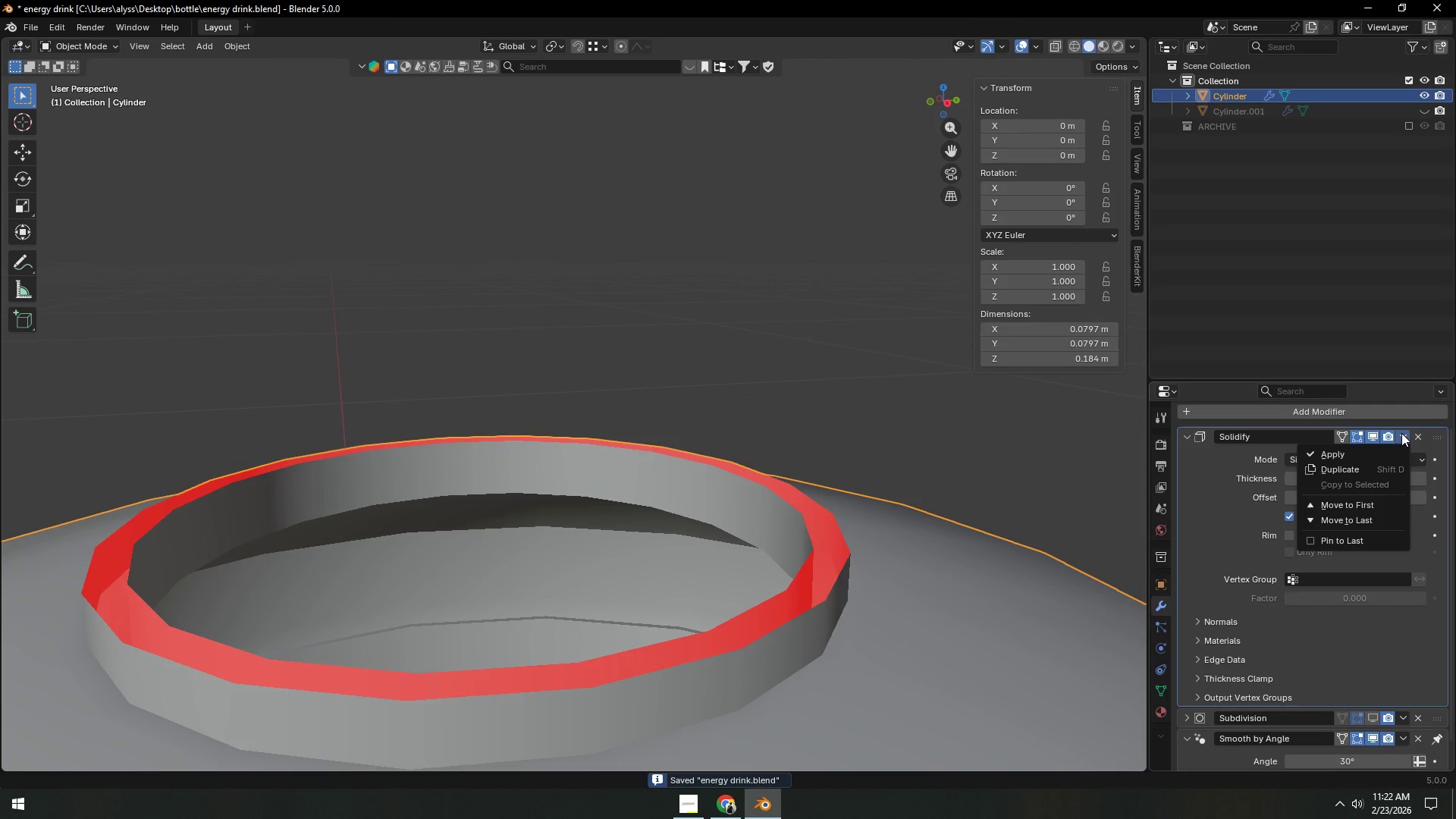 
double_click([1360, 452])
 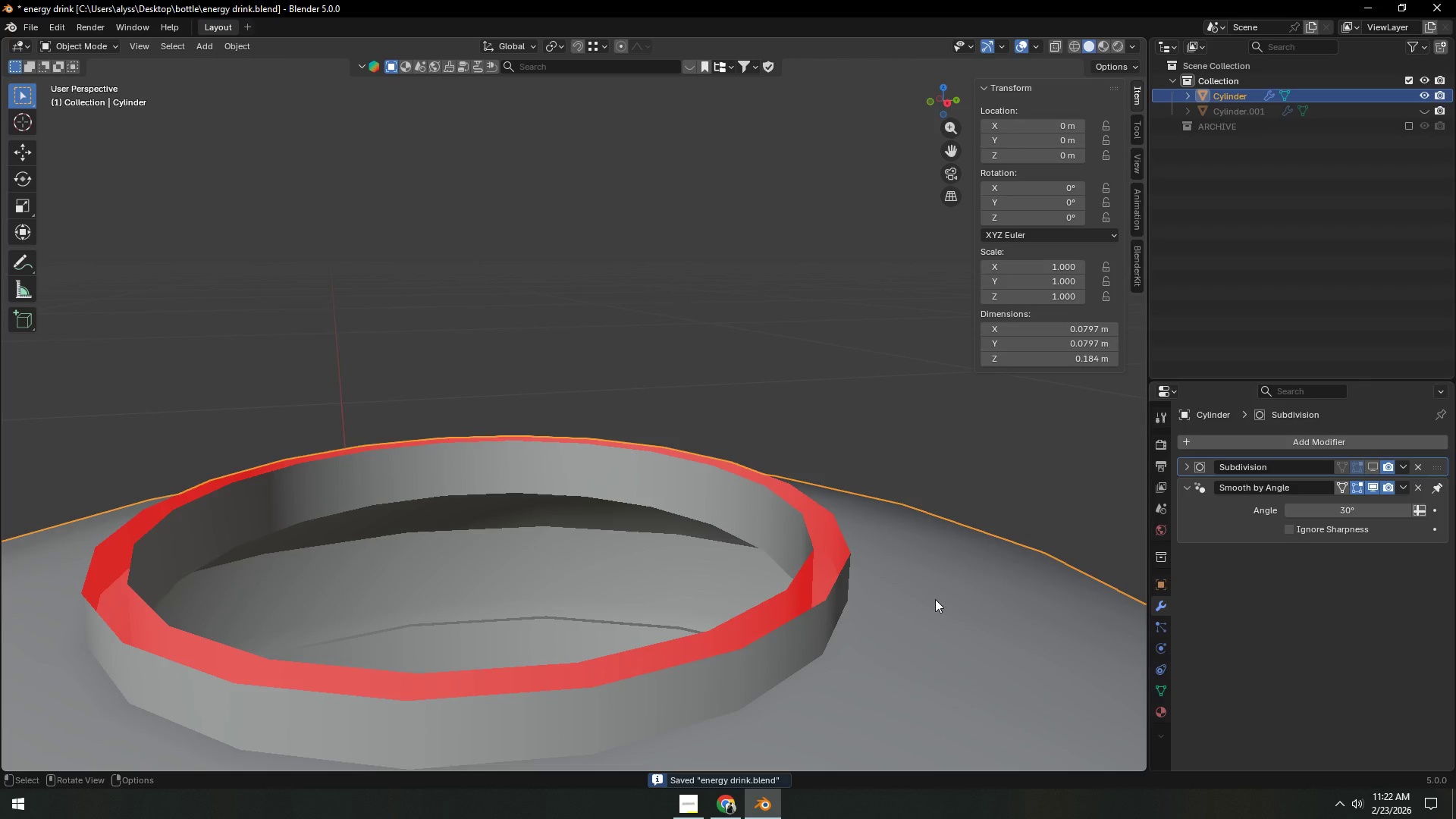 
left_click([839, 618])
 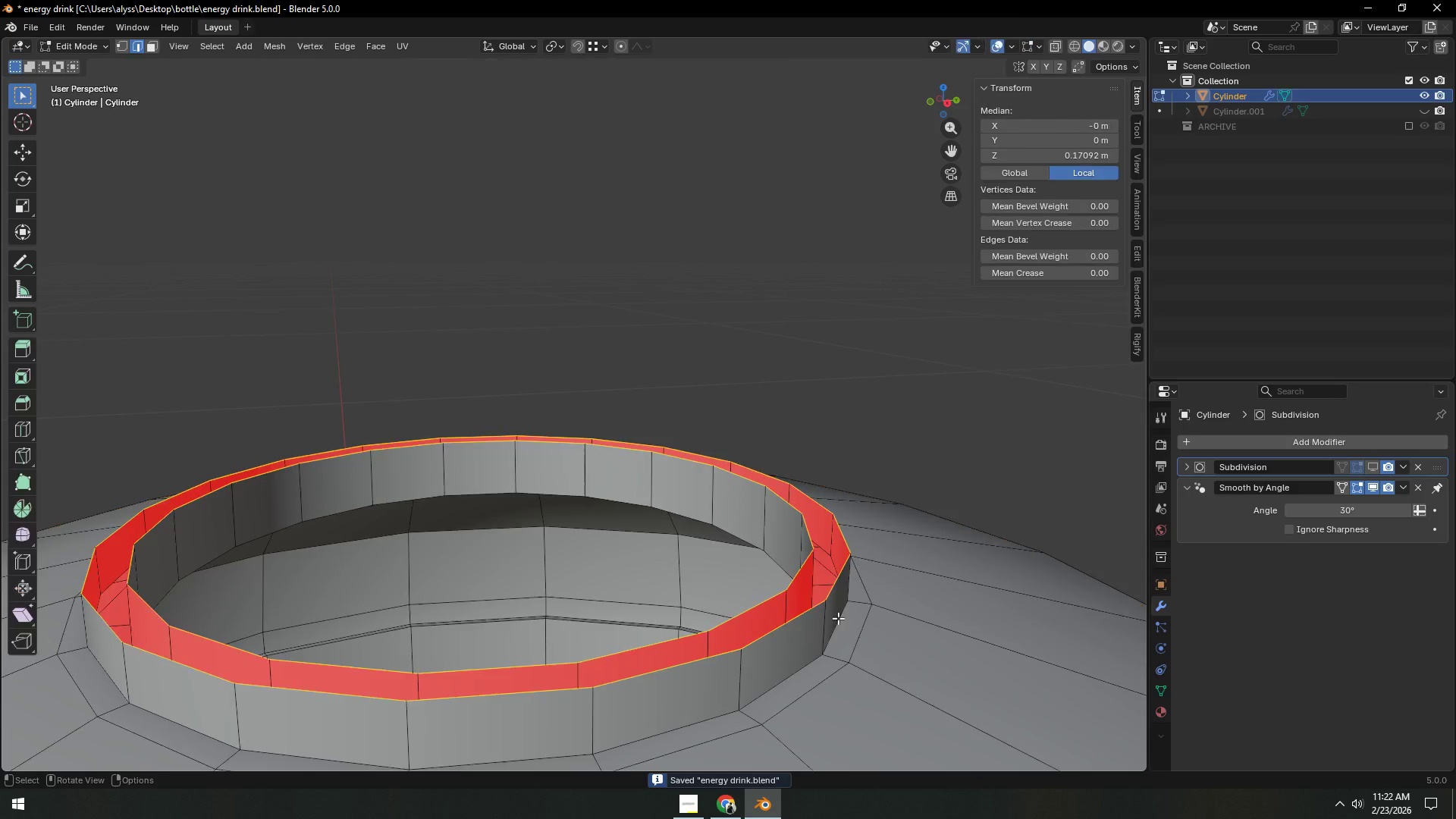 
key(Tab)
 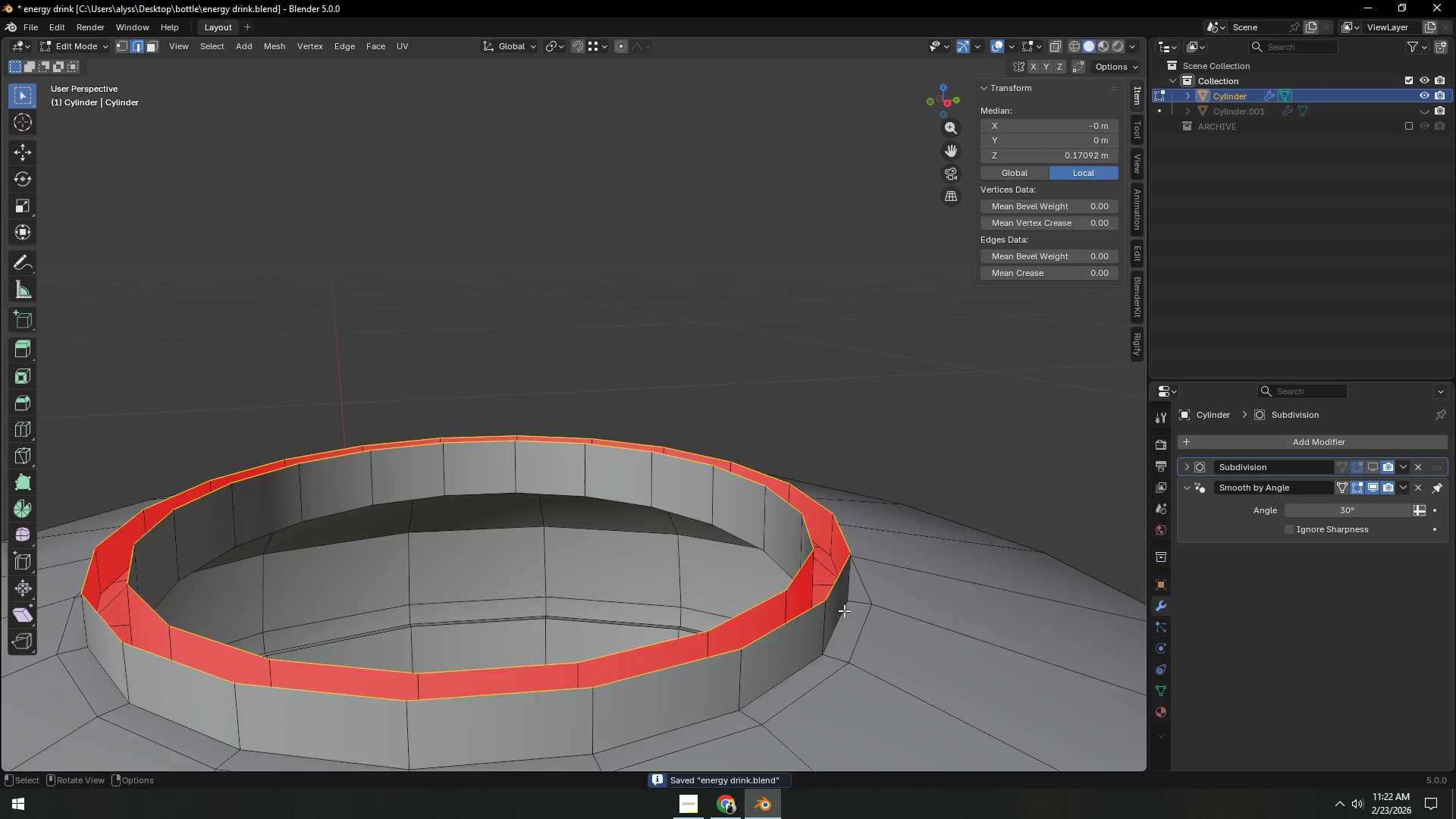 
scroll: coordinate [844, 610], scroll_direction: down, amount: 2.0
 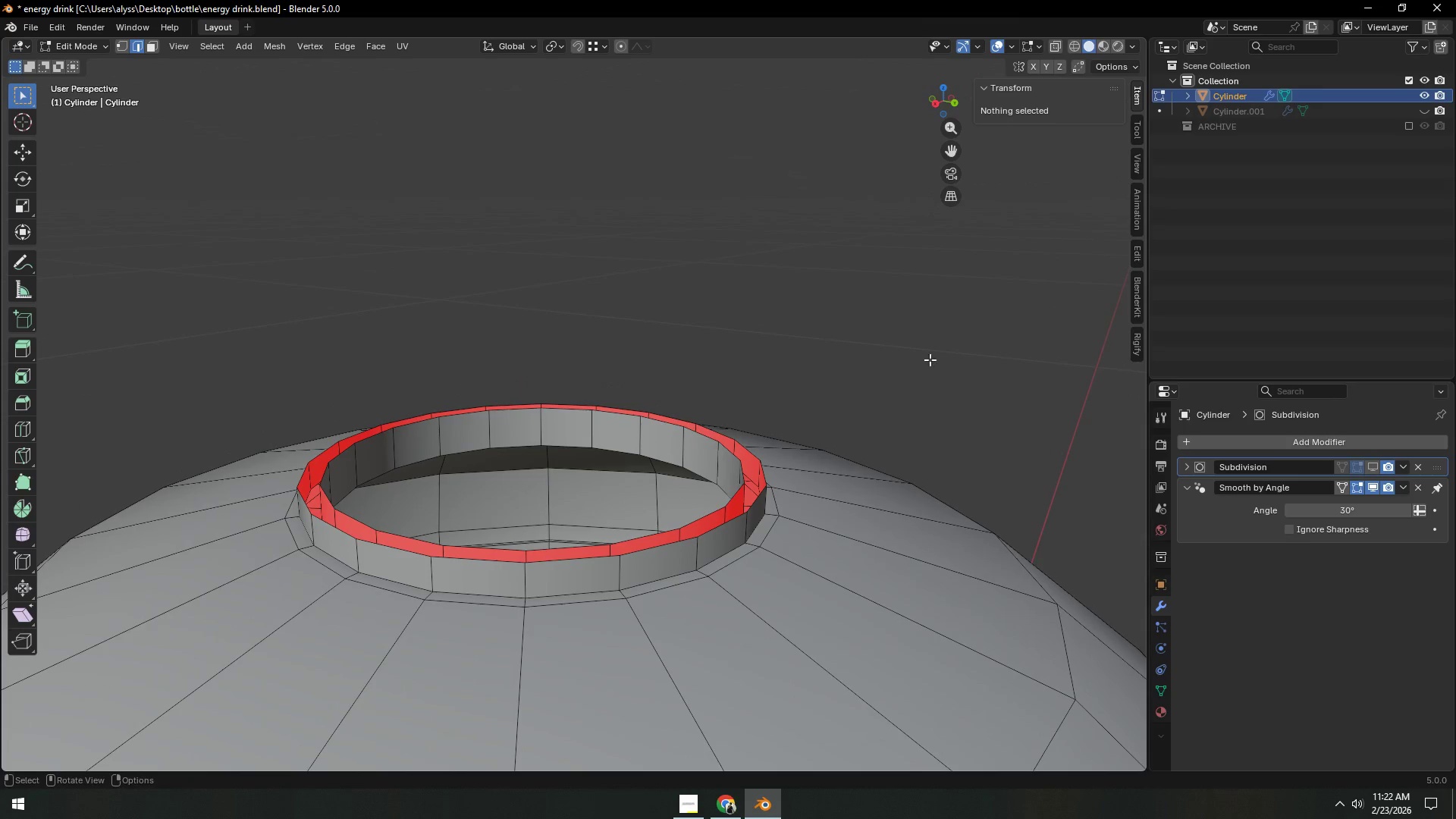 
left_click([1425, 105])
 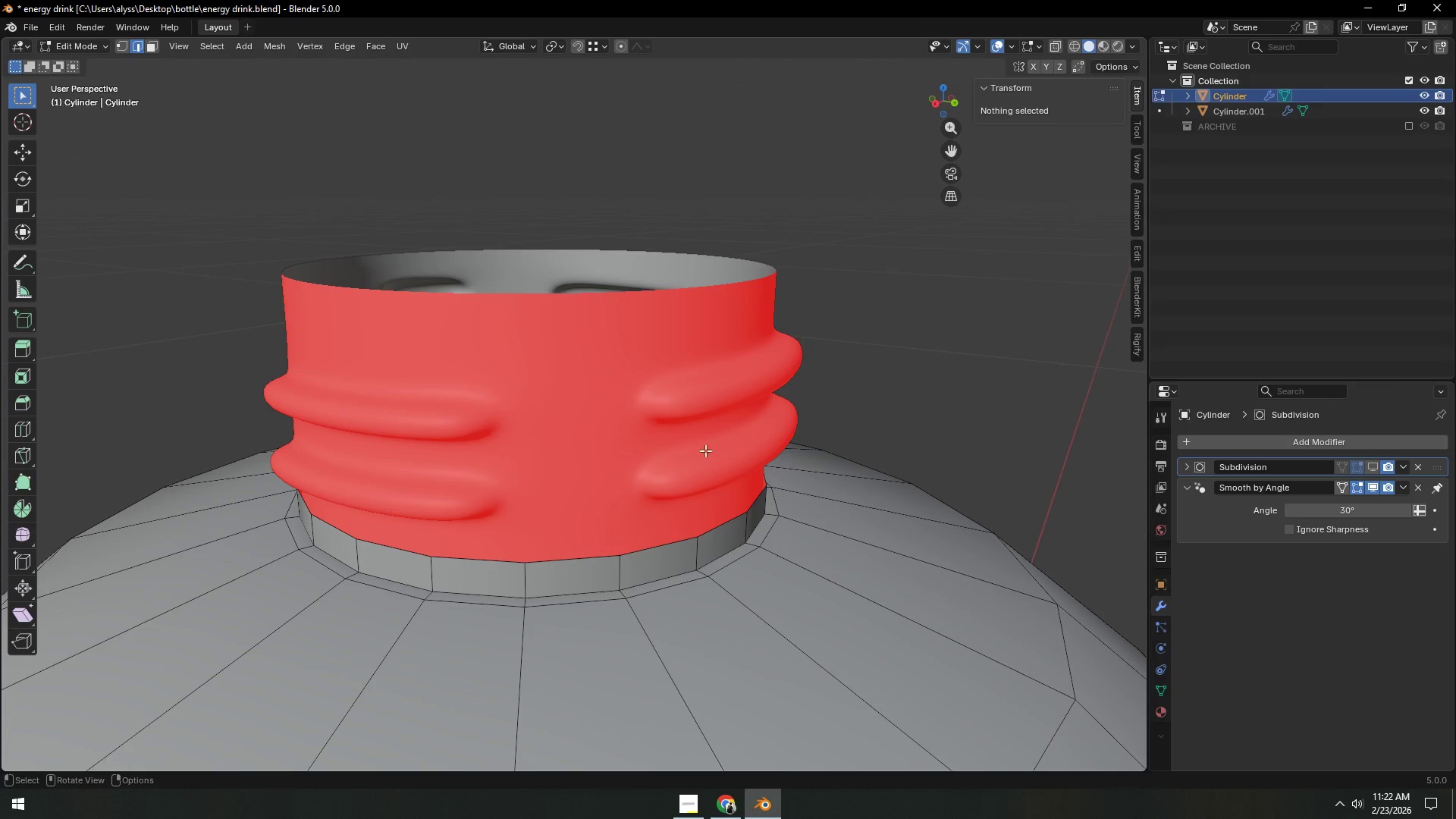 
left_click([691, 455])
 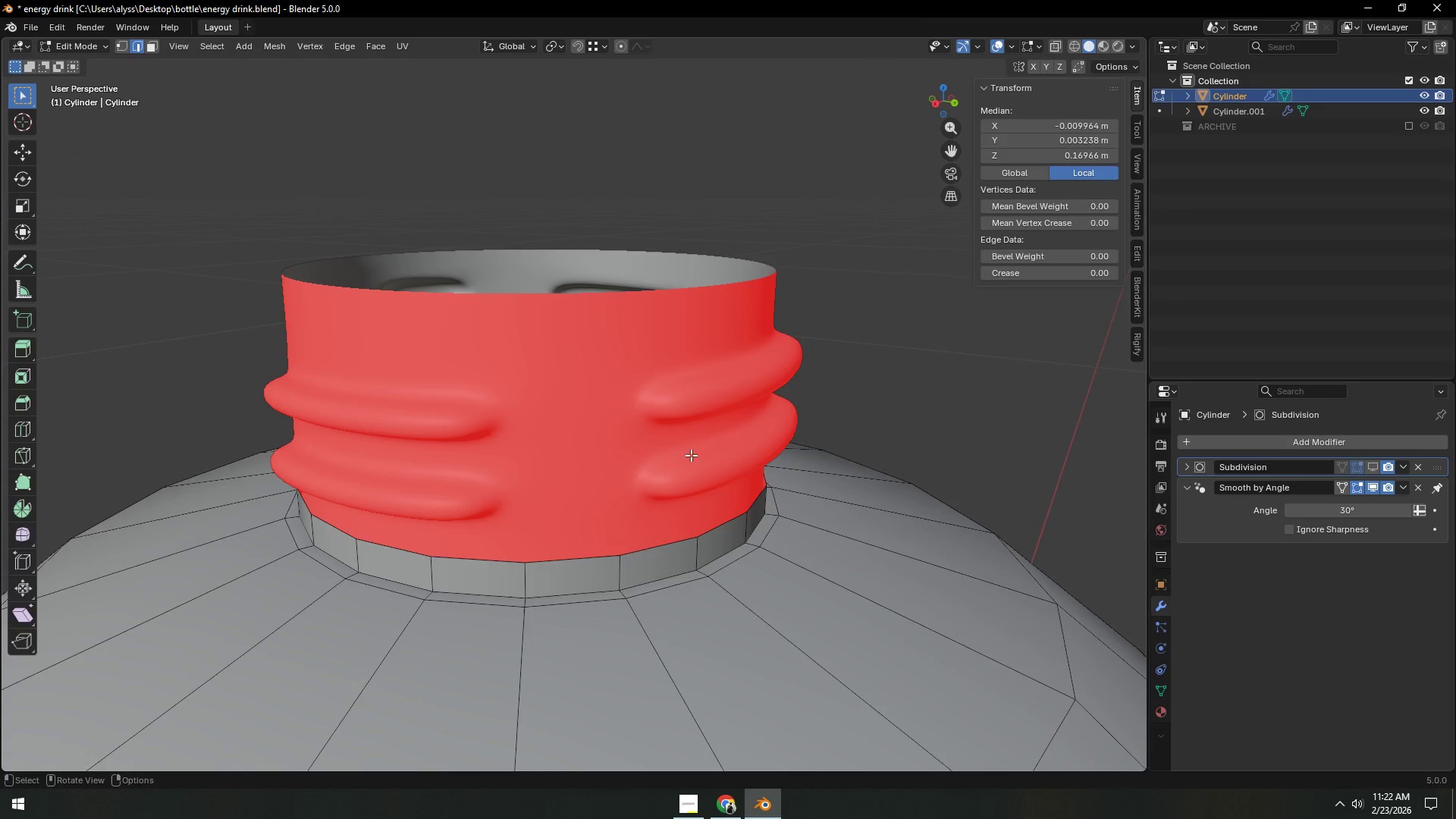 
key(Tab)
 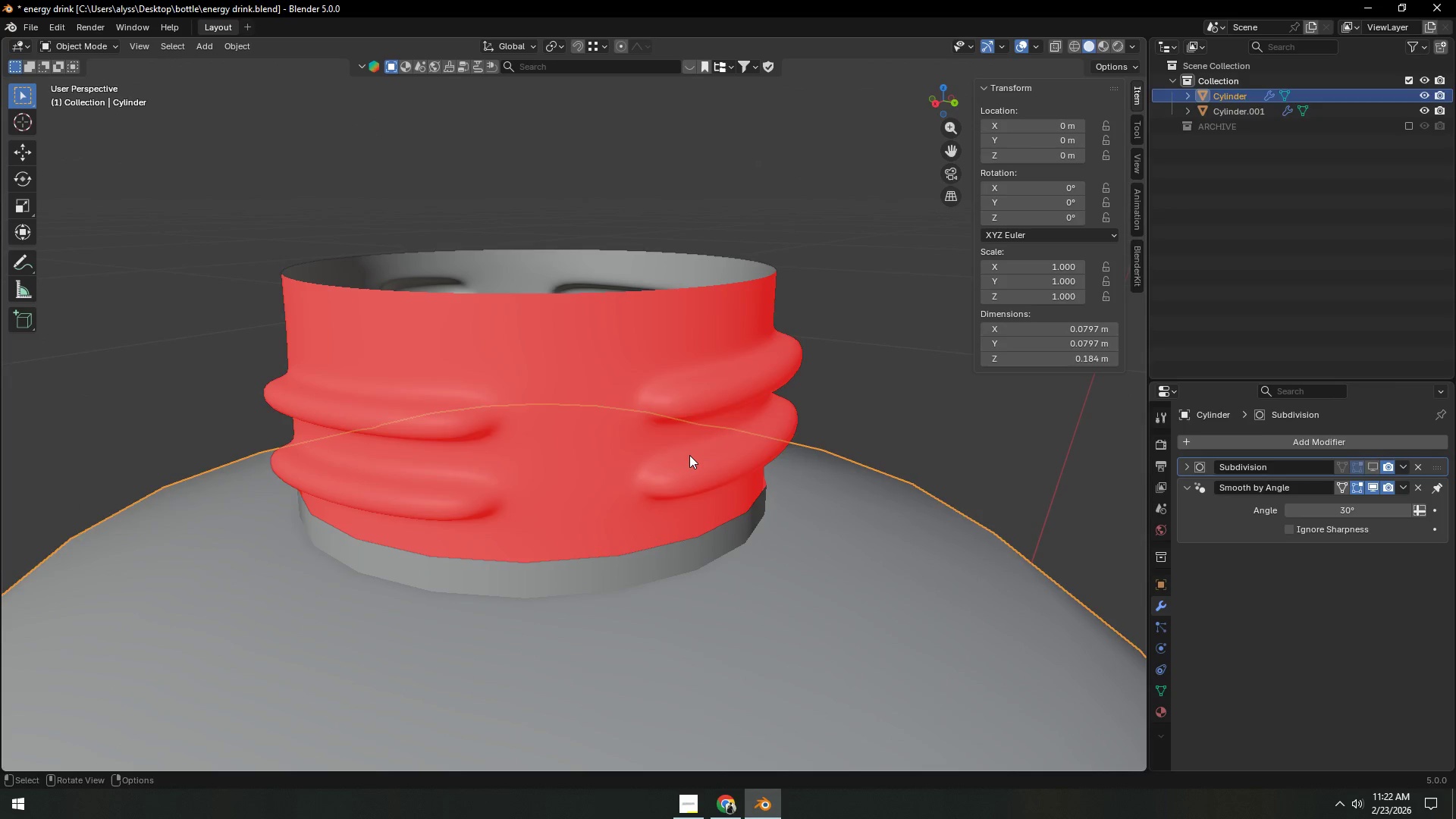 
left_click([689, 455])
 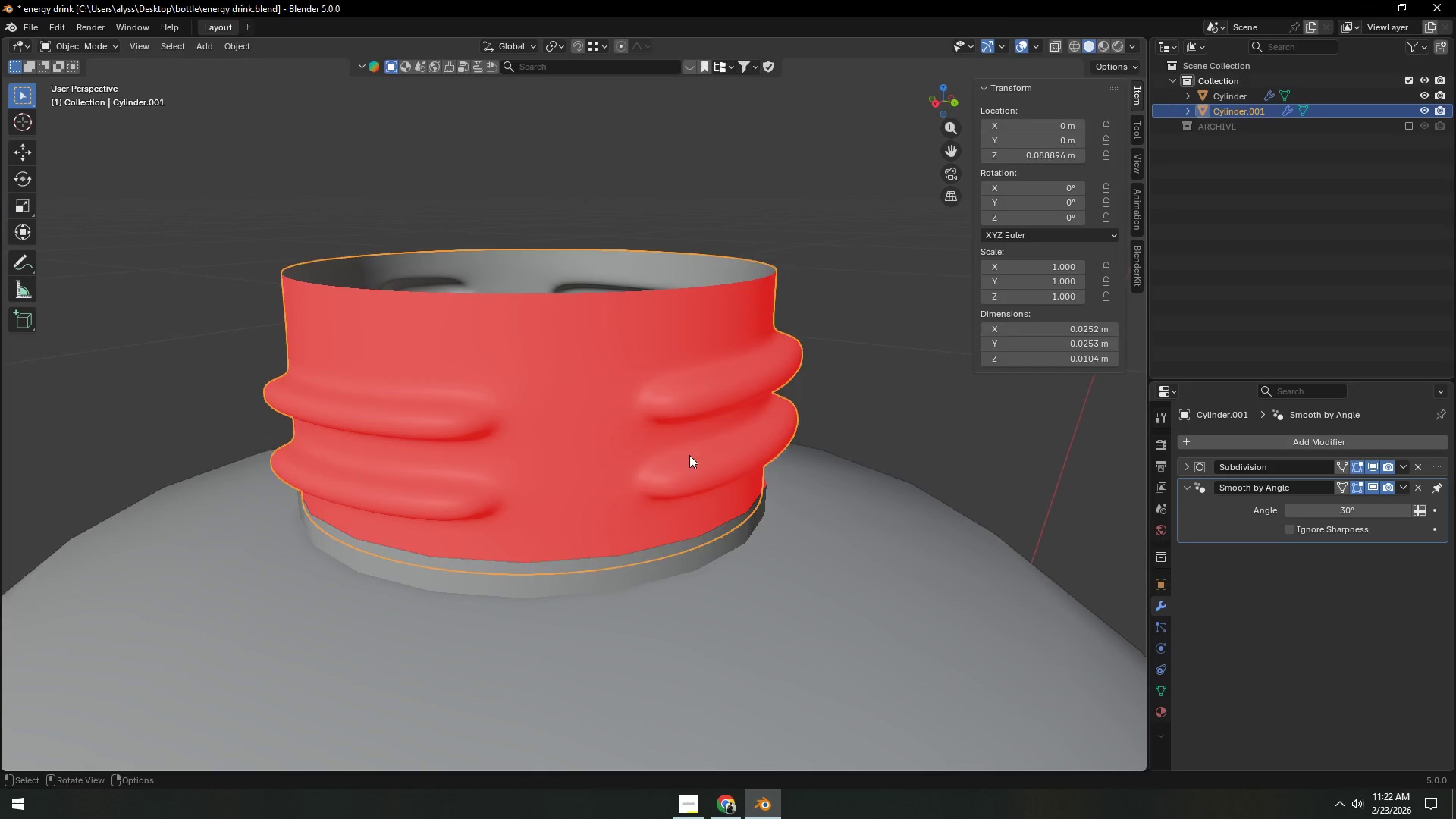 
key(Tab)
type(aN)
 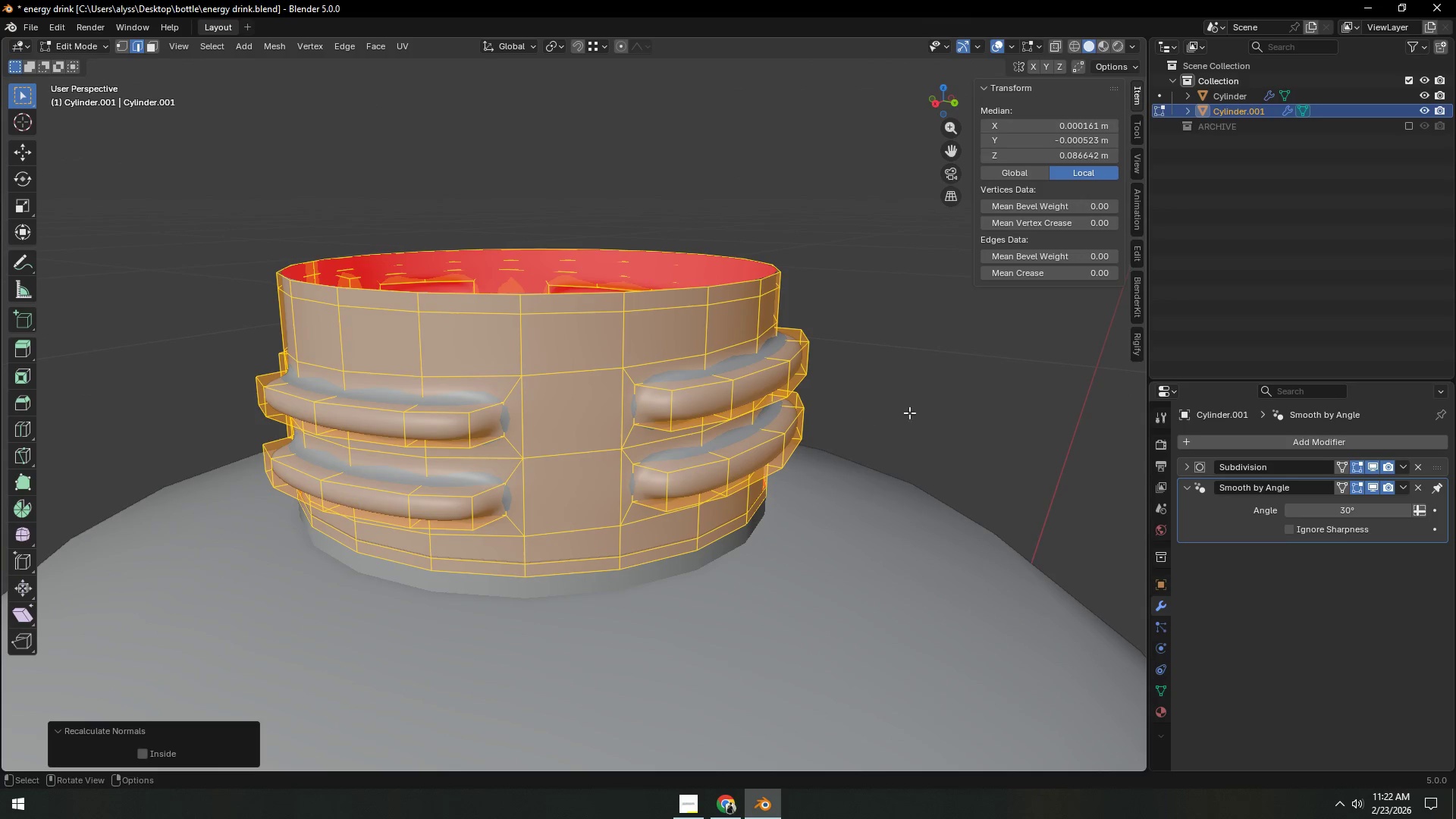 
key(Backquote)
 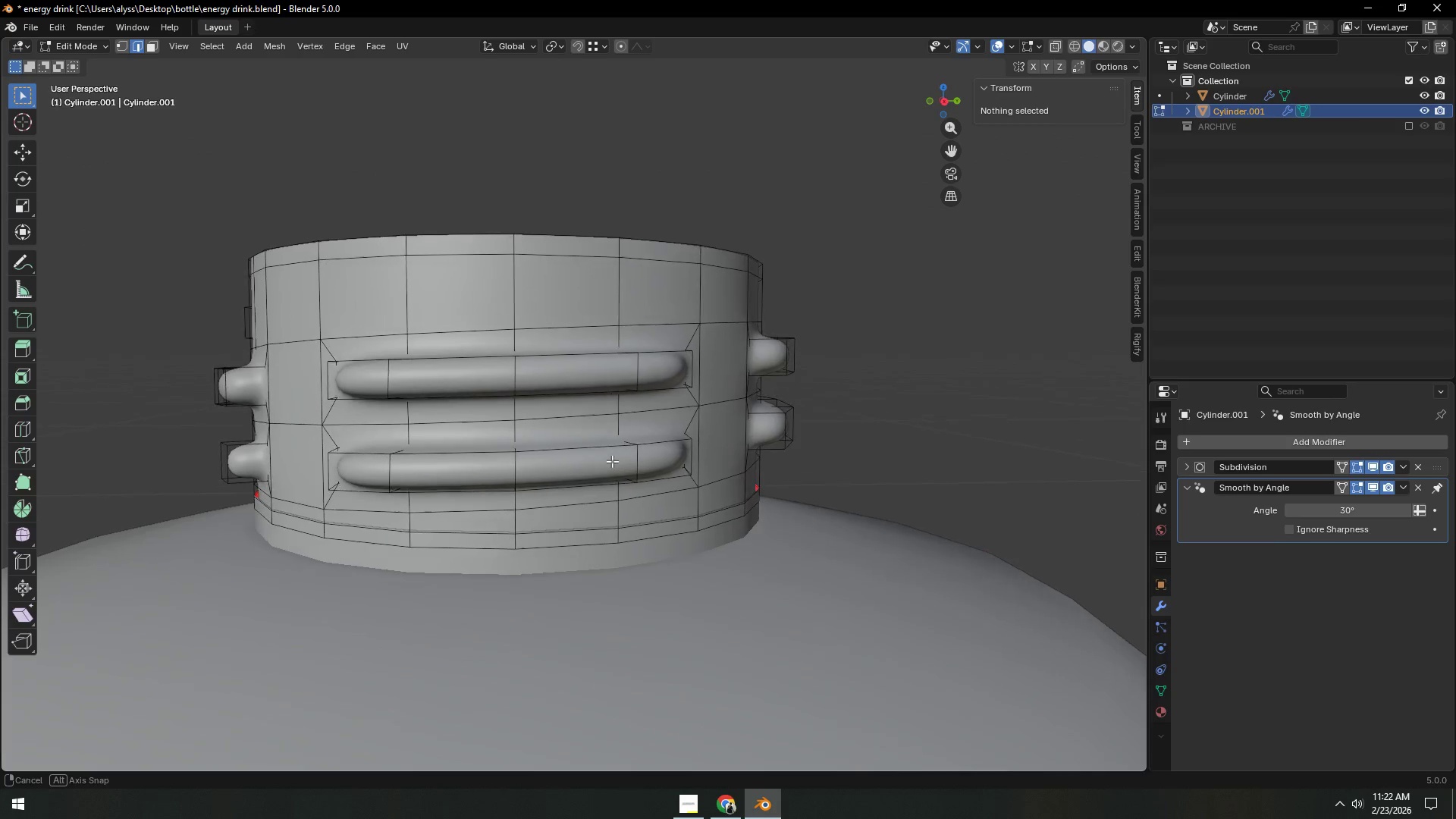 
wait(5.02)
 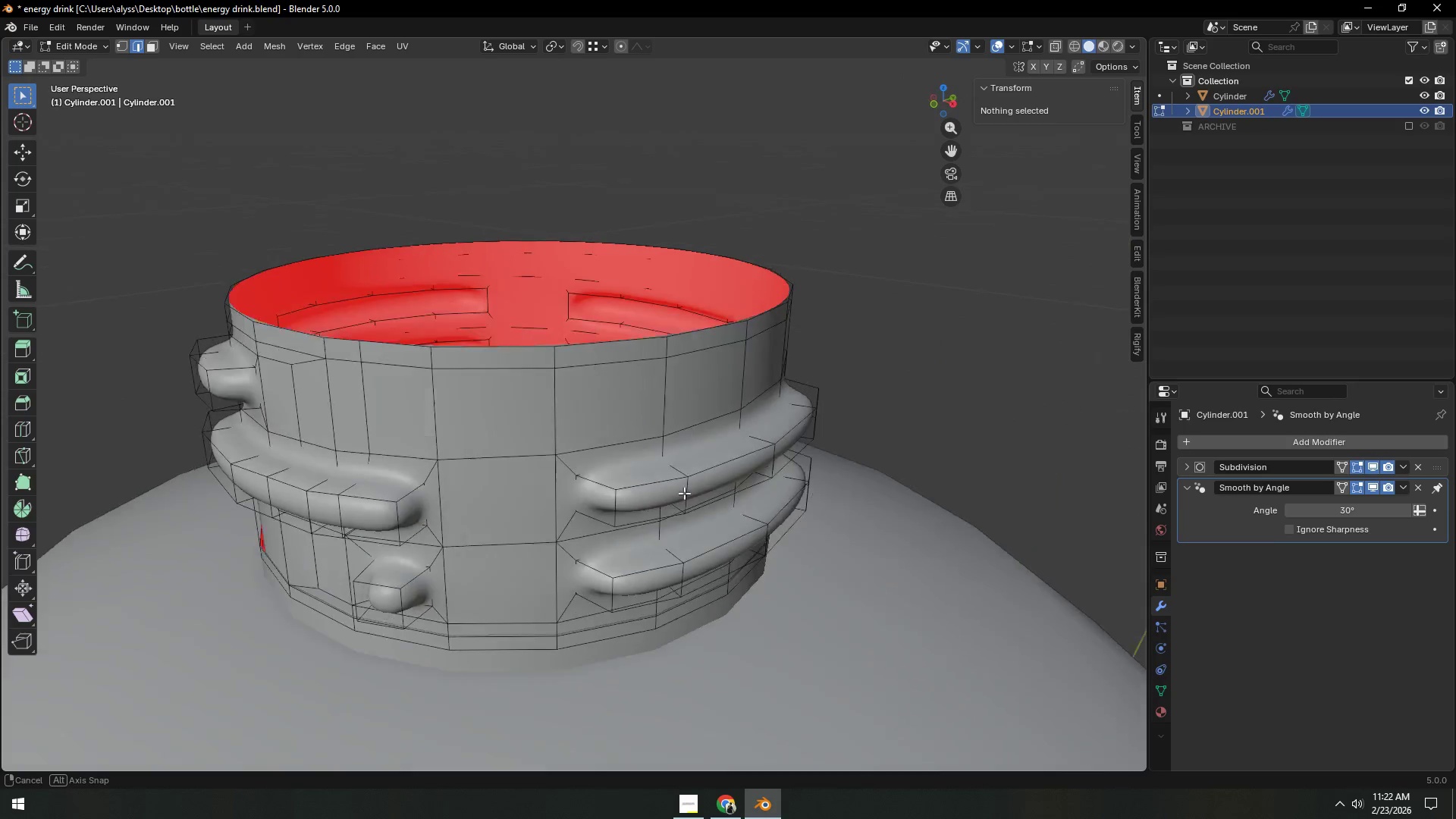 
key(Tab)
 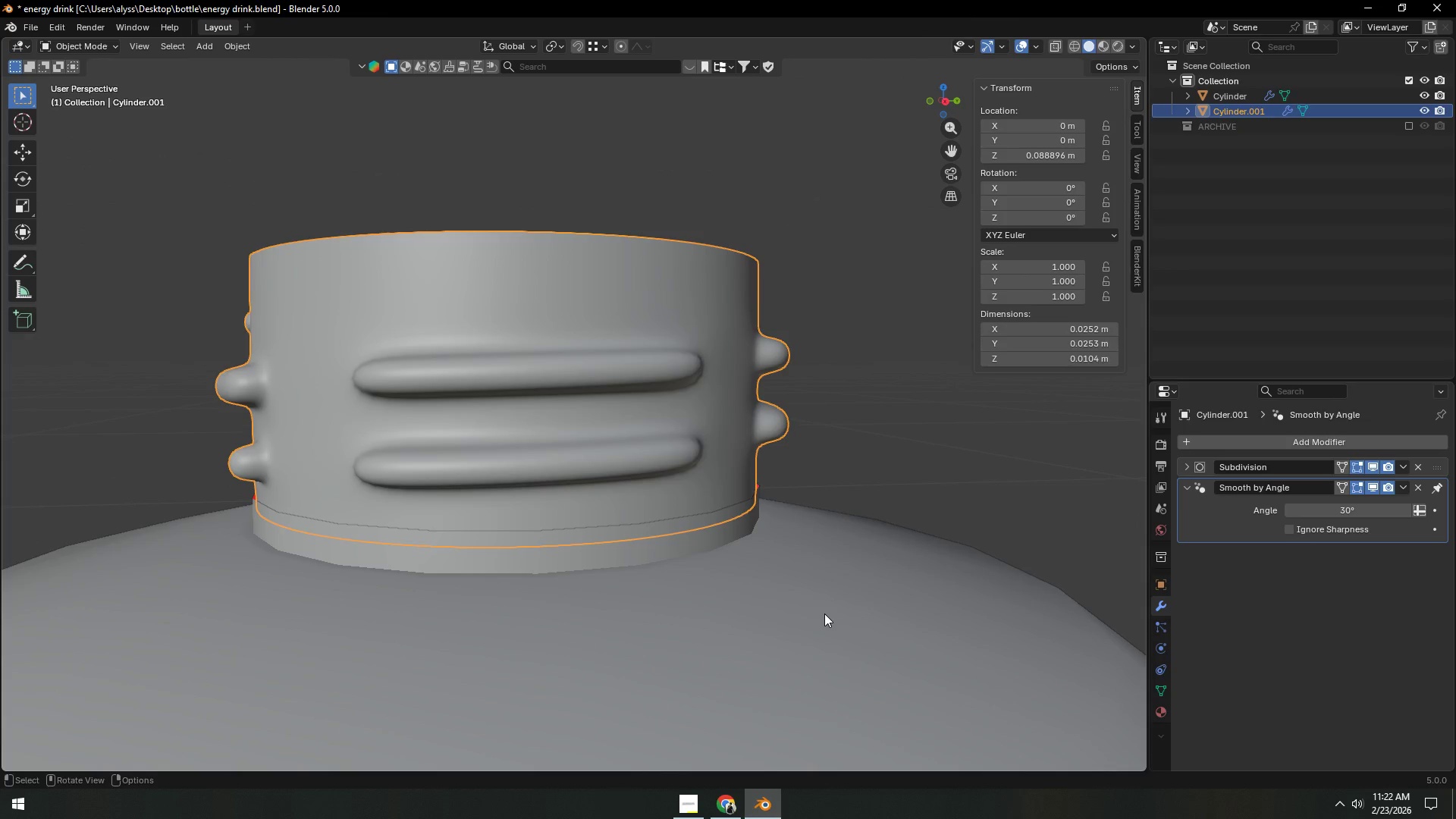 
left_click([824, 613])
 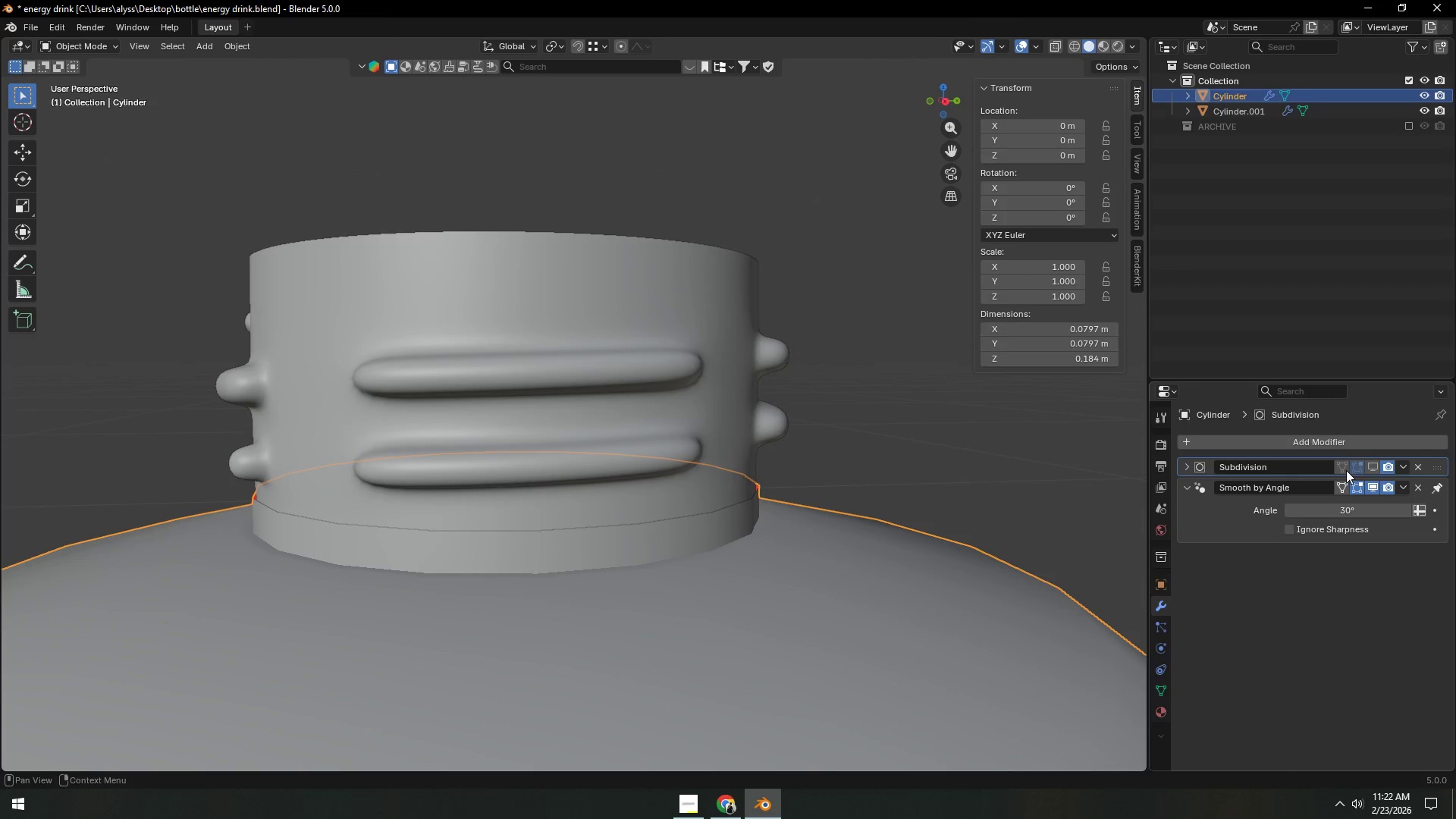 
left_click([1376, 465])
 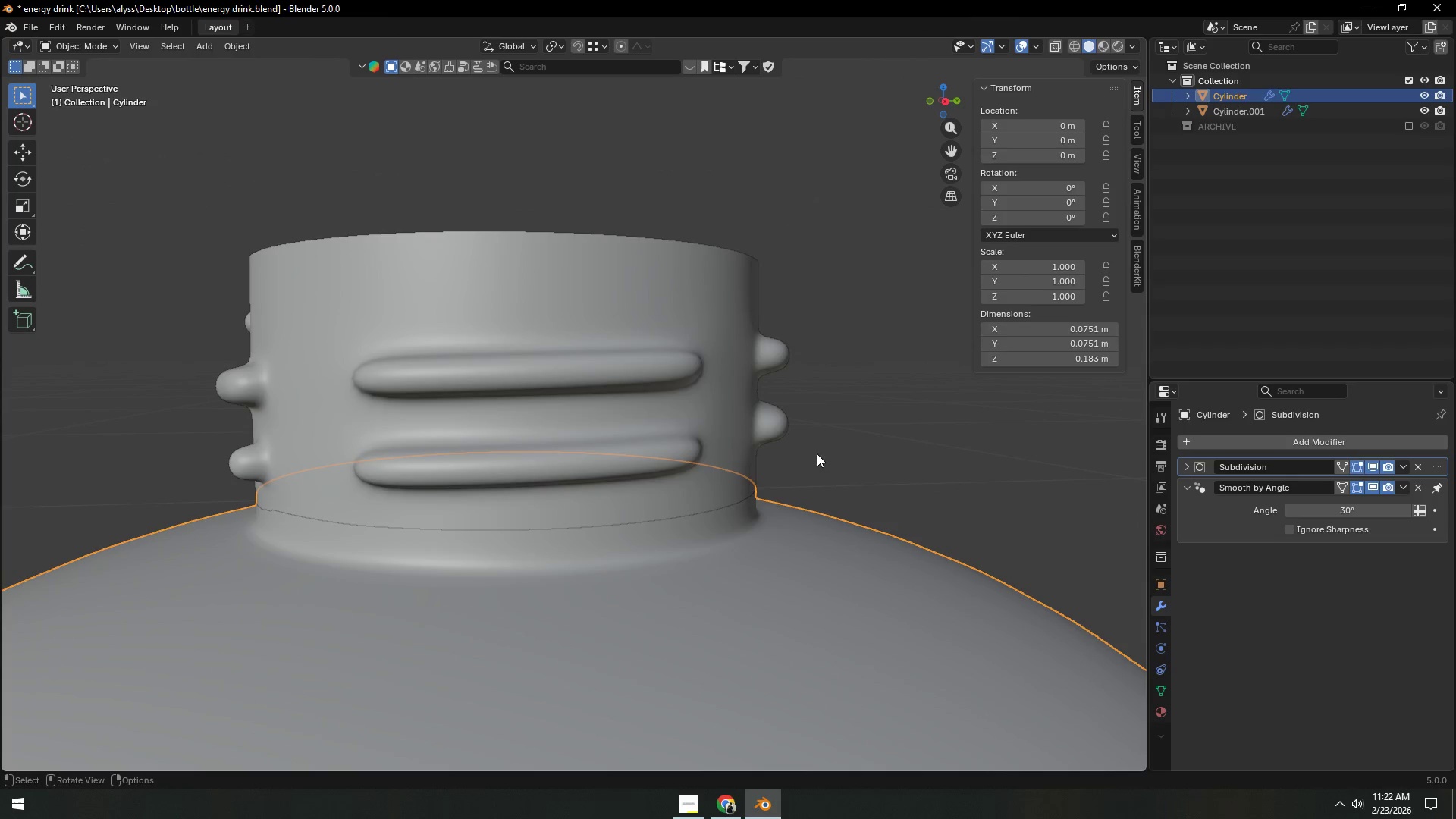 
left_click([742, 418])
 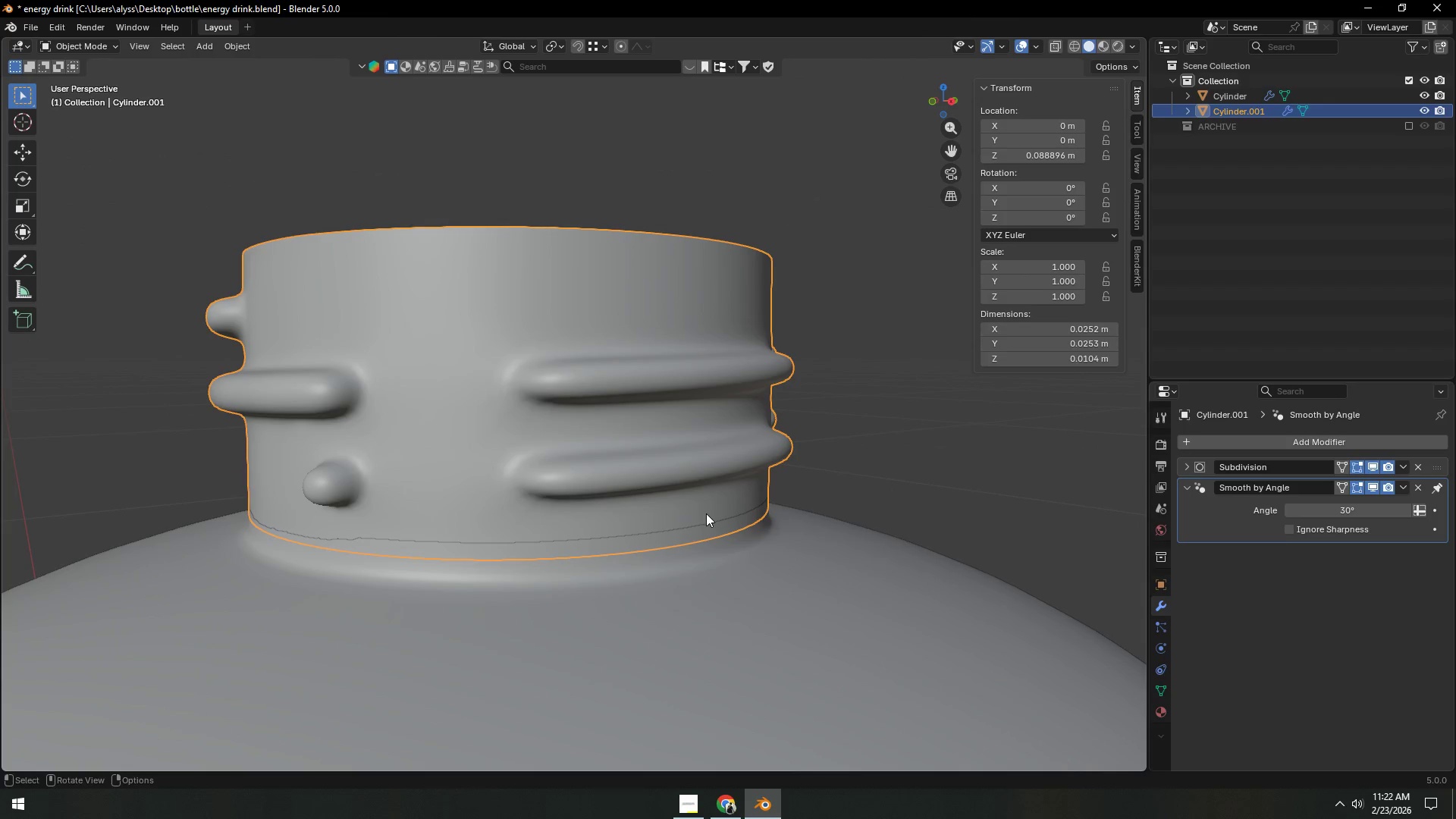 
key(Tab)
 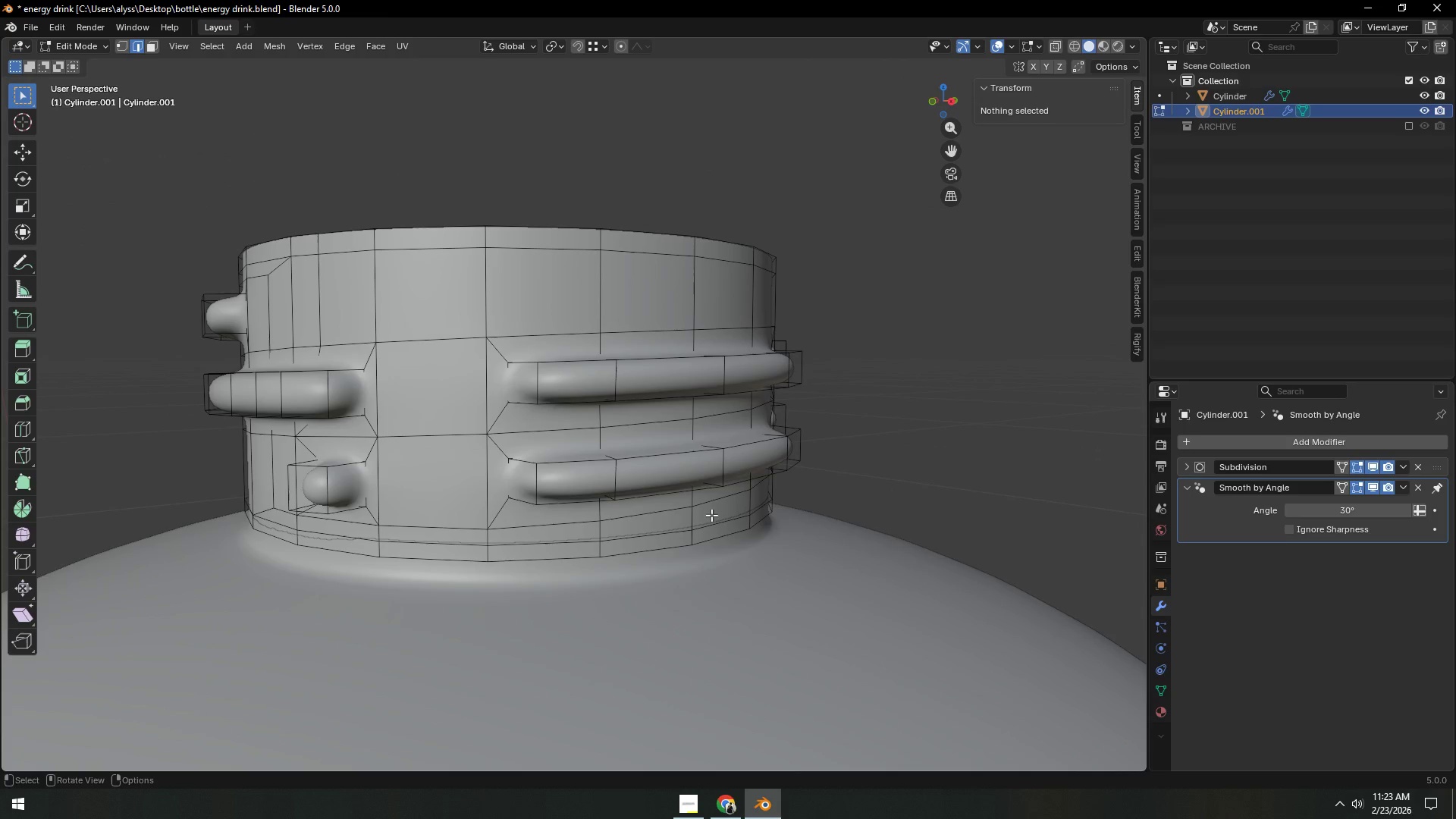 
key(Tab)
 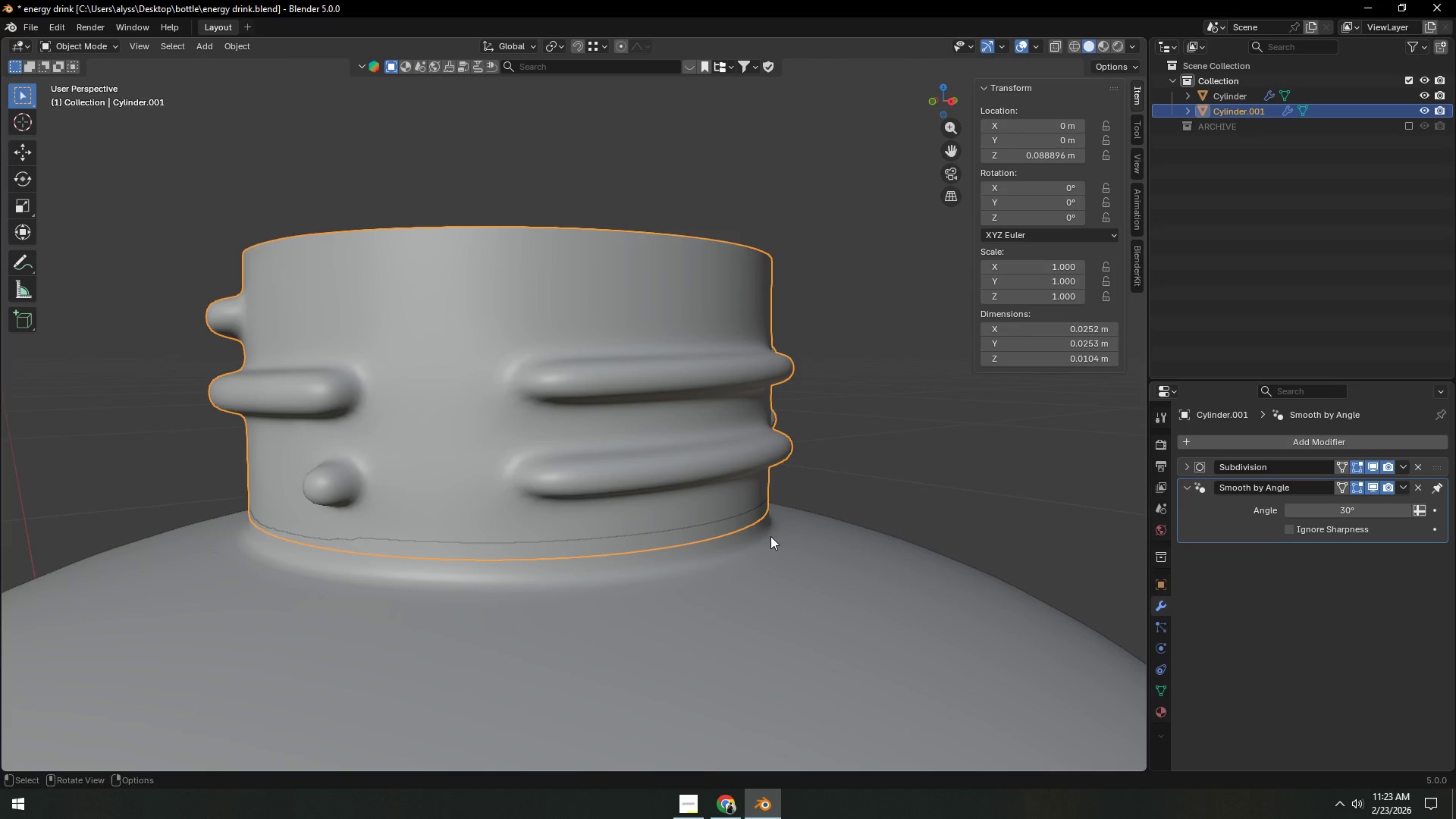 
type(gz)
 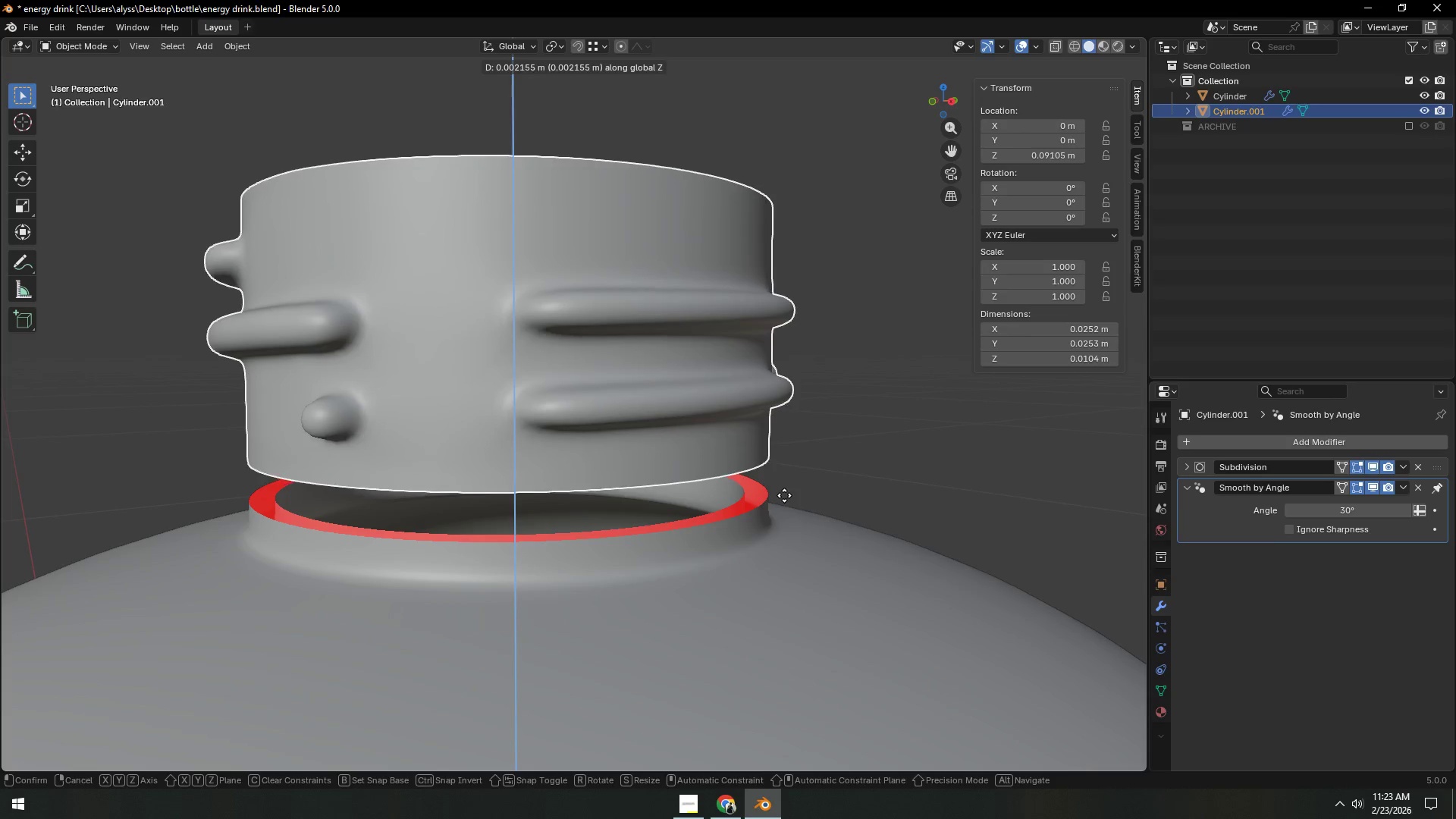 
left_click([784, 495])
 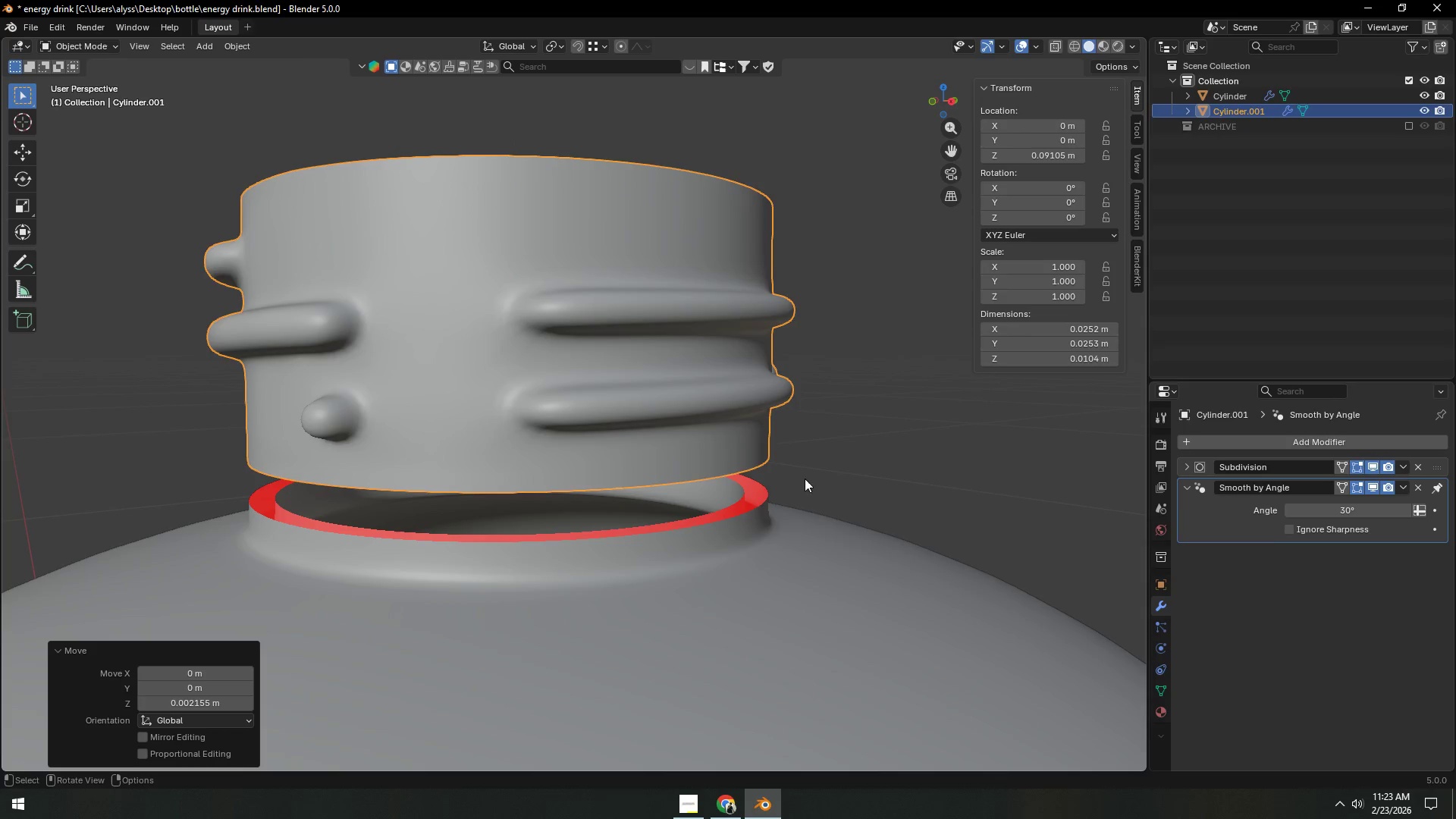 
double_click([861, 447])
 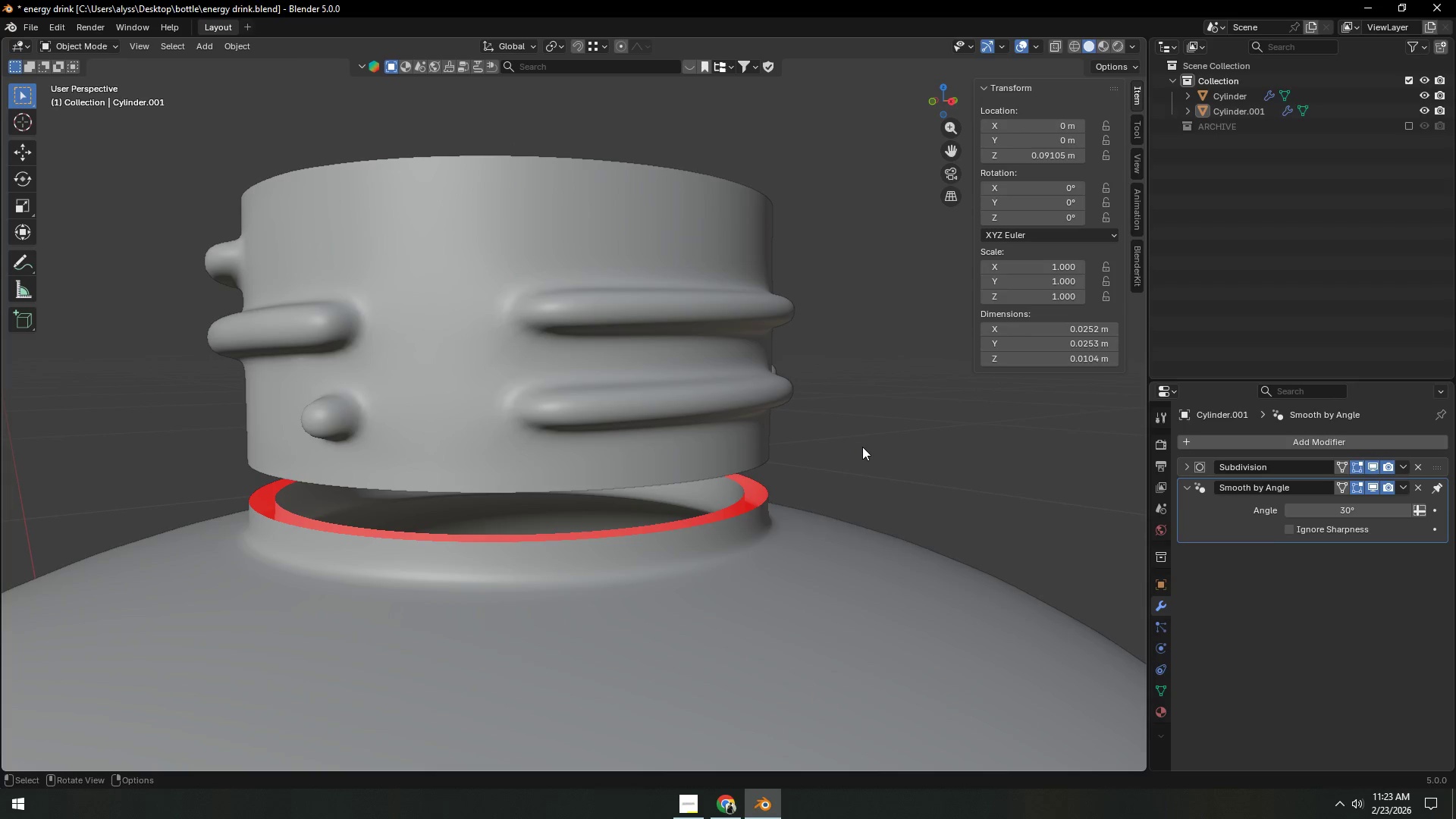 
key(Tab)
 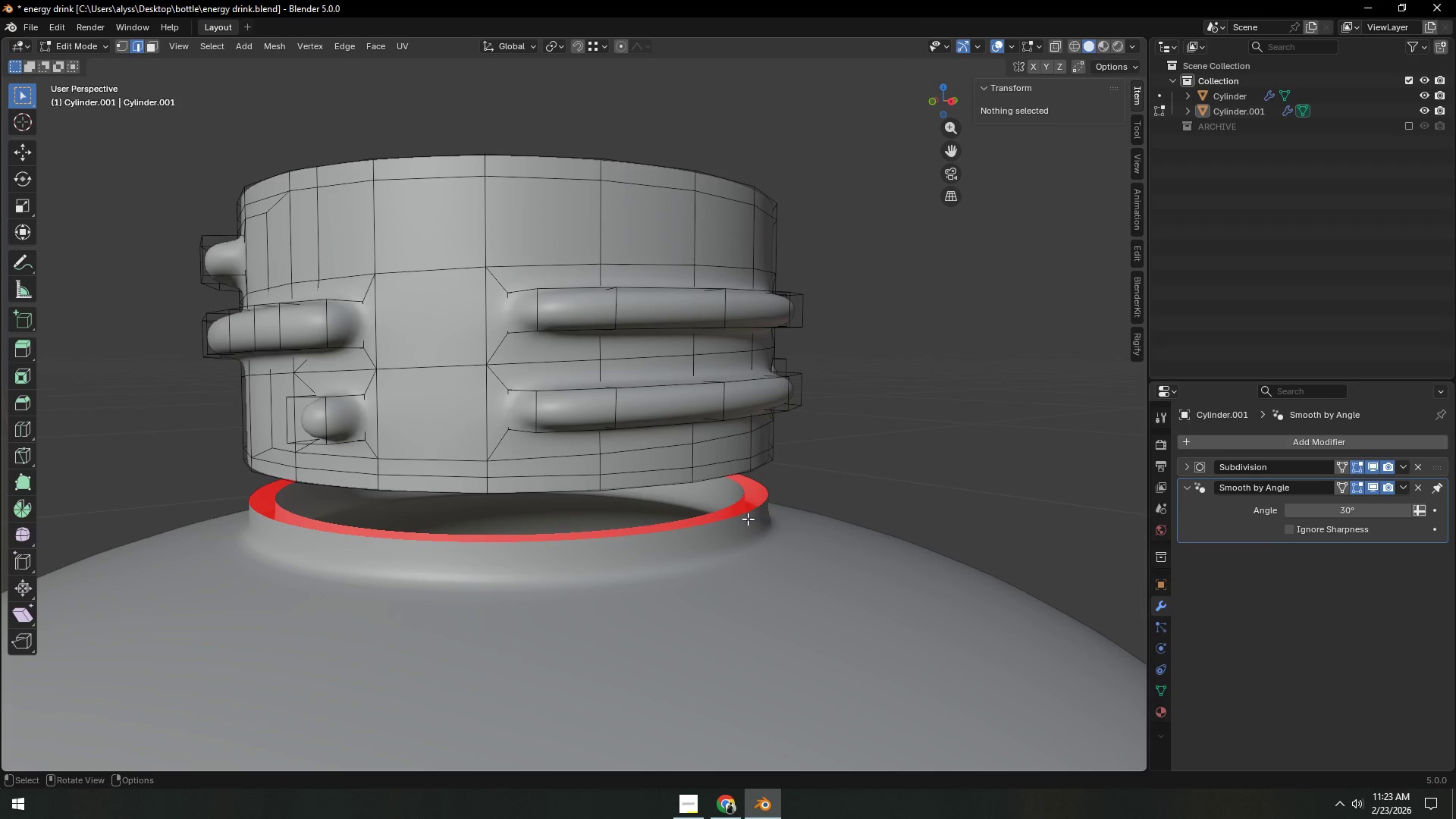 
key(Tab)
 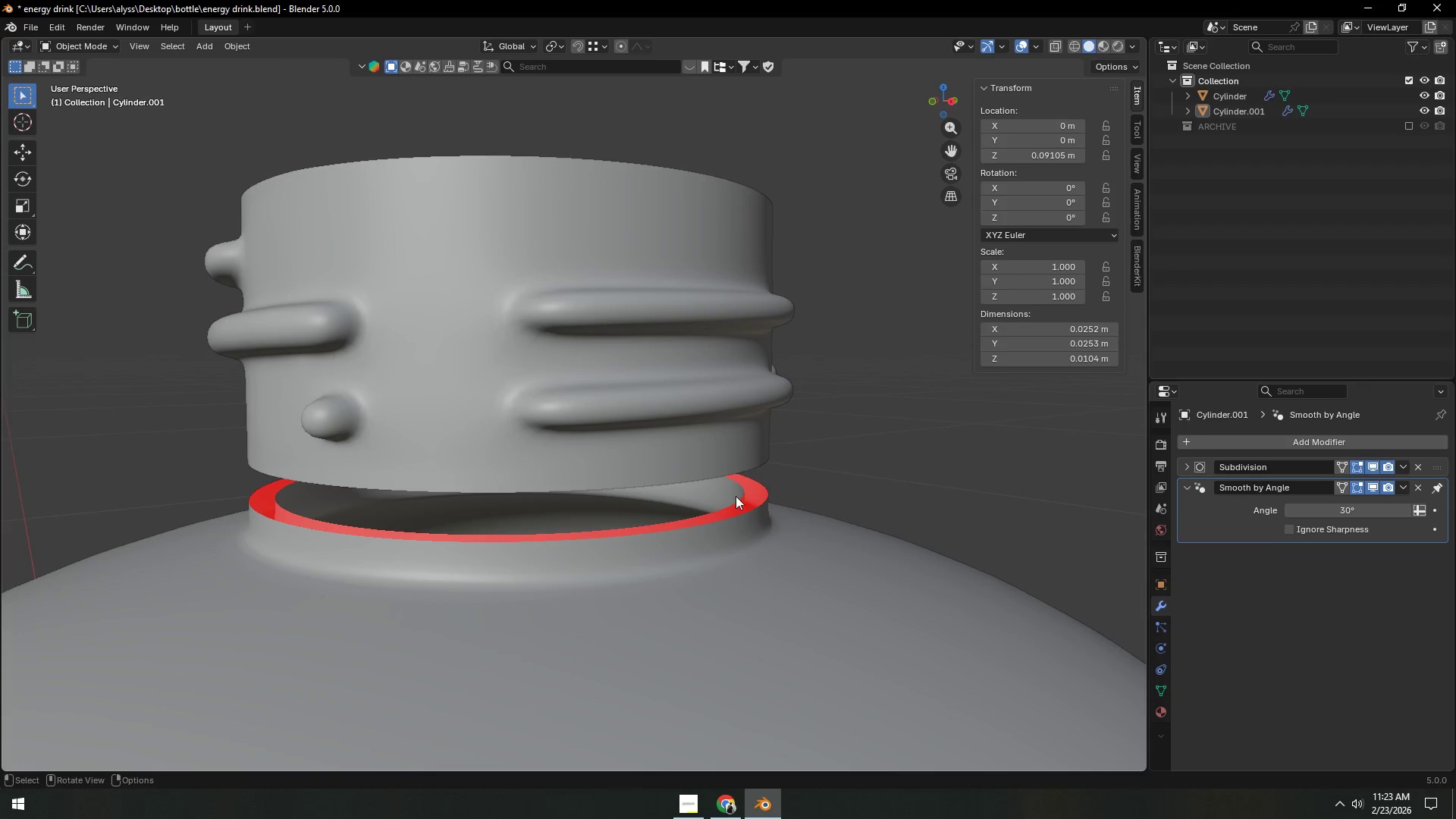 
left_click([703, 458])
 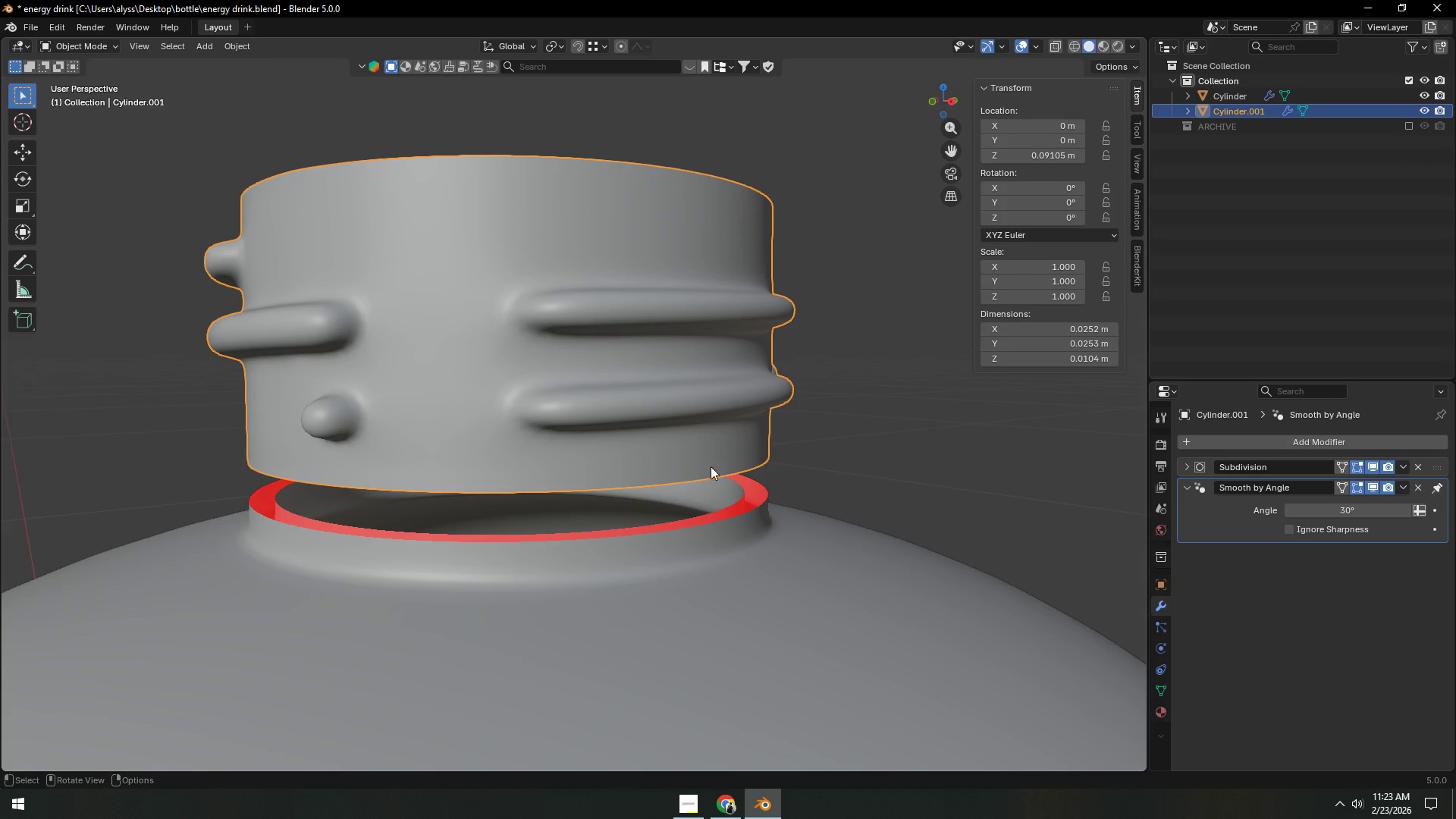 
hold_key(key=ShiftLeft, duration=0.33)
 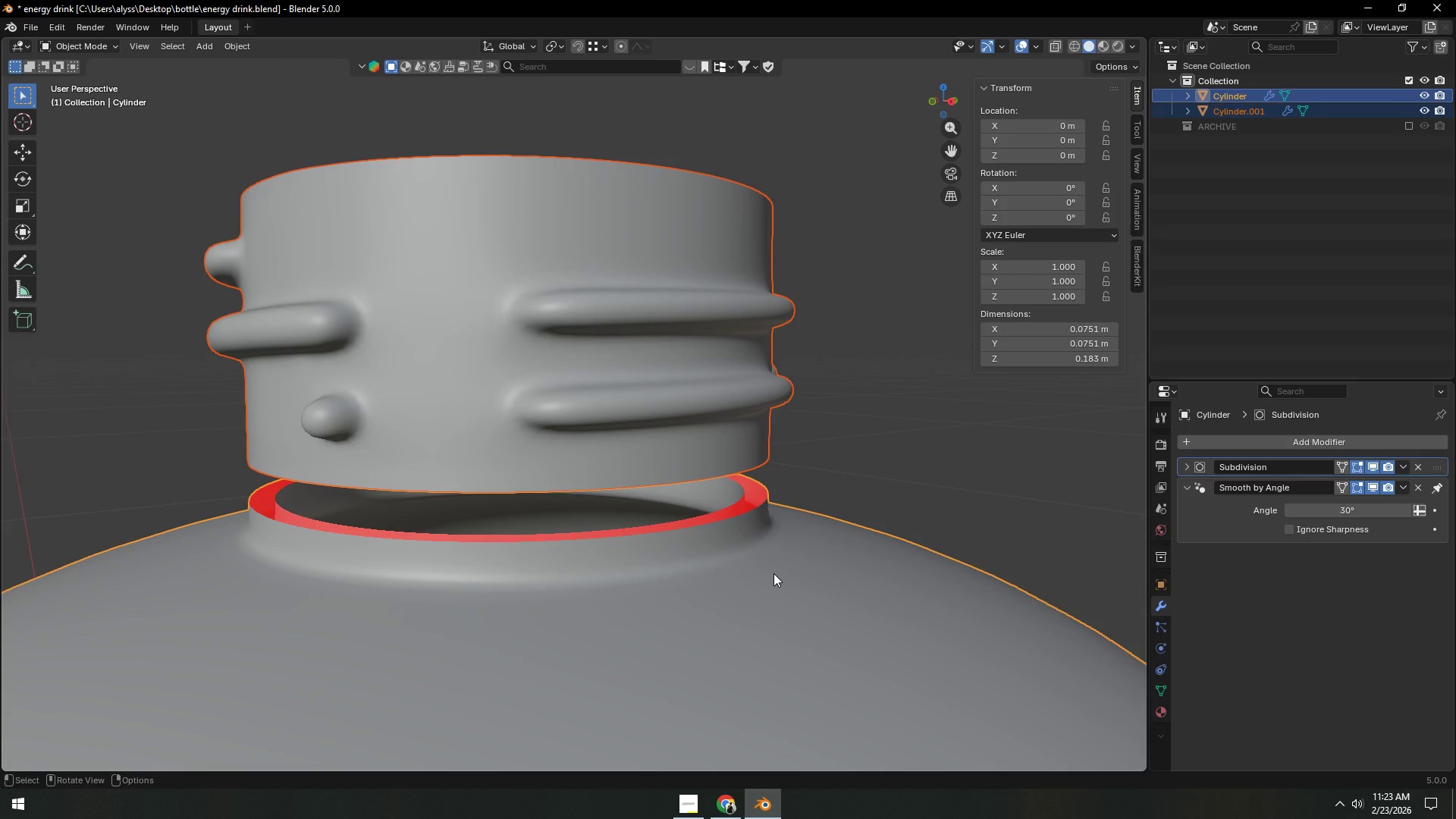 
key(Control+ControlLeft)
 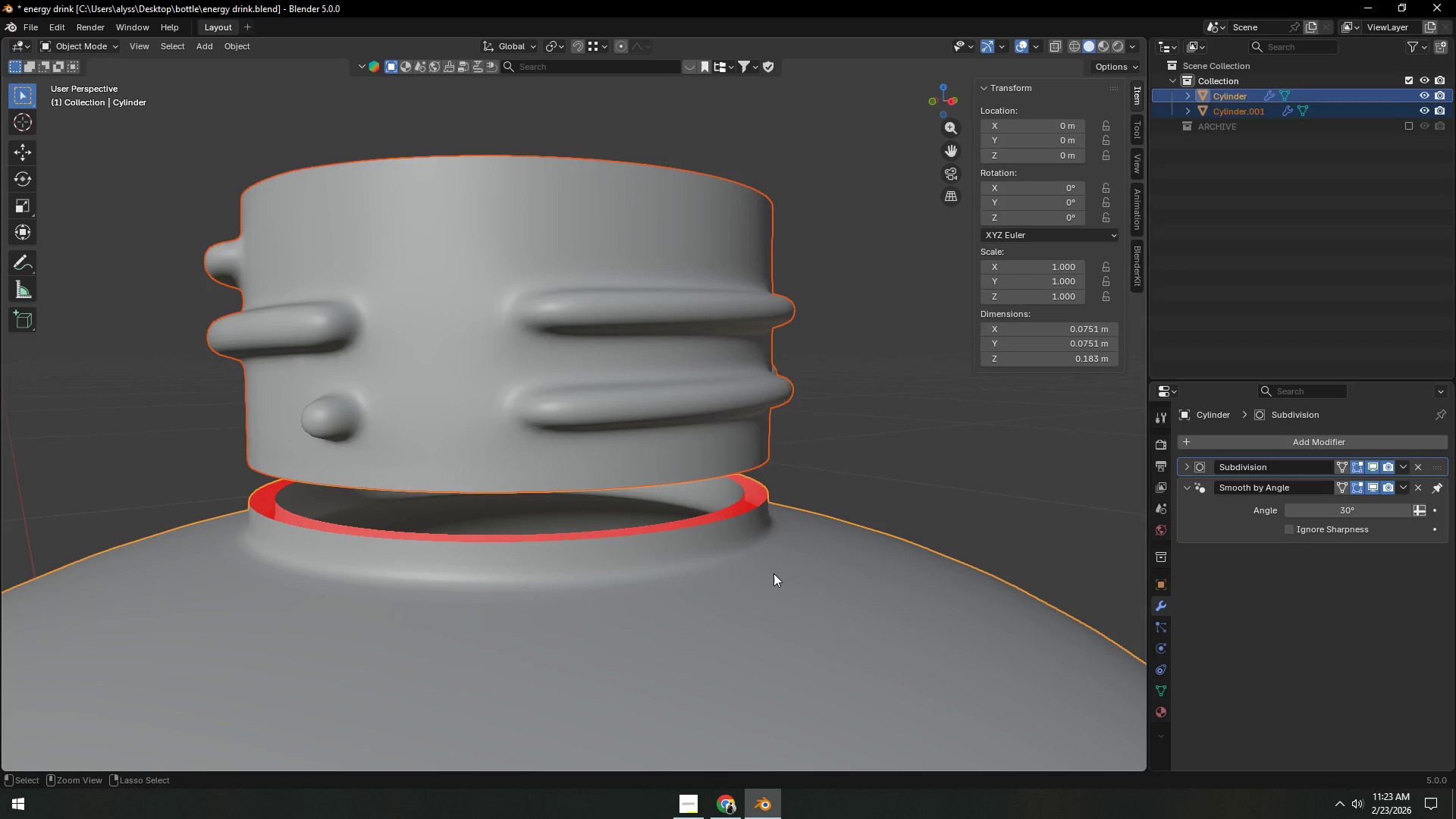 
key(Control+J)
 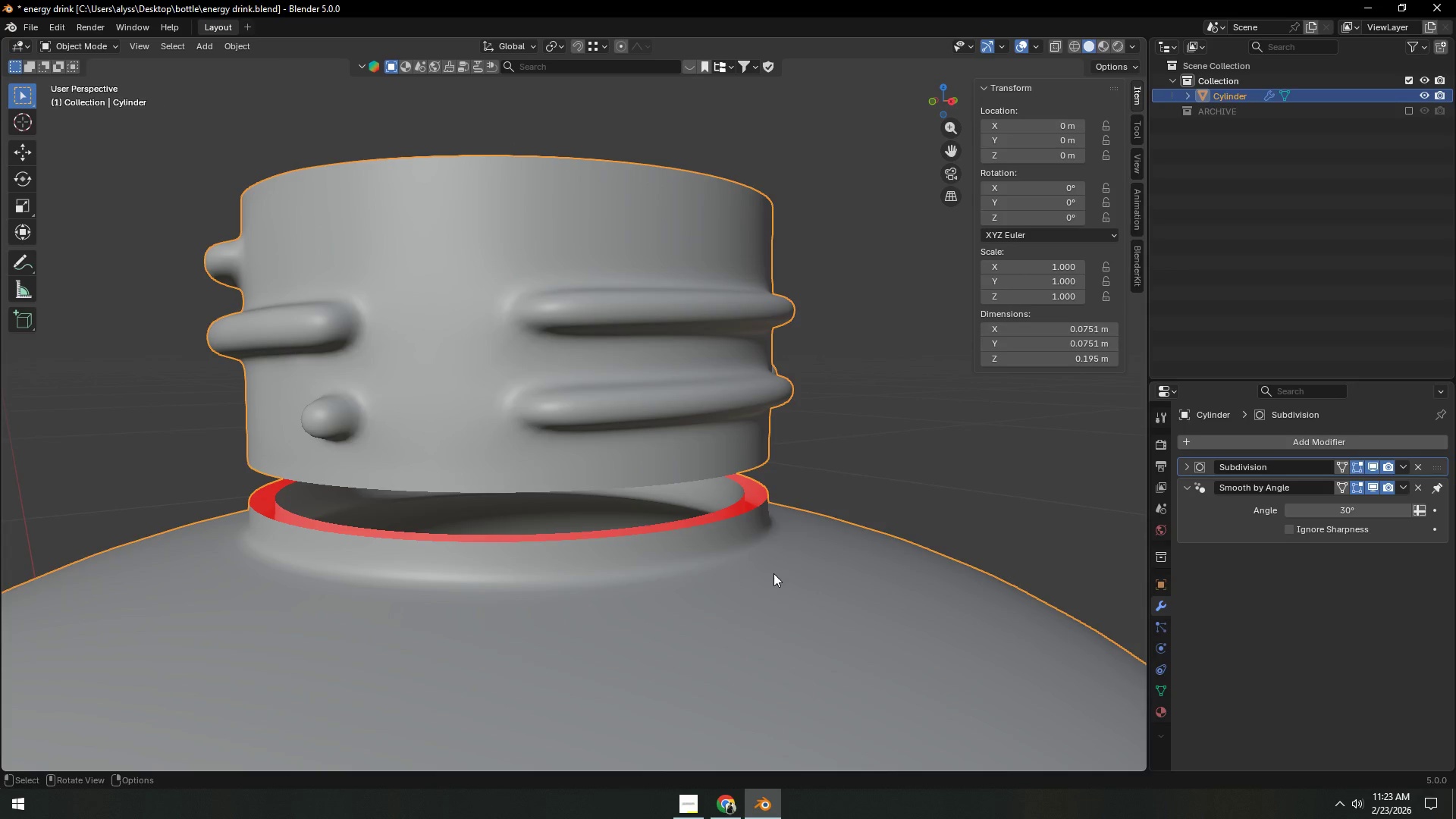 
left_click_drag(start_coordinate=[860, 465], to_coordinate=[861, 461])
 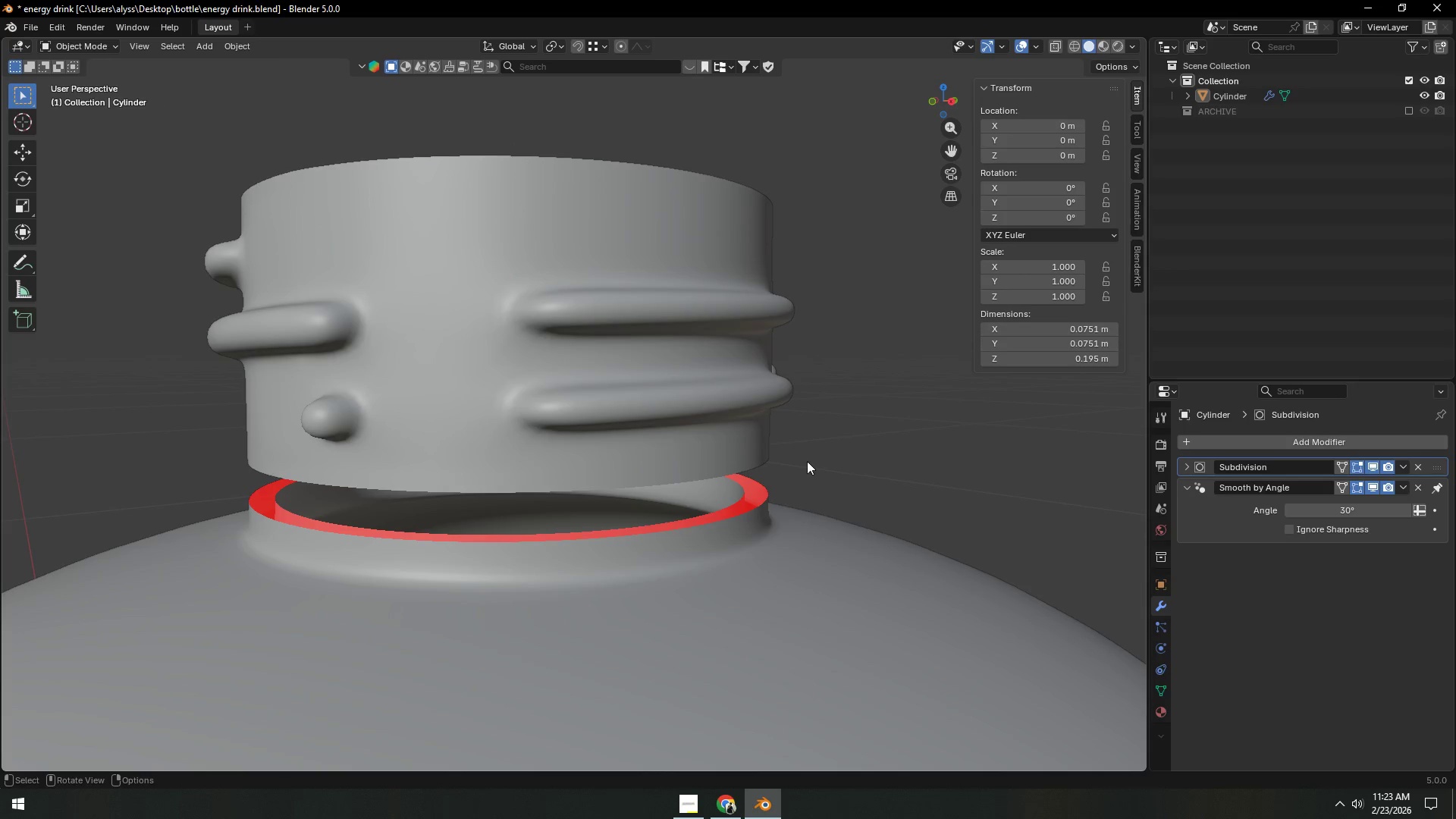 
double_click([674, 447])
 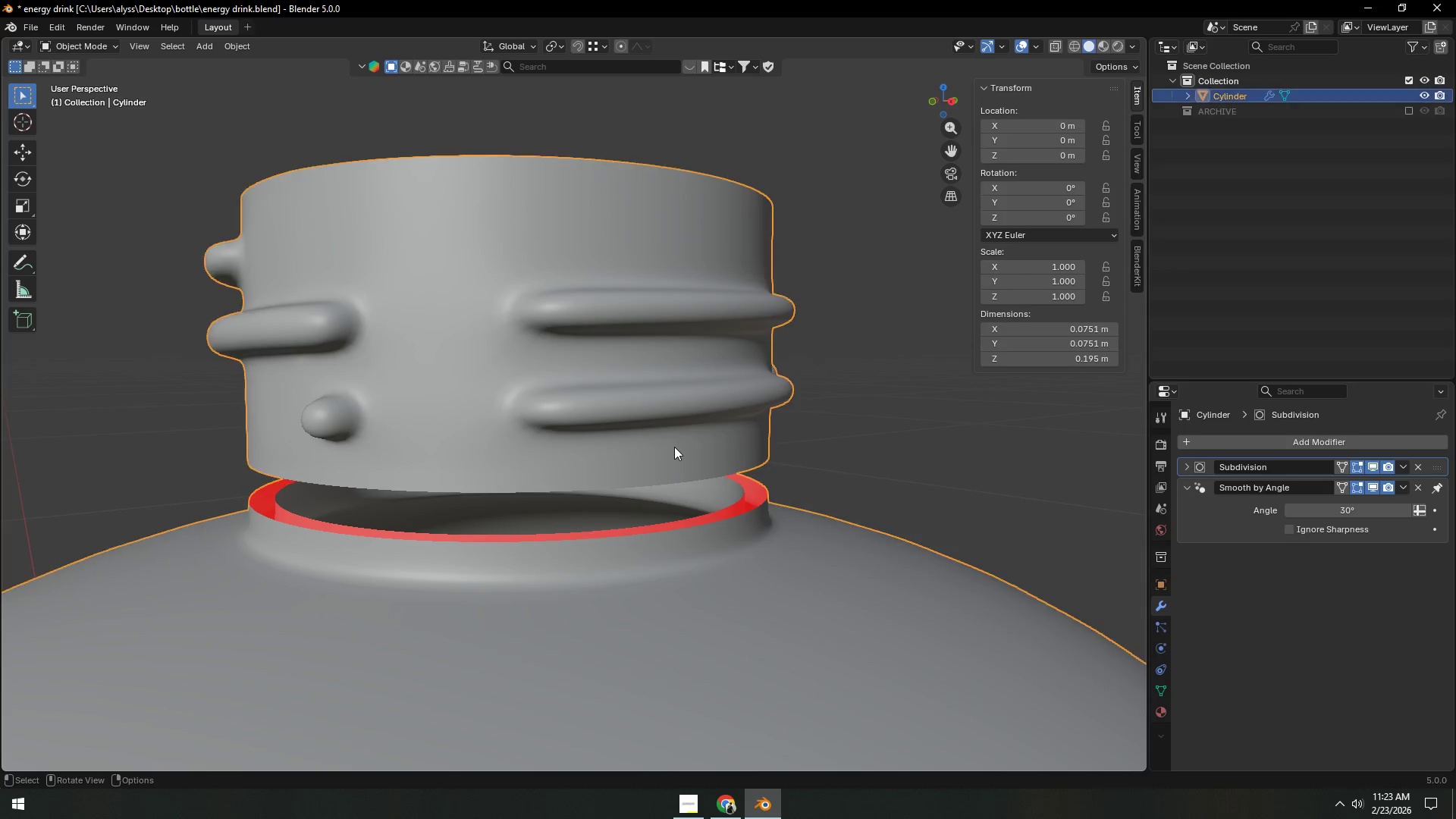 
key(Tab)
 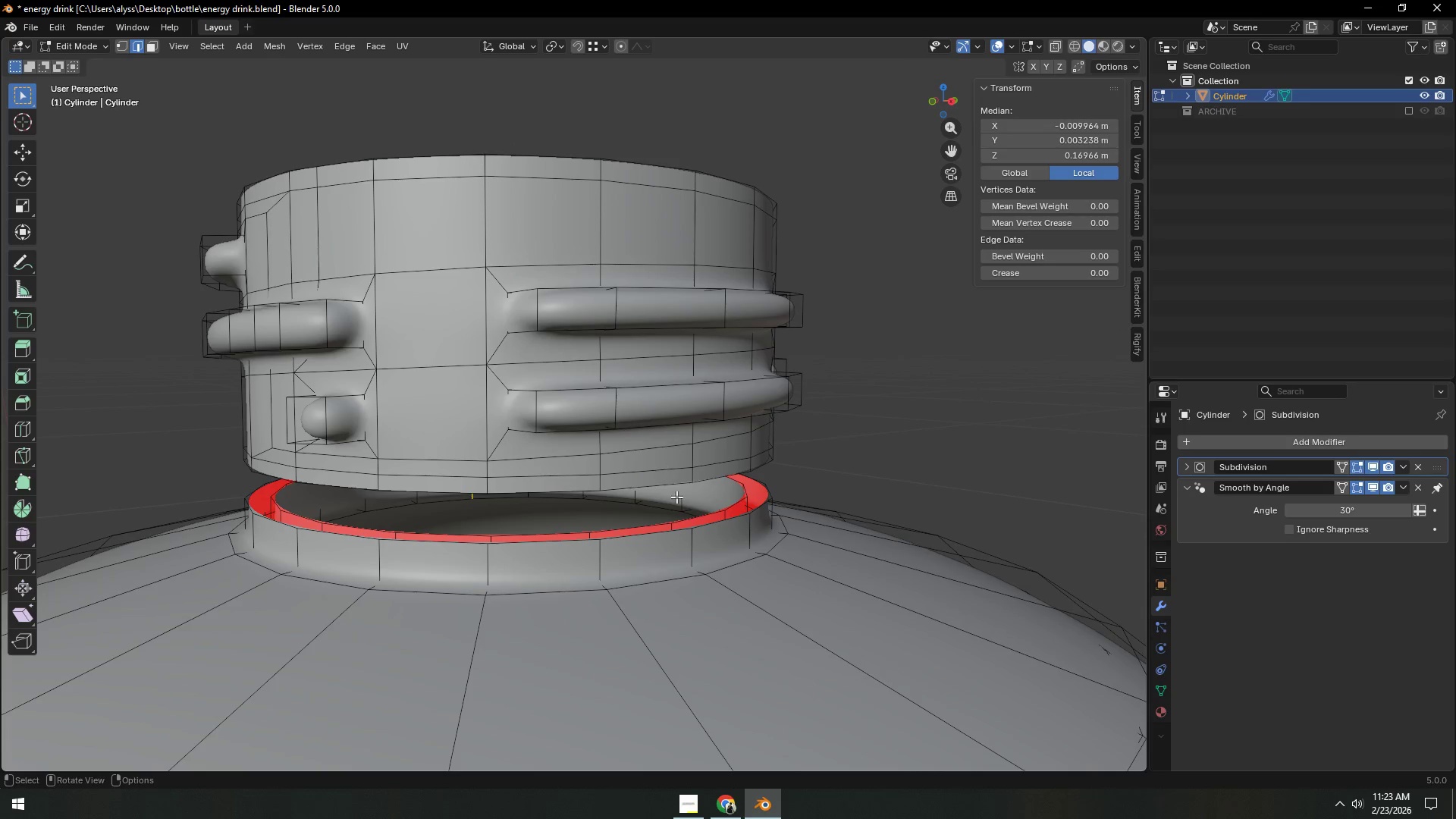 
scroll: coordinate [679, 525], scroll_direction: up, amount: 2.0
 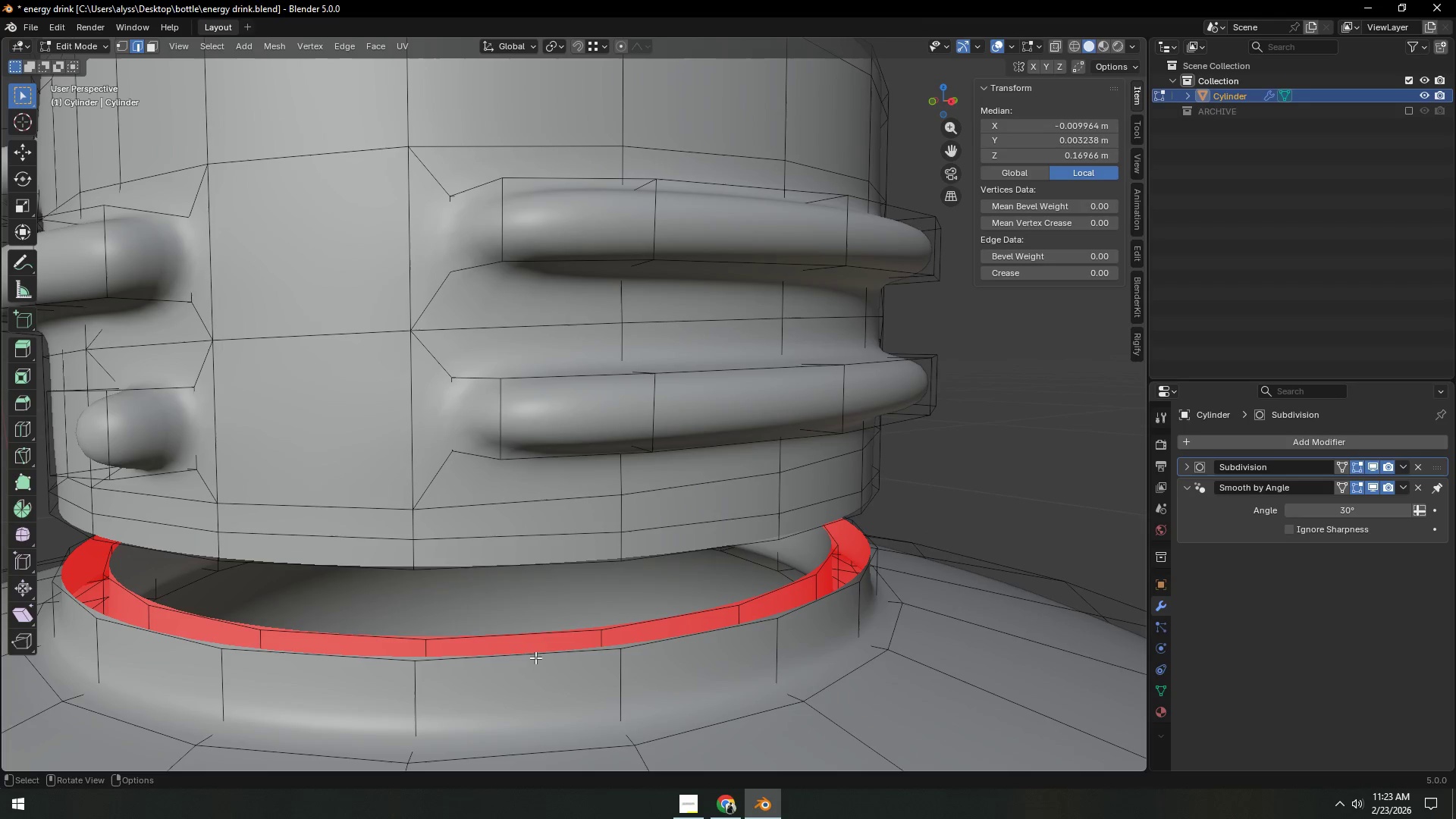 
left_click([526, 659])
 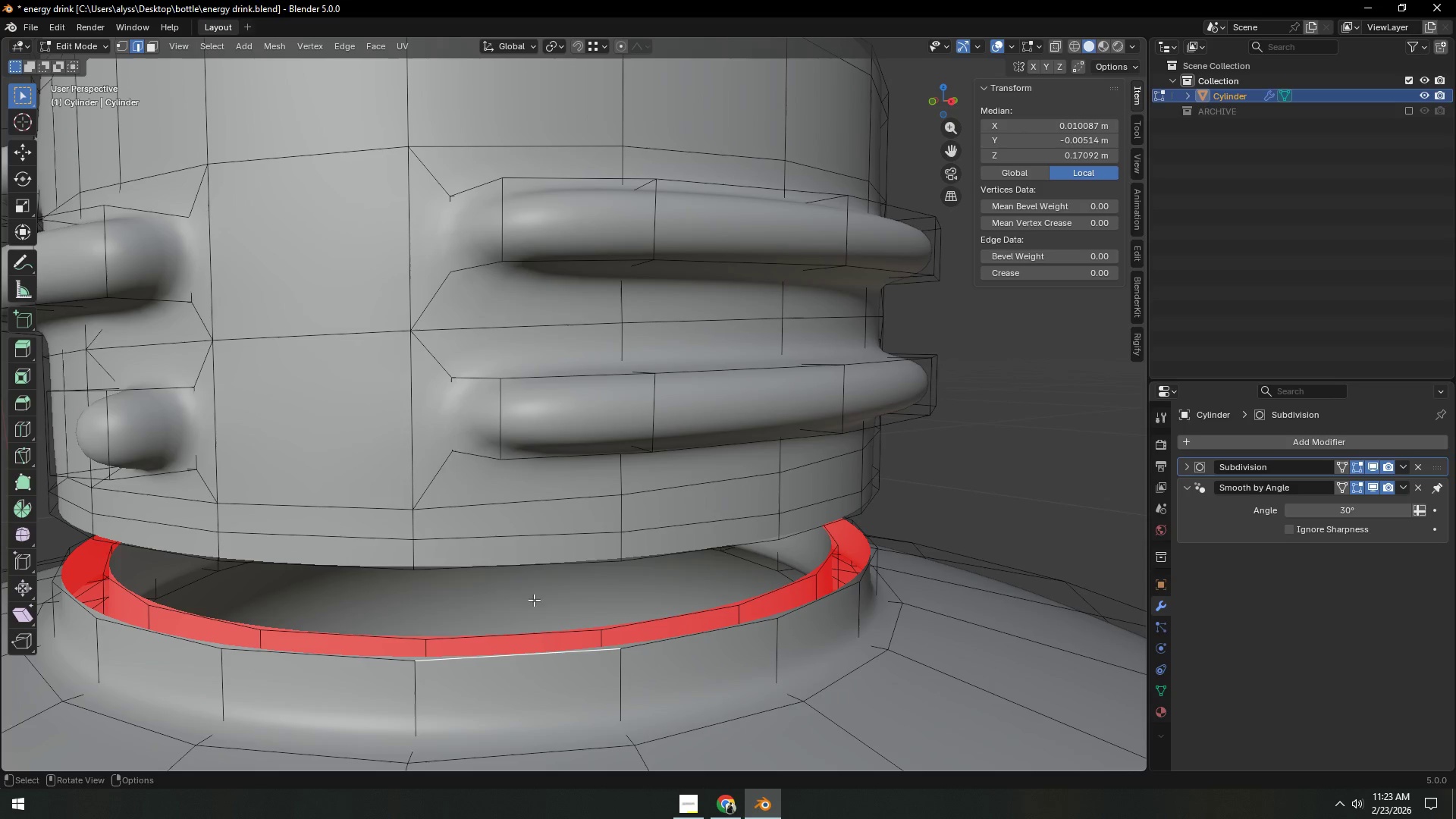 
hold_key(key=ShiftLeft, duration=0.61)
left_click([530, 559])
 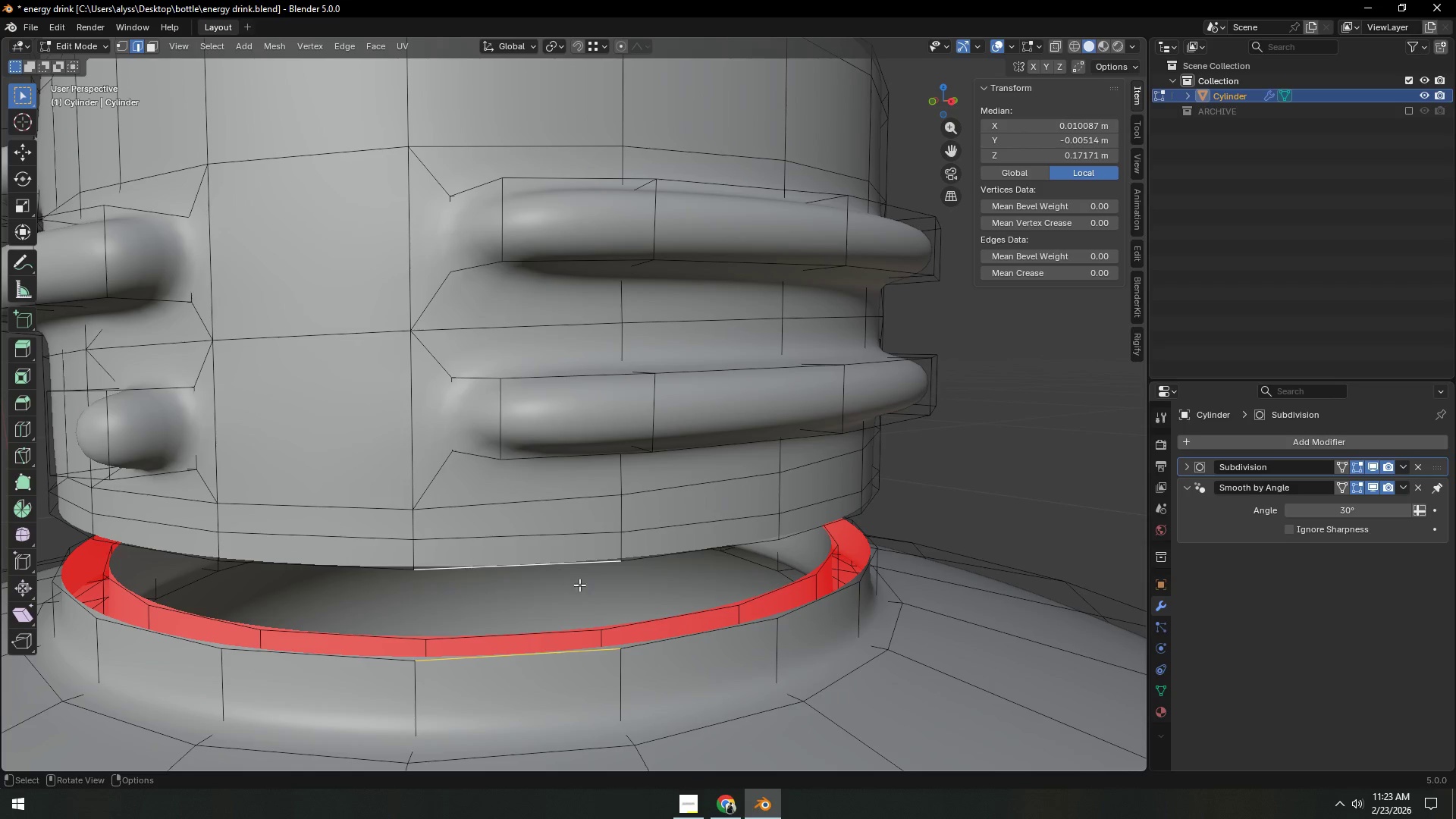 
type(f2)
 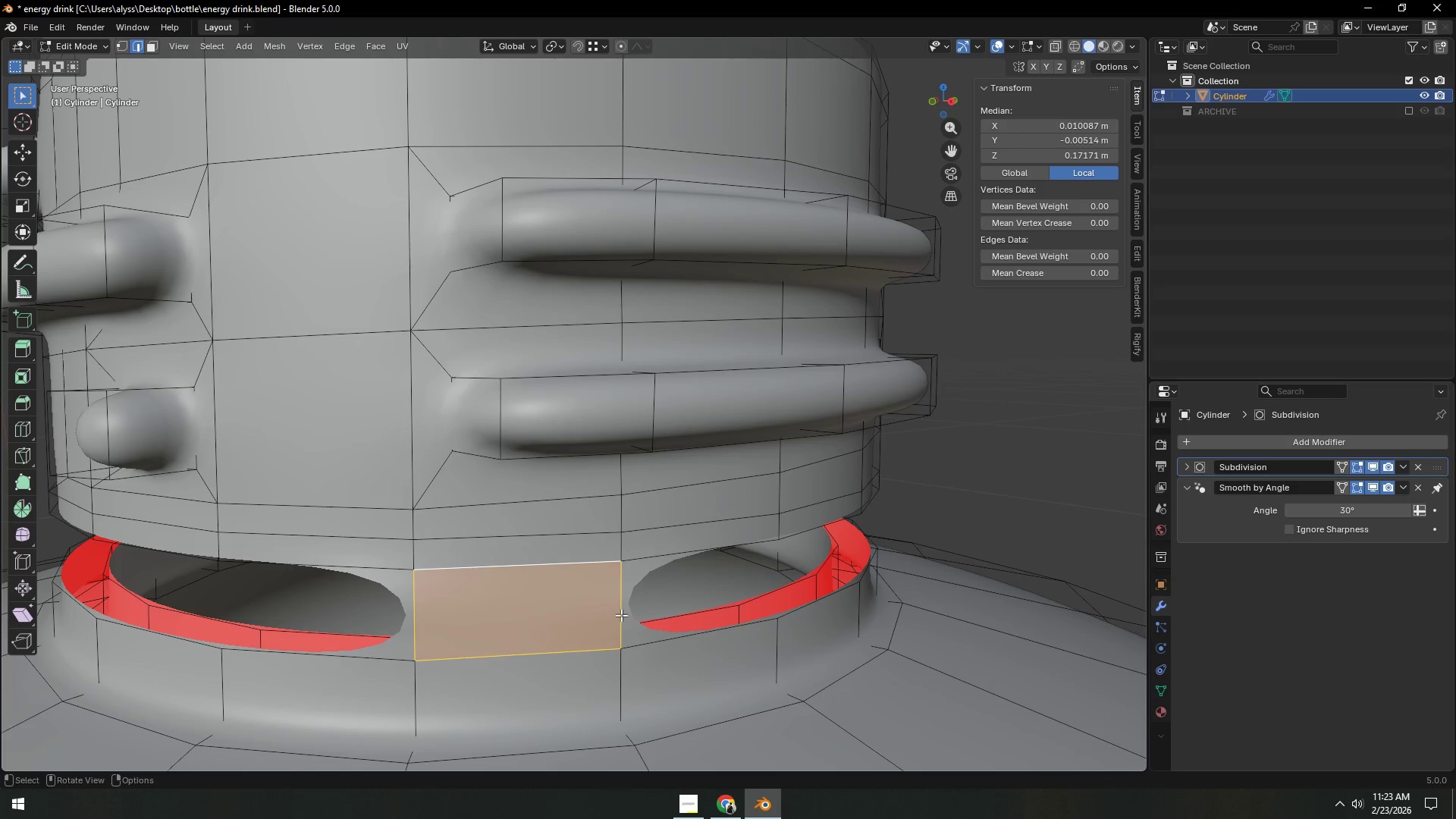 
left_click([621, 615])
 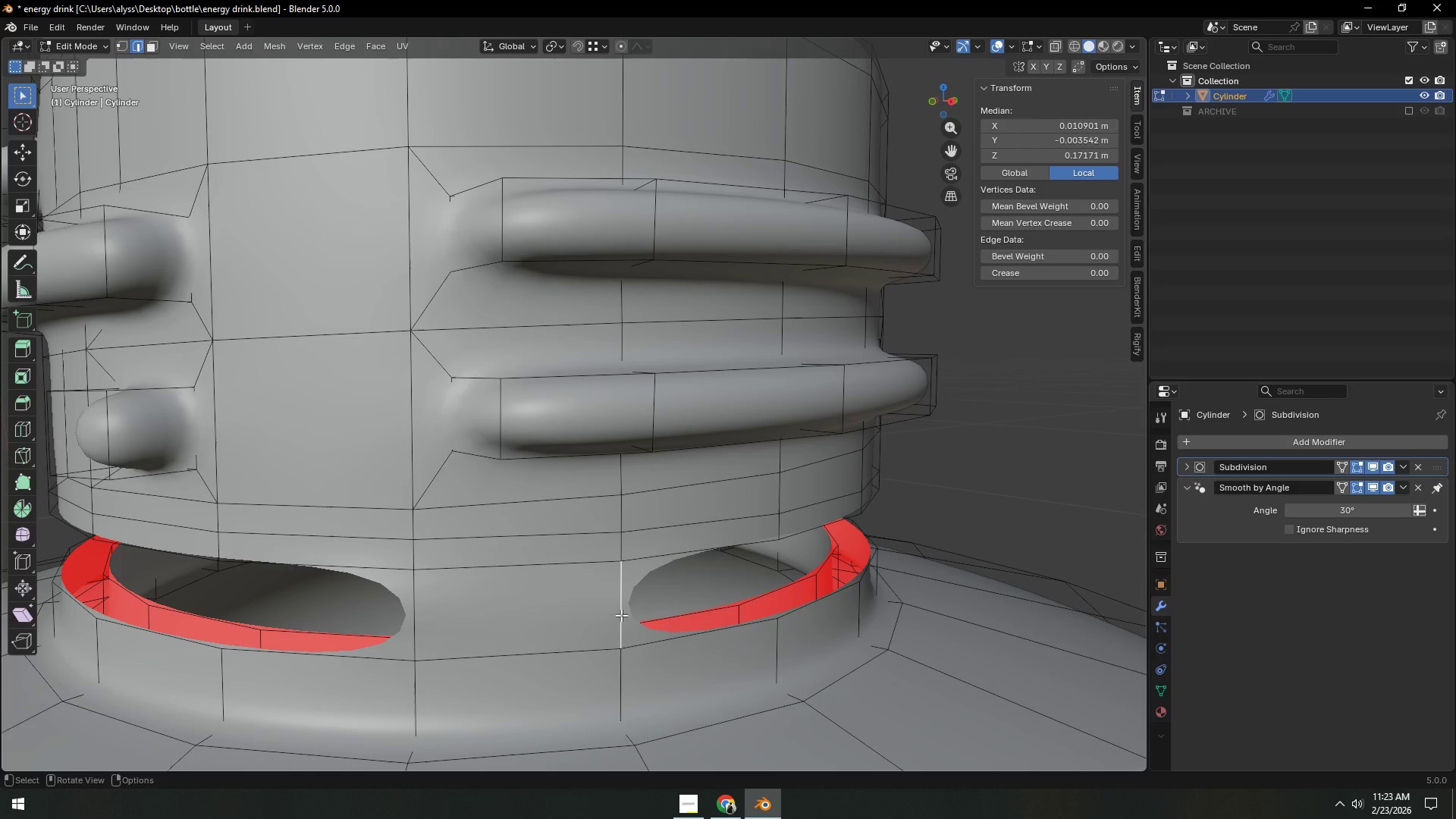 
hold_key(key=F, duration=1.5)
 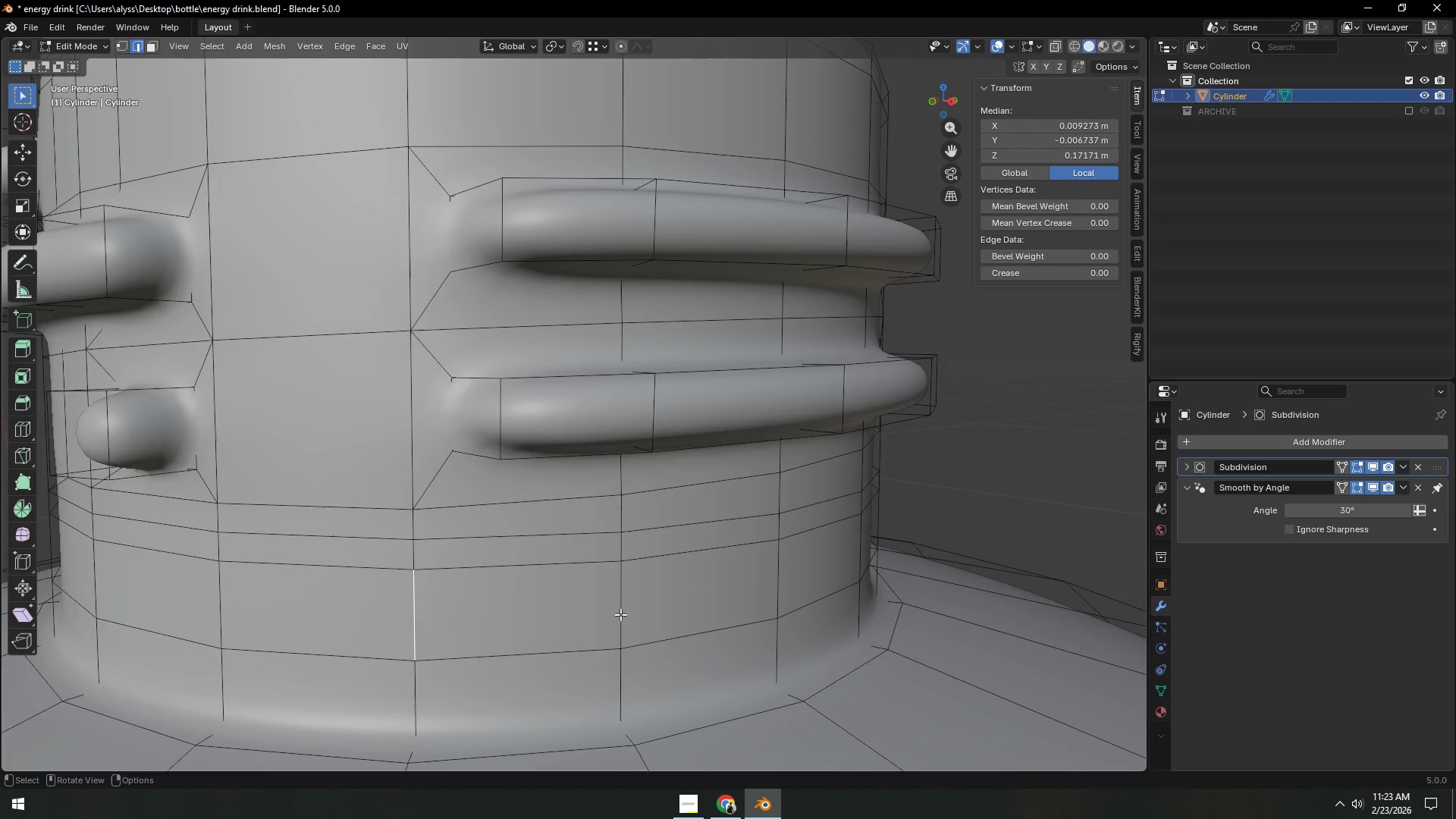 
hold_key(key=F, duration=0.41)
 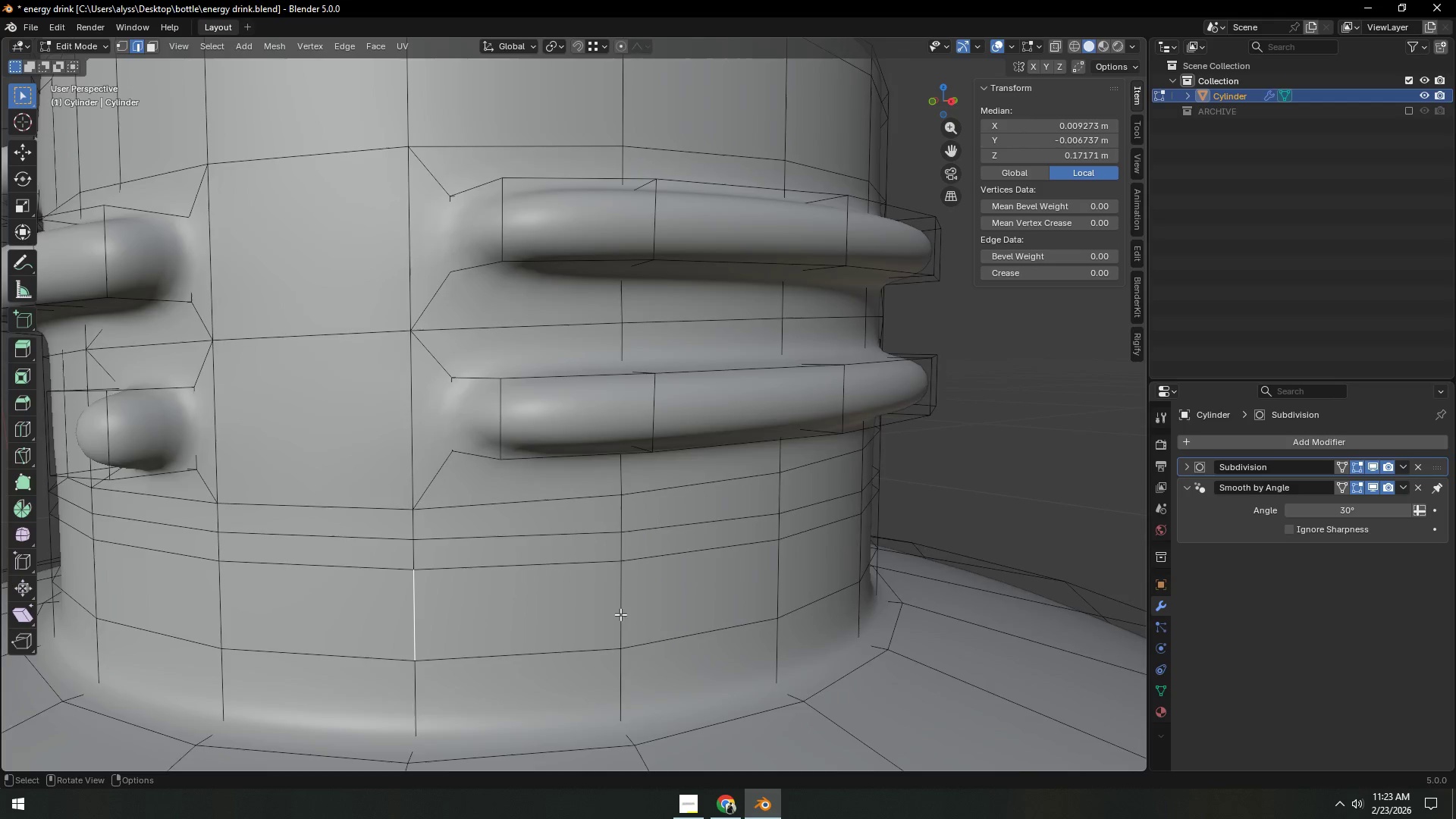 
scroll: coordinate [620, 614], scroll_direction: down, amount: 4.0
 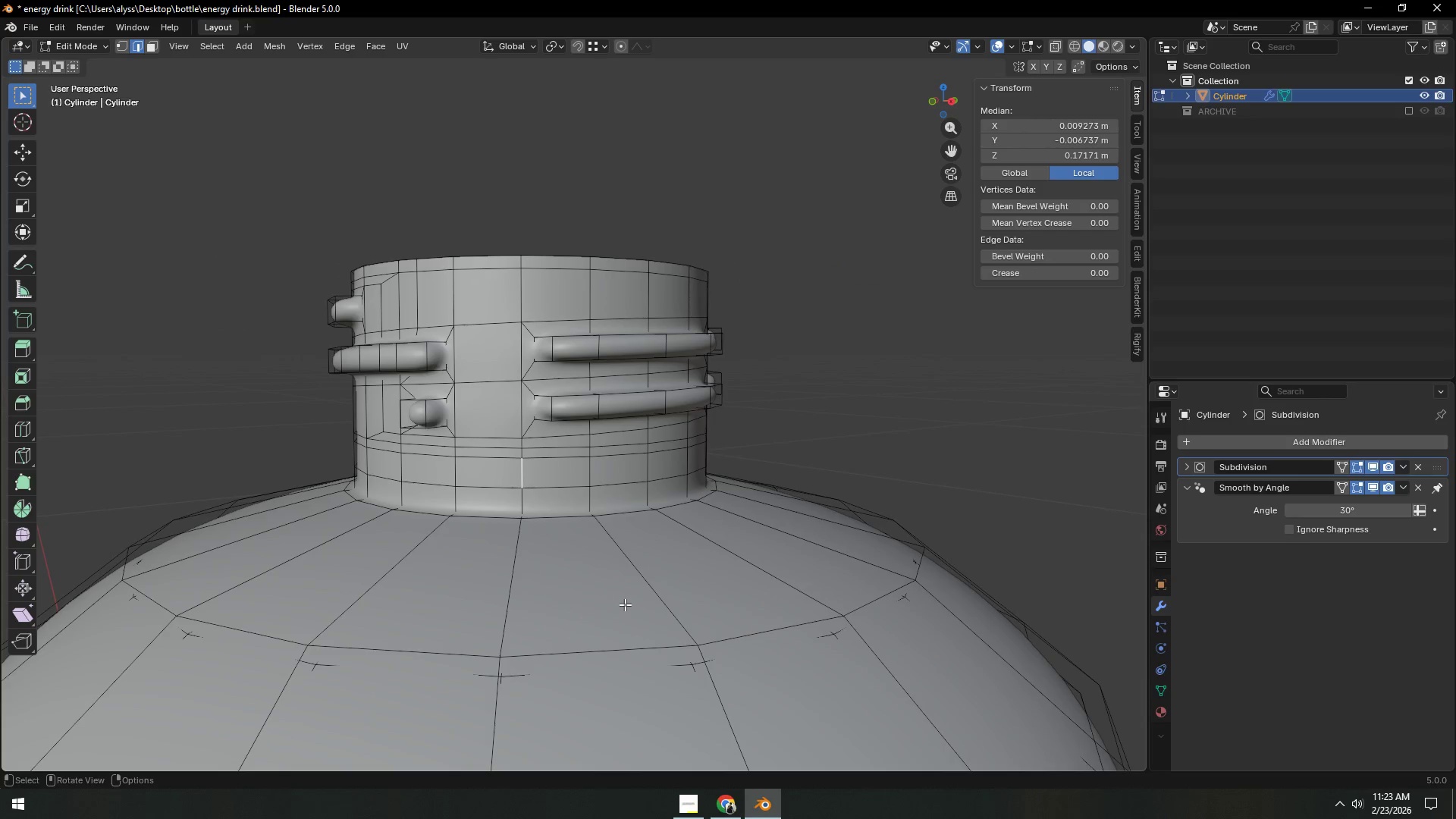 
scroll: coordinate [626, 602], scroll_direction: up, amount: 1.0
 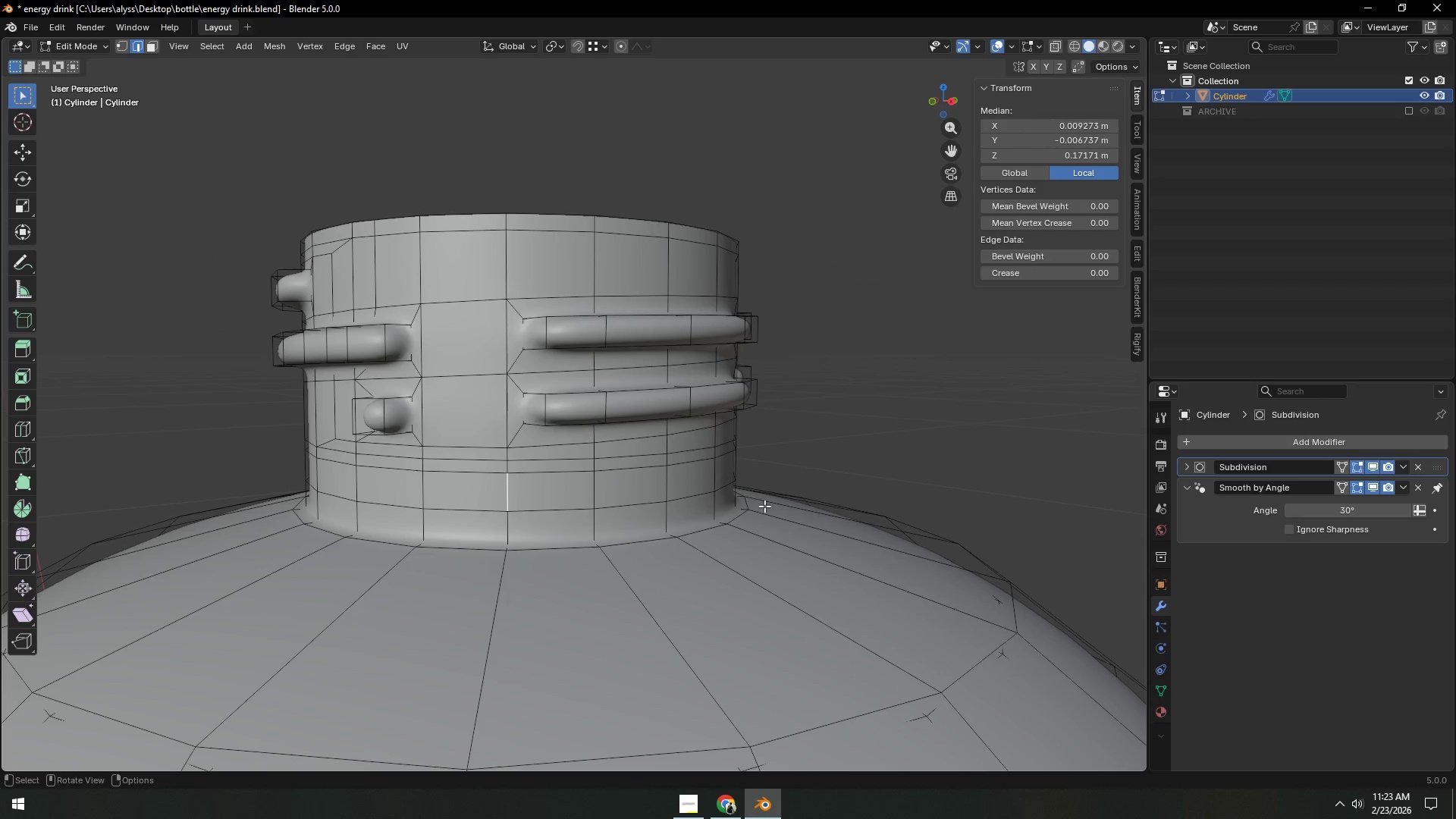 
left_click([837, 419])
 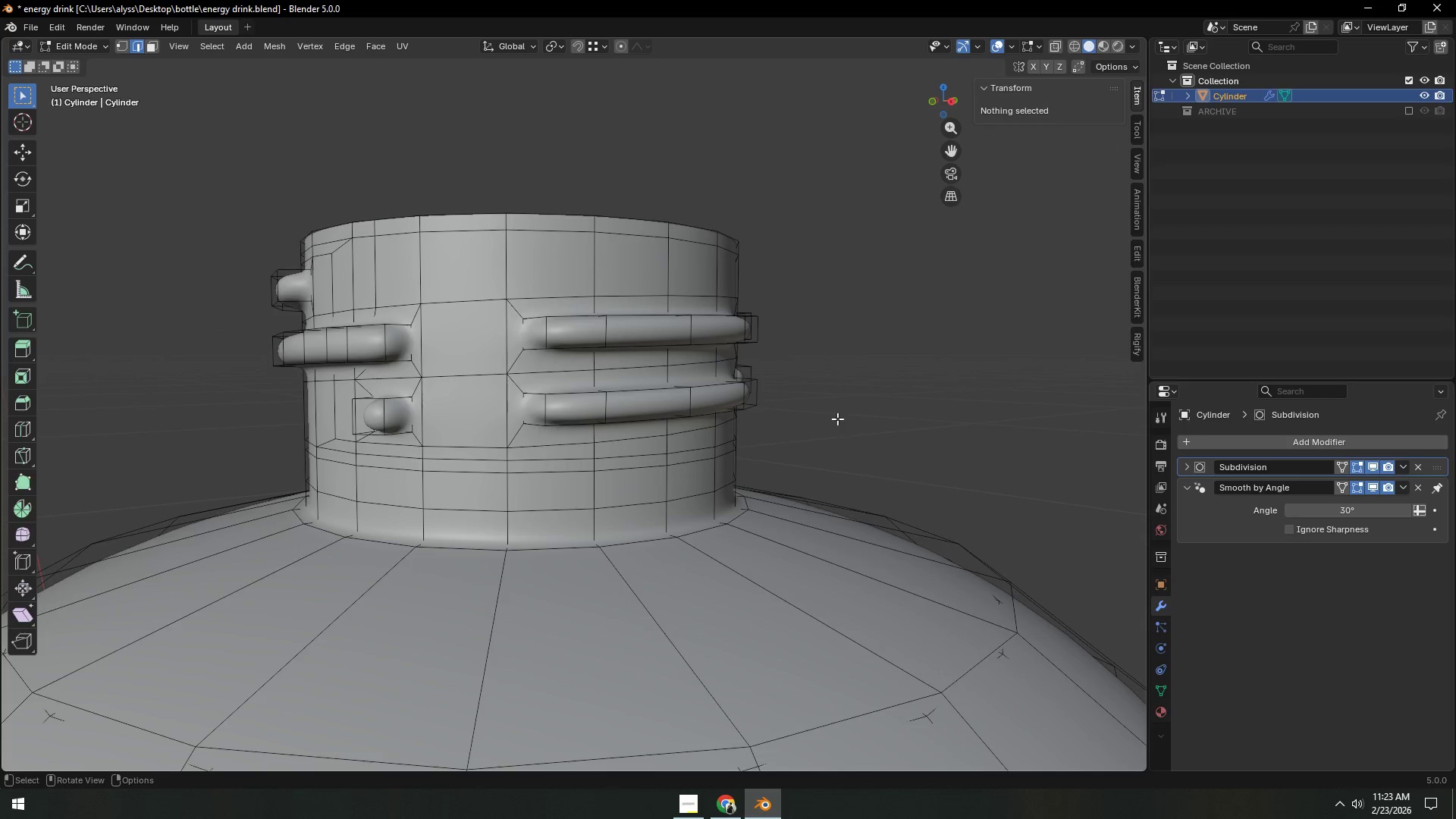 
key(Tab)
 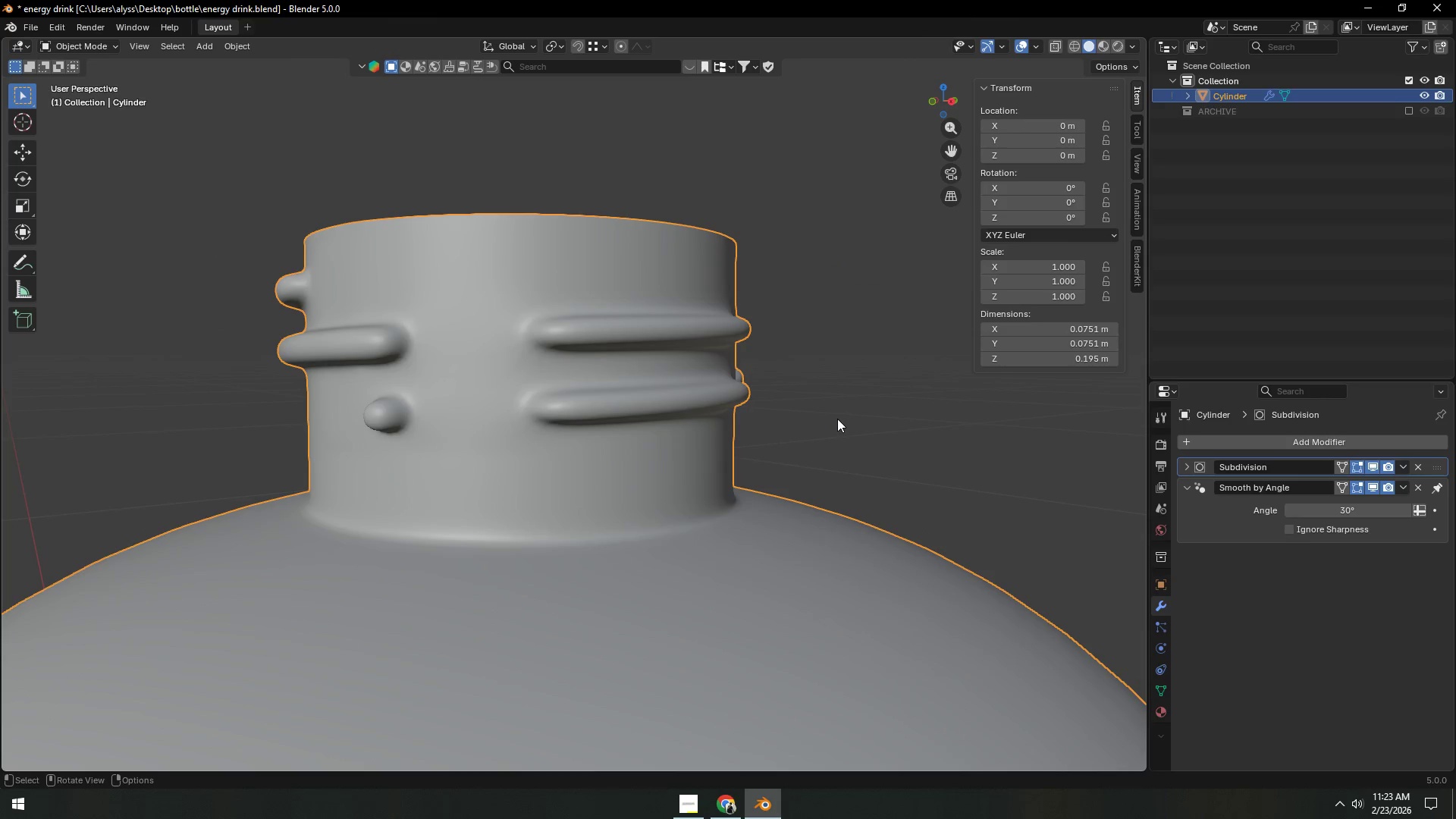 
scroll: coordinate [785, 450], scroll_direction: down, amount: 13.0
 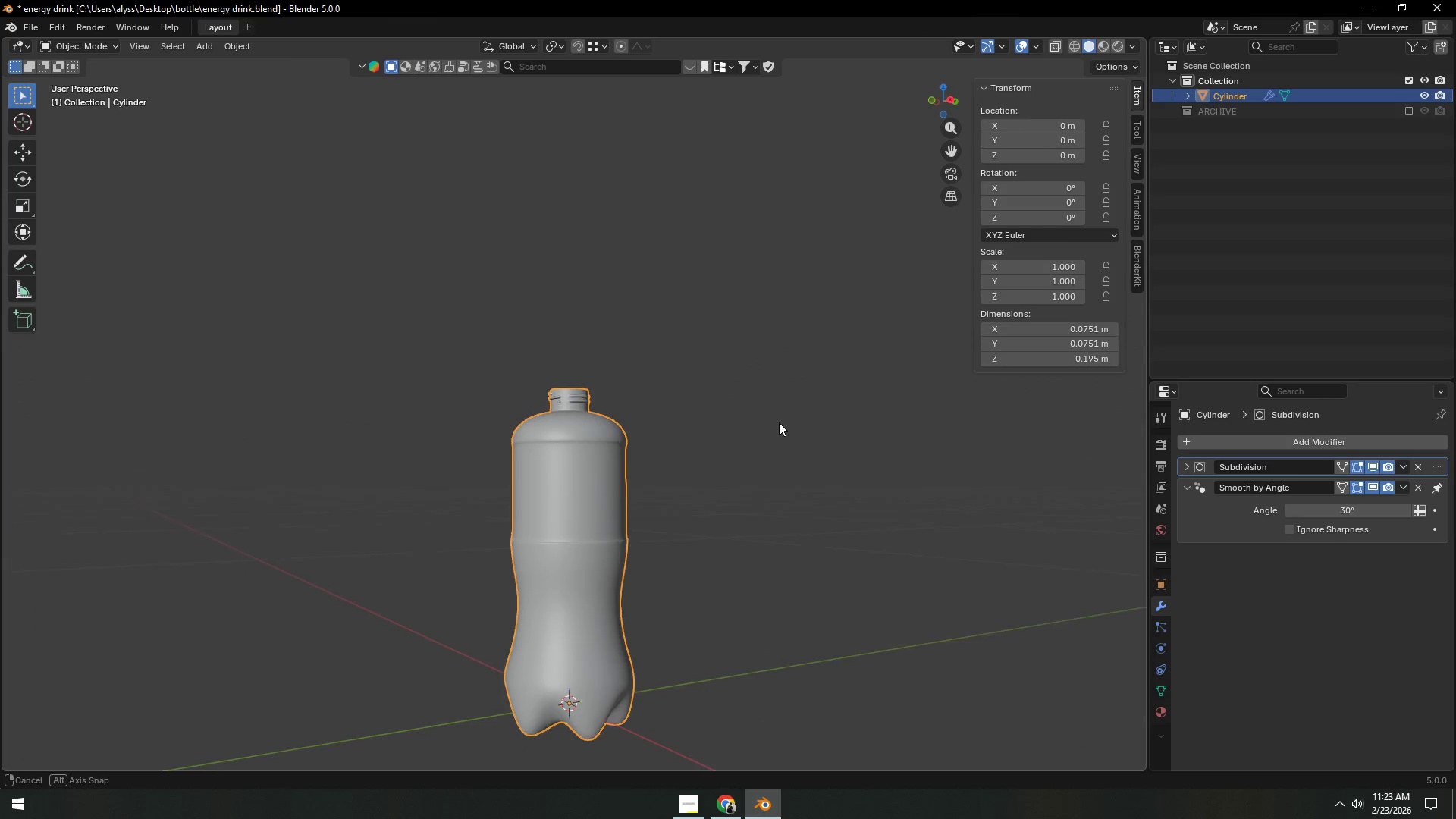 
scroll: coordinate [600, 440], scroll_direction: up, amount: 14.0
 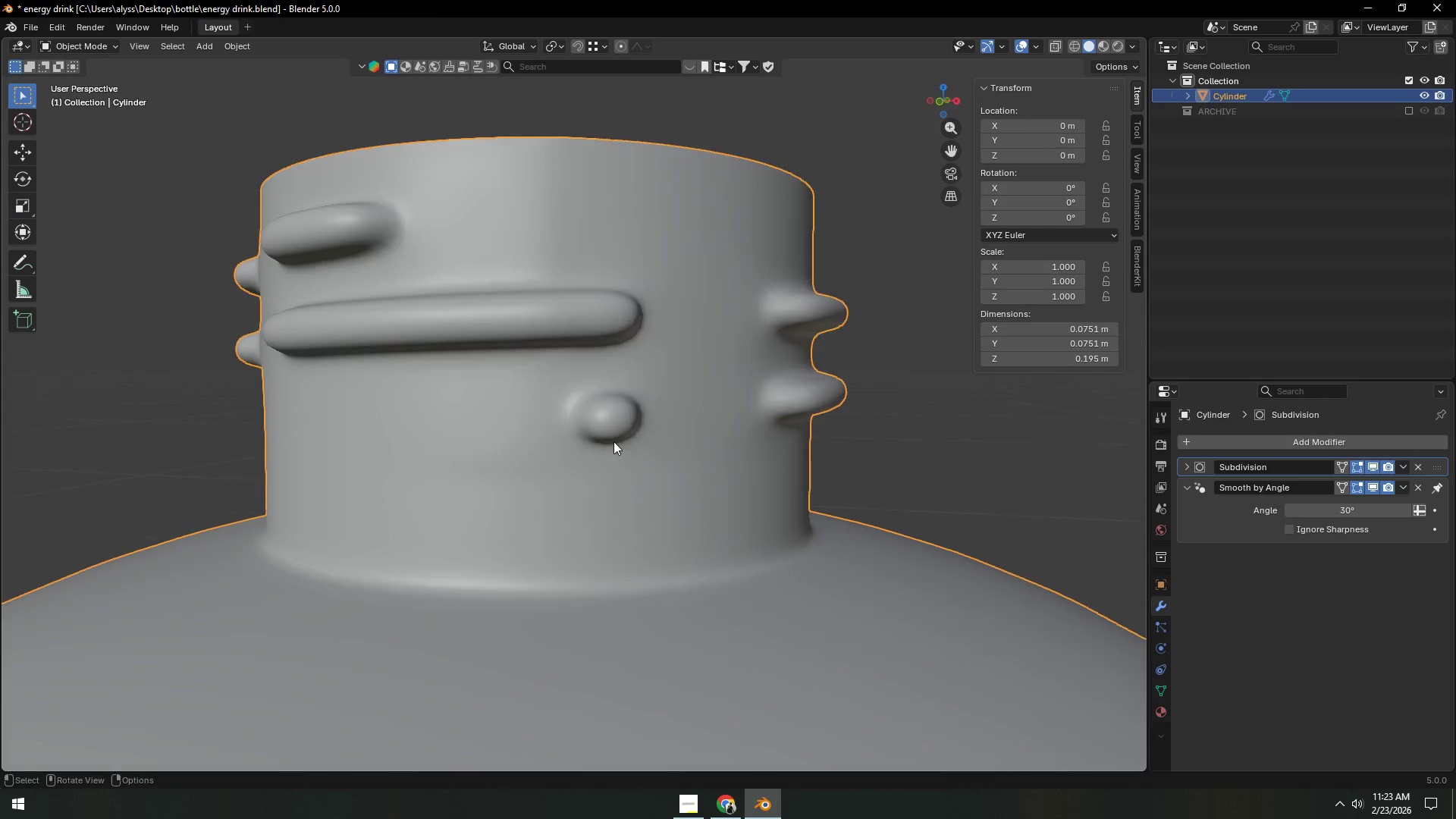 
left_click([617, 434])
 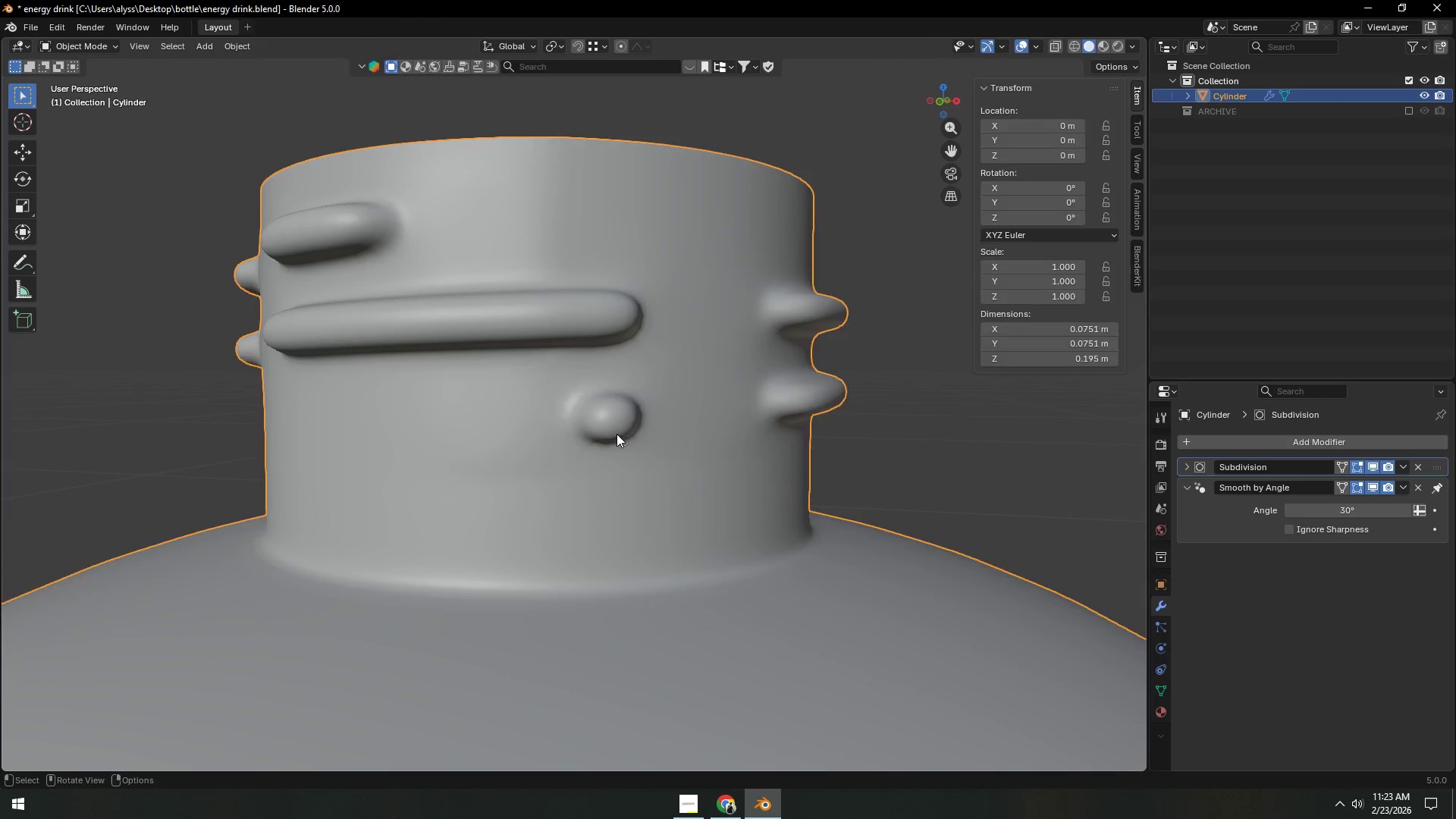 
key(Tab)
 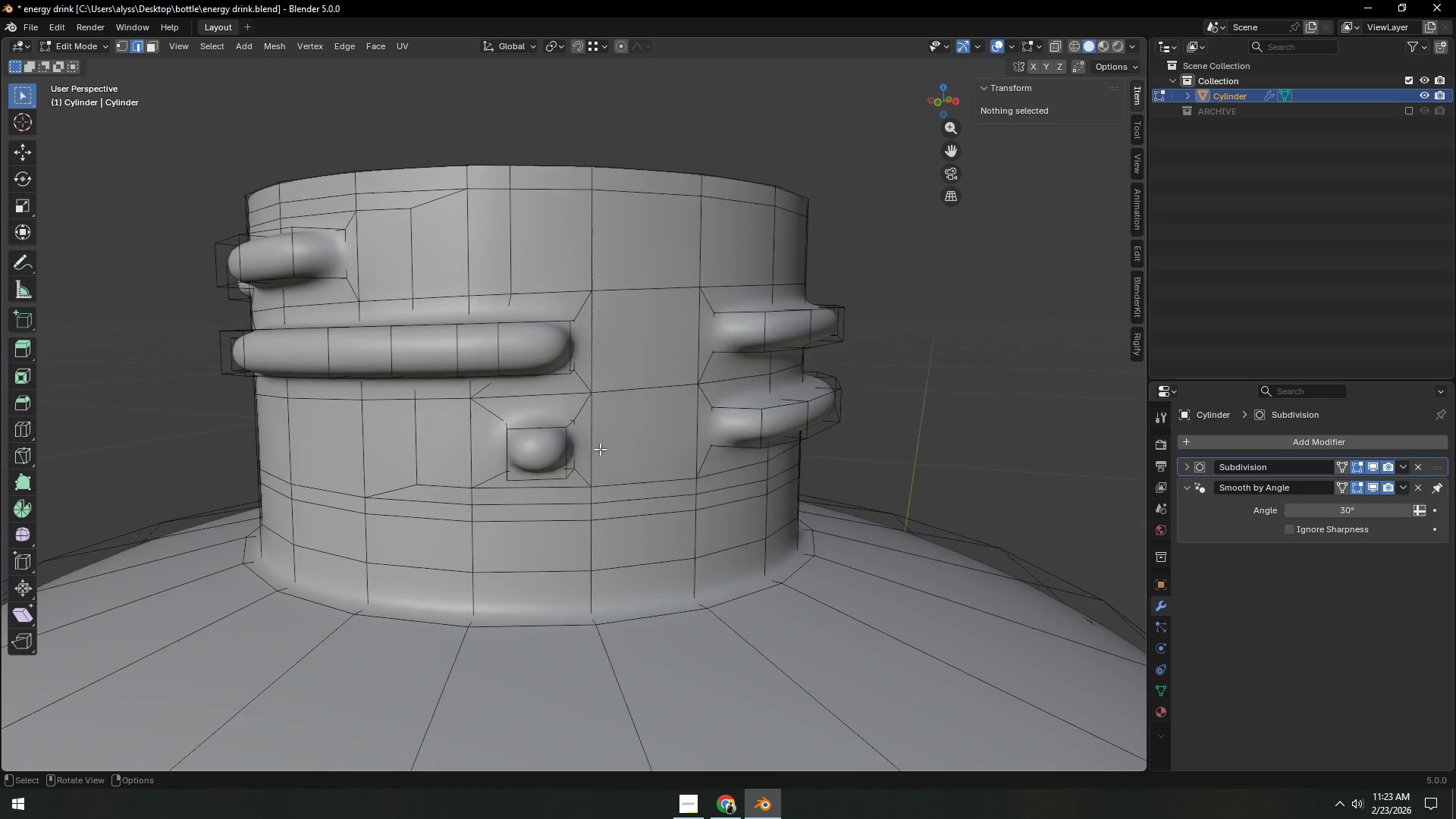 
scroll: coordinate [598, 440], scroll_direction: down, amount: 8.0
 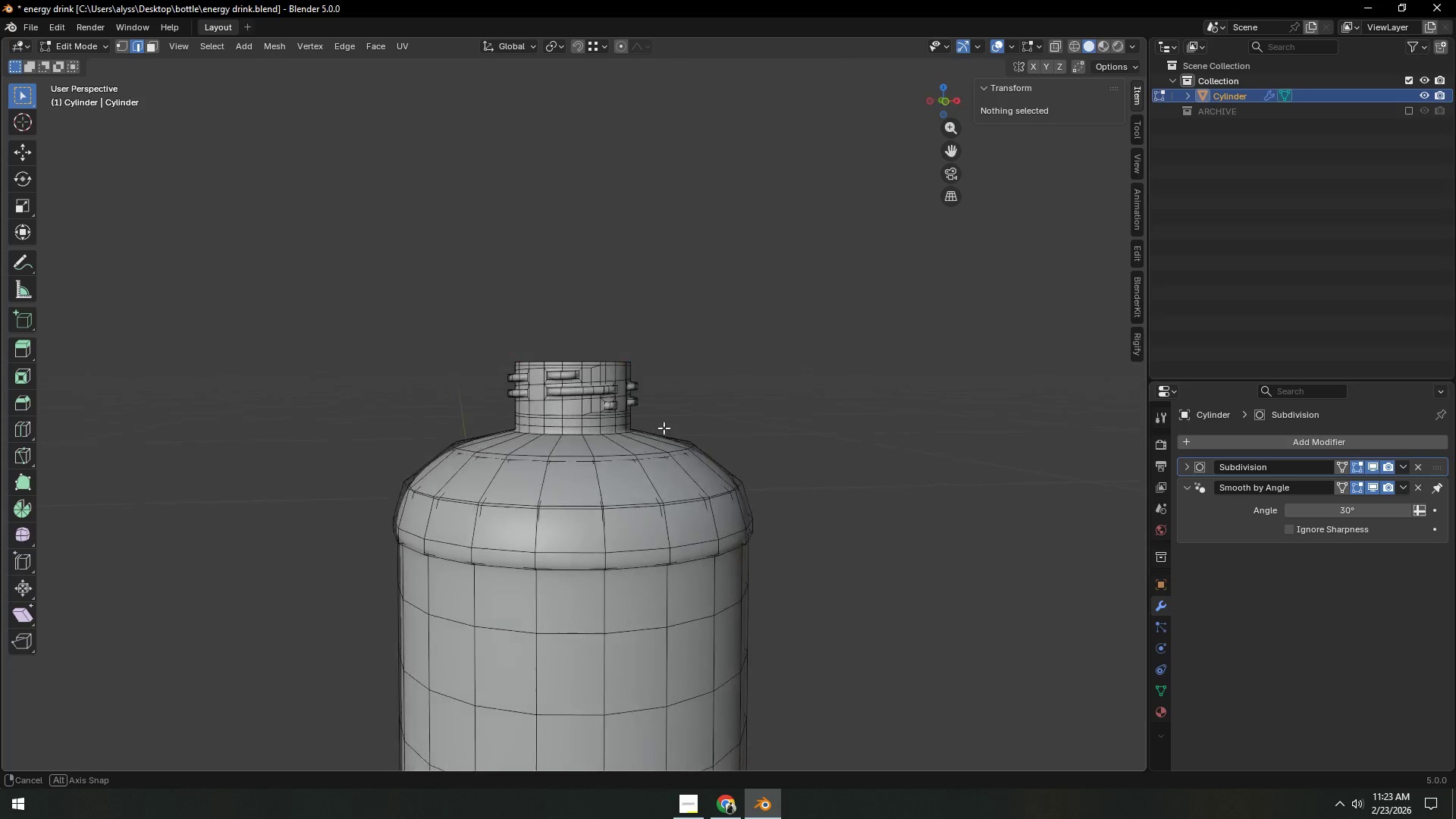 
key(Shift+ShiftLeft)
 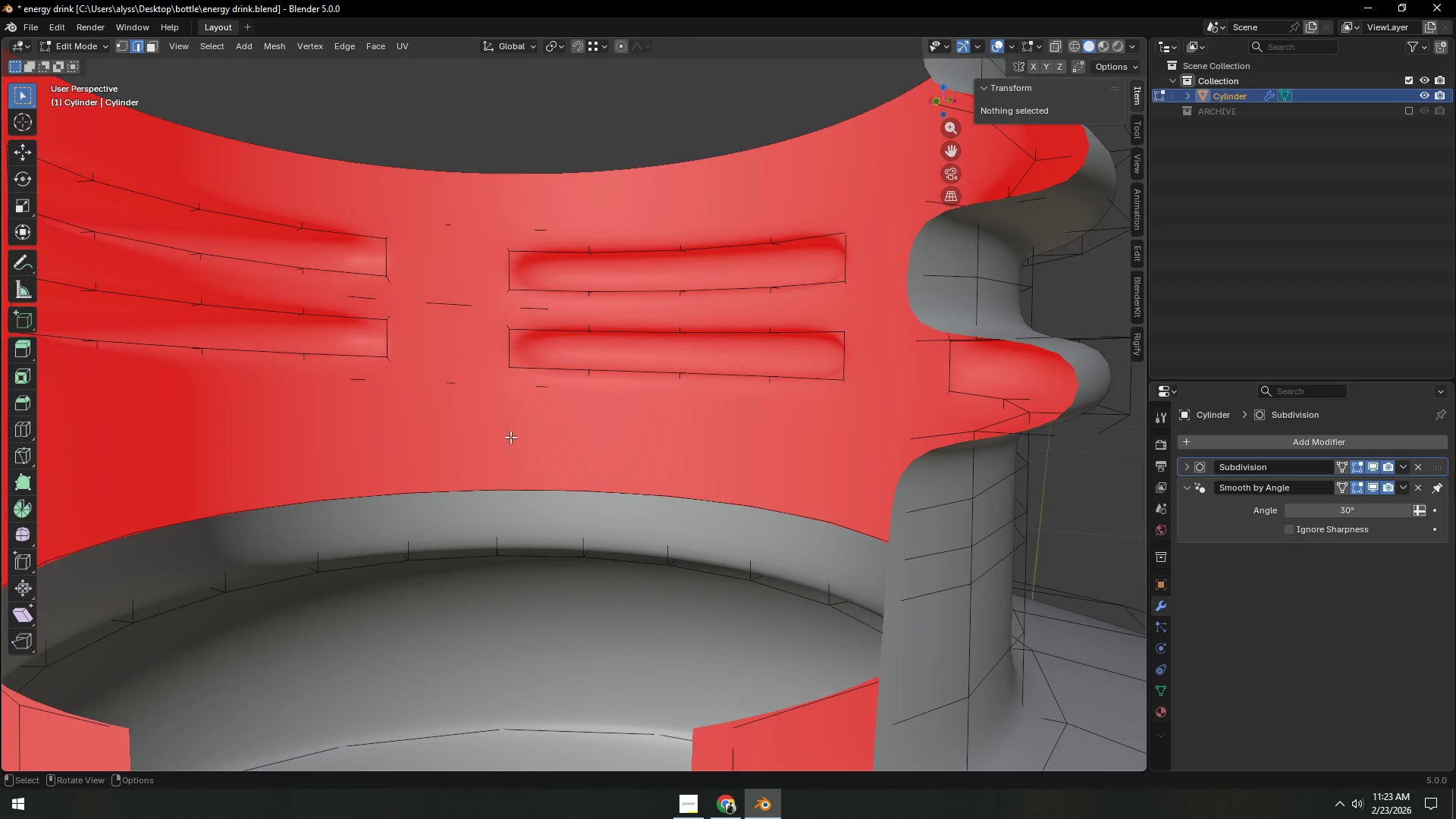 
scroll: coordinate [566, 431], scroll_direction: up, amount: 11.0
 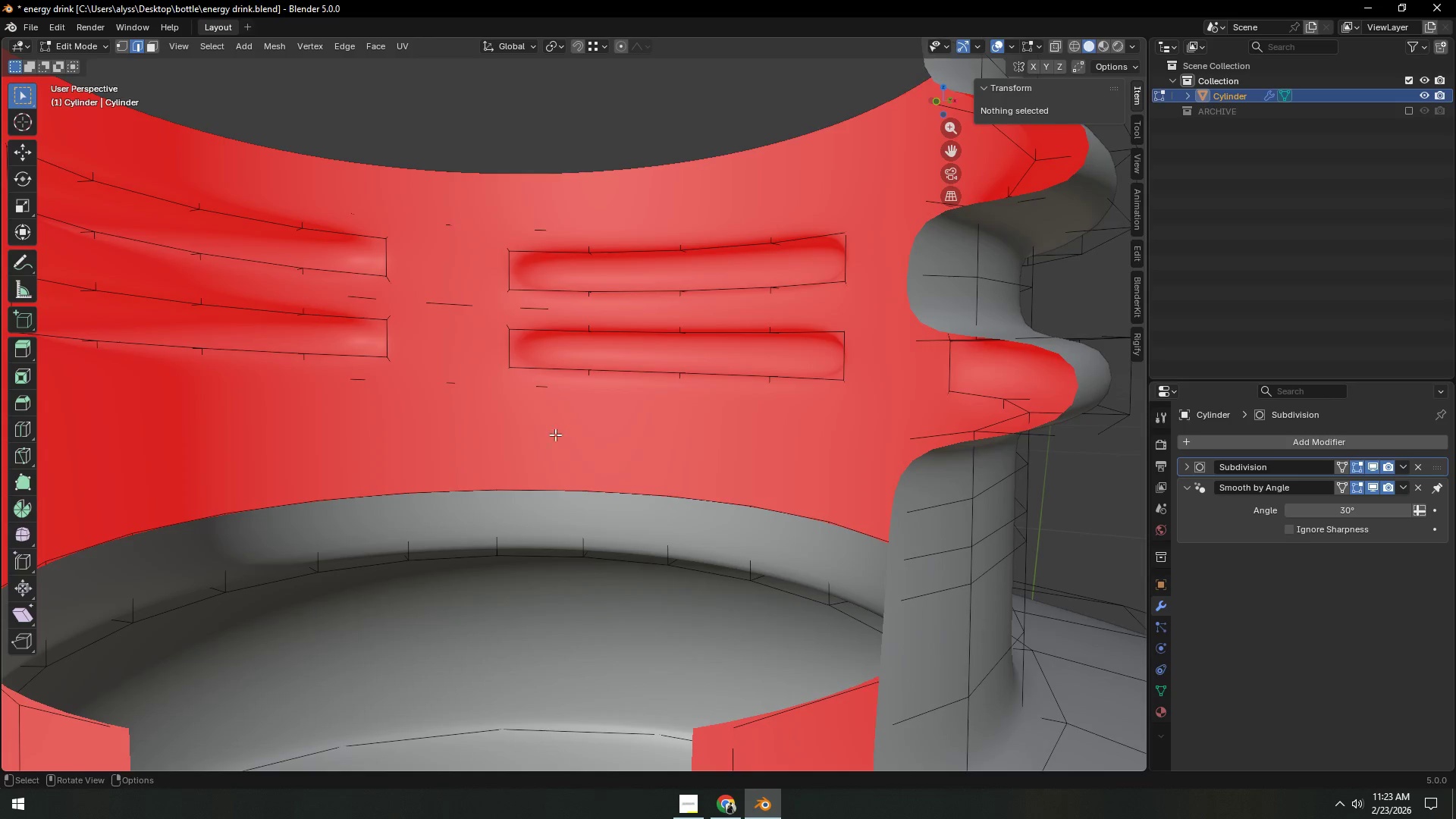 
key(Shift+ShiftLeft)
 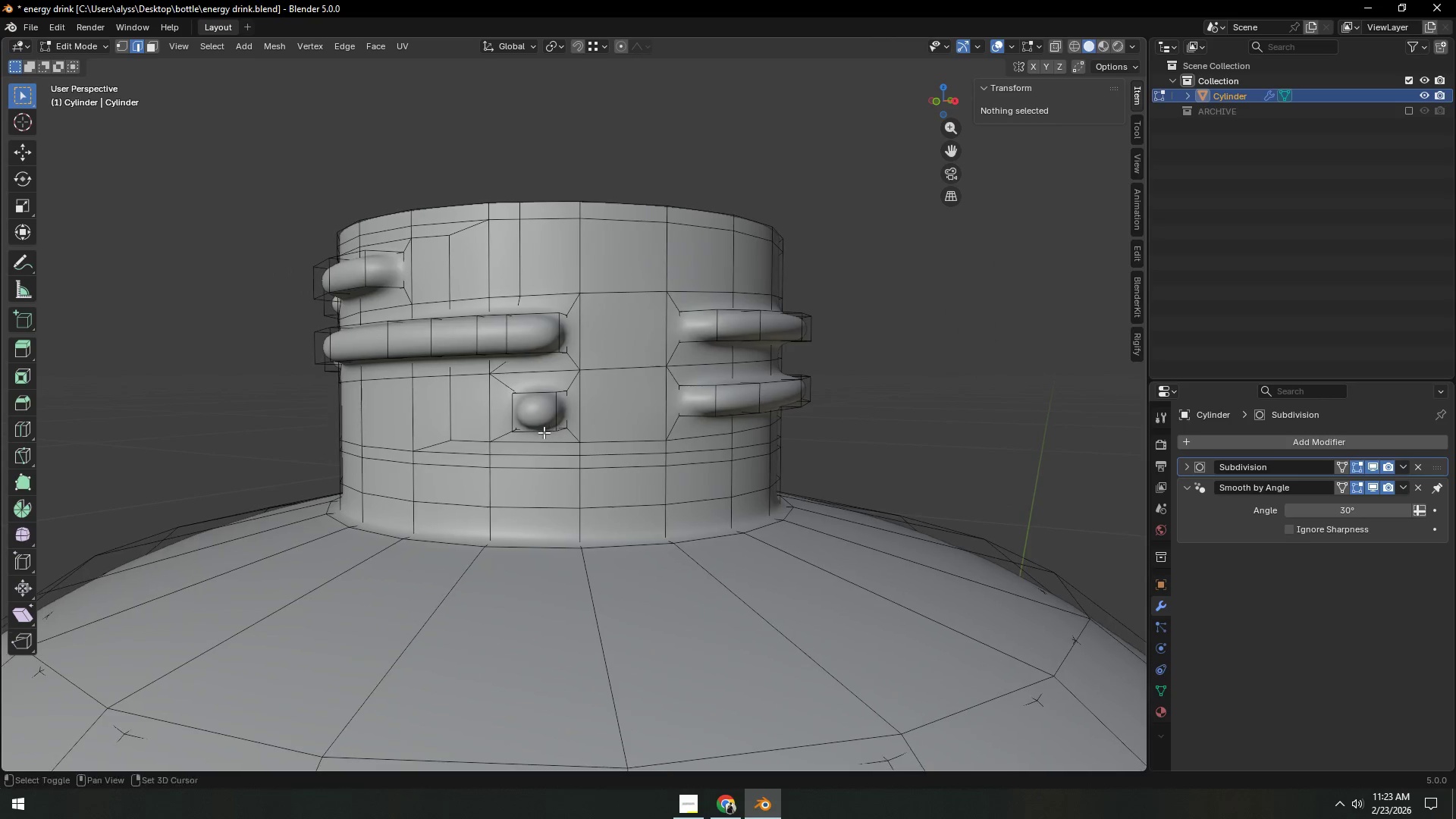 
scroll: coordinate [513, 437], scroll_direction: down, amount: 4.0
 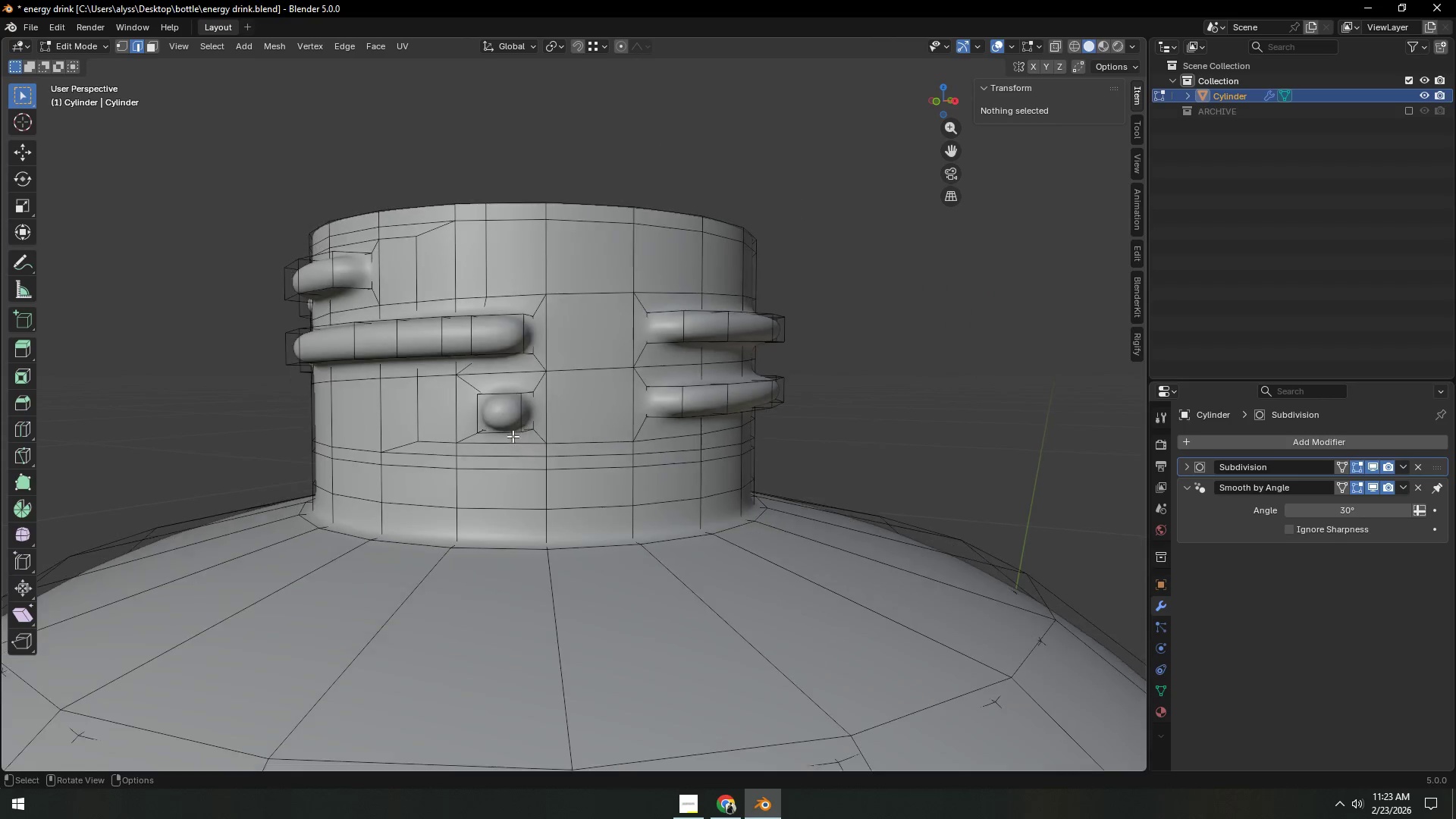 
scroll: coordinate [544, 433], scroll_direction: up, amount: 1.0
 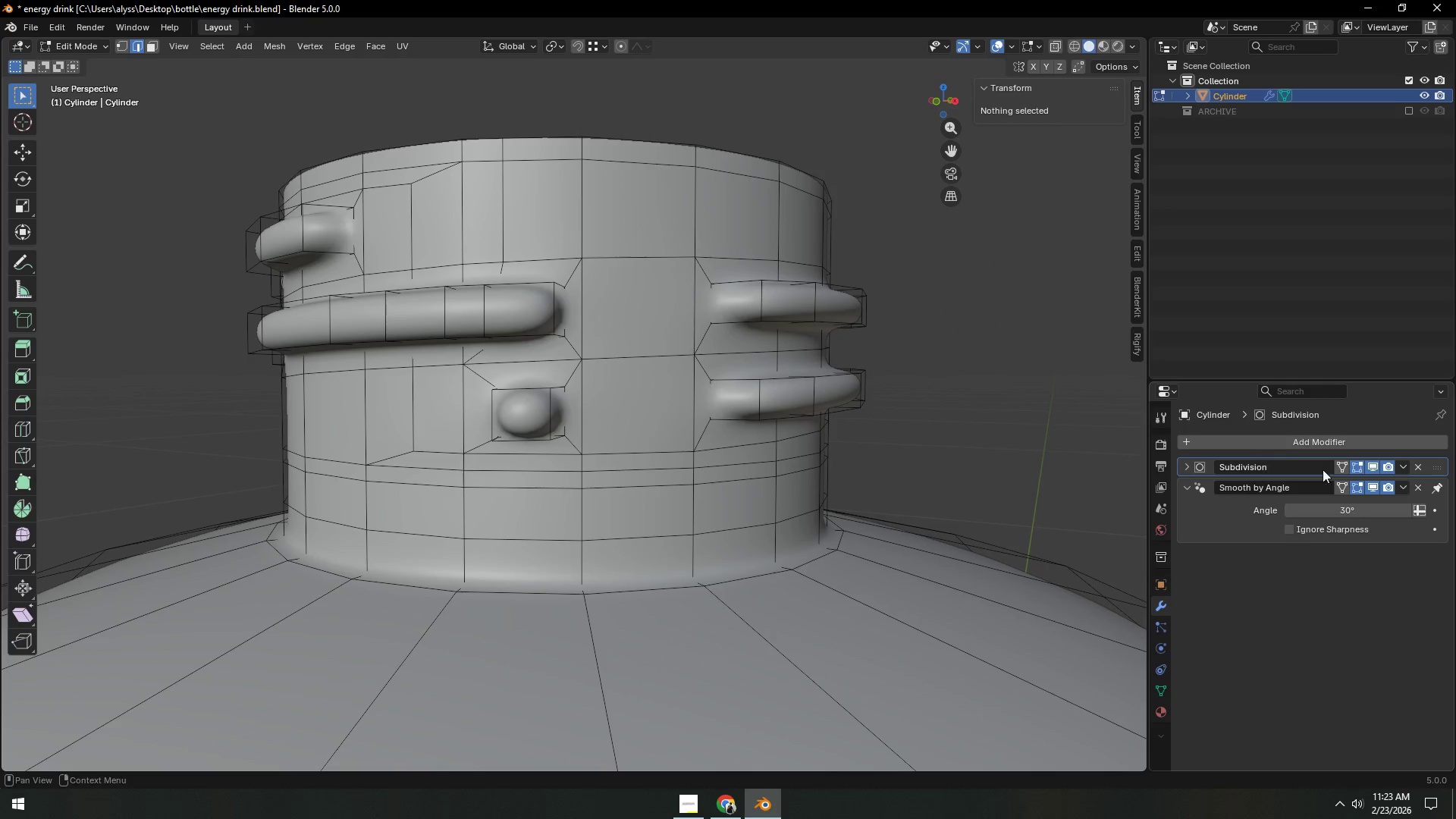 
left_click([1373, 469])
 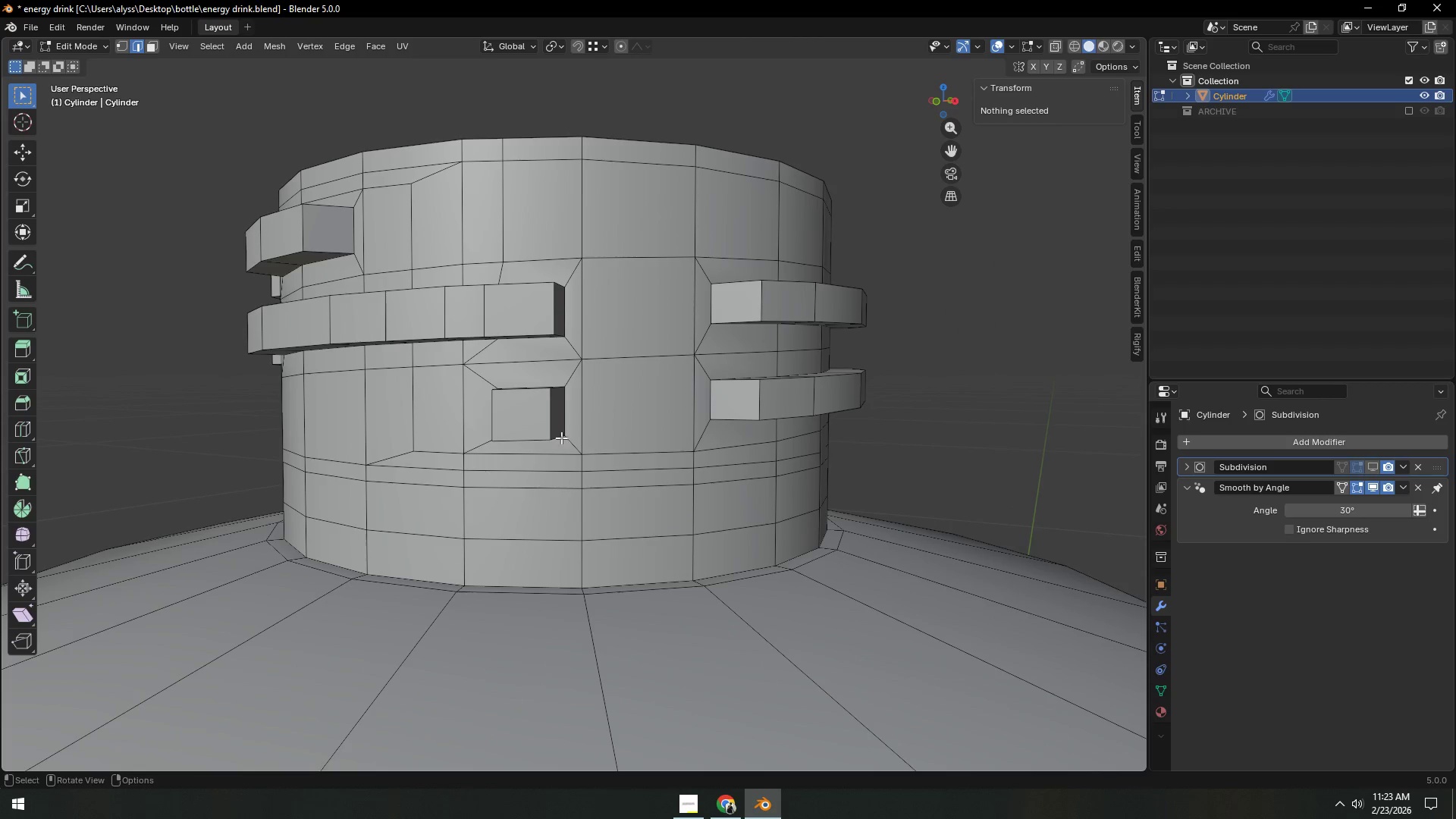 
key(2)
 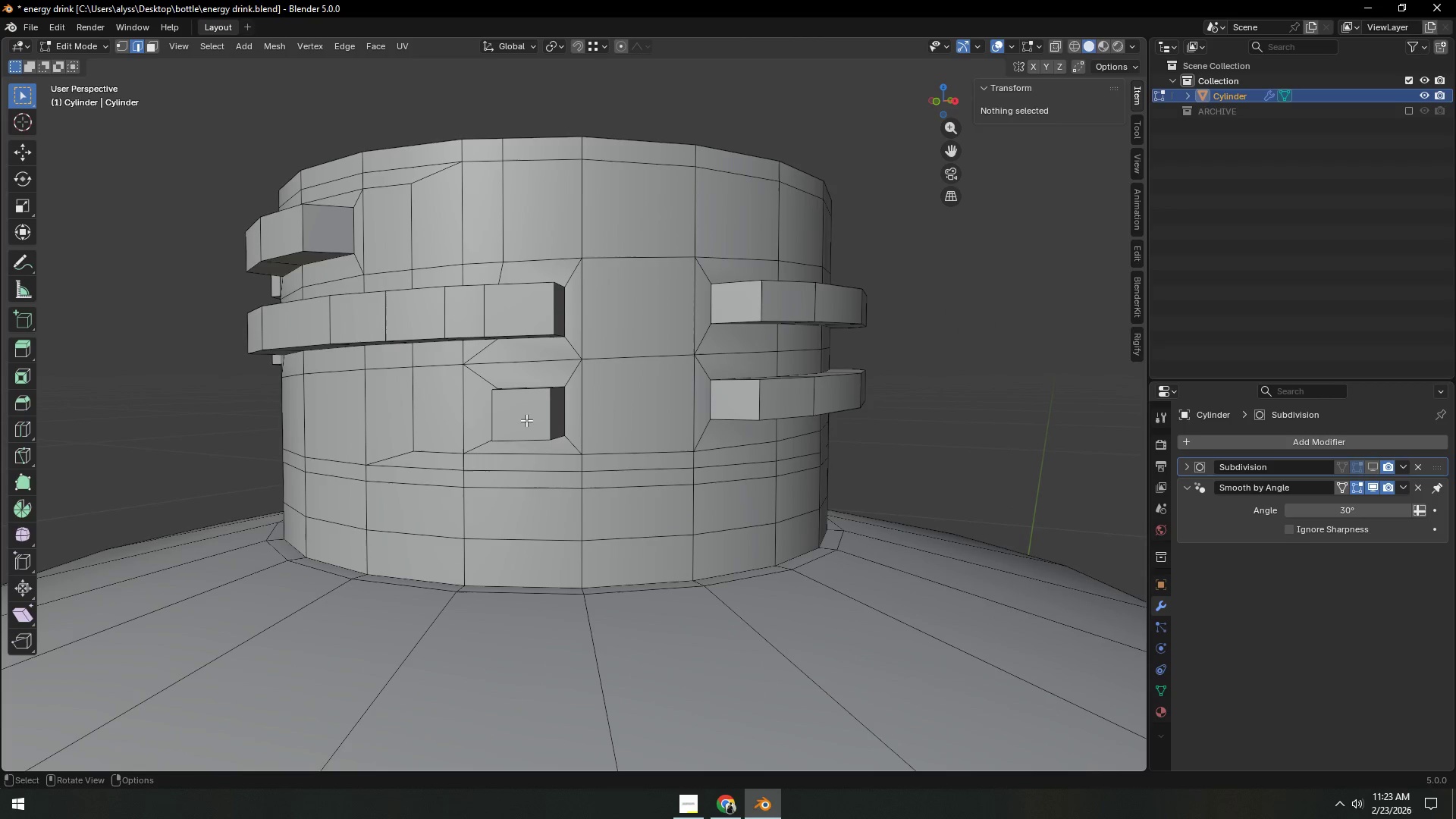 
left_click([526, 420])
 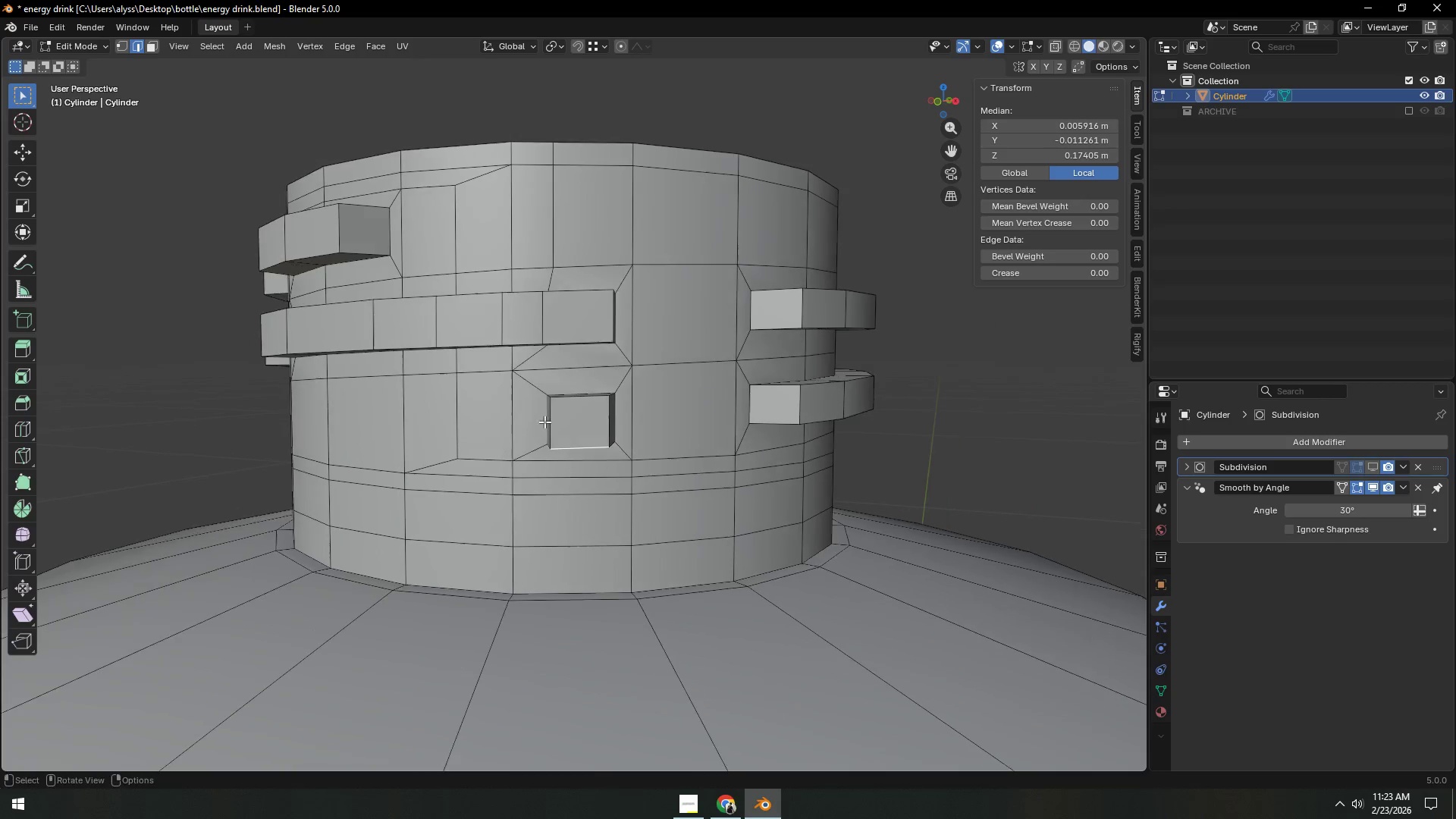 
key(3)
 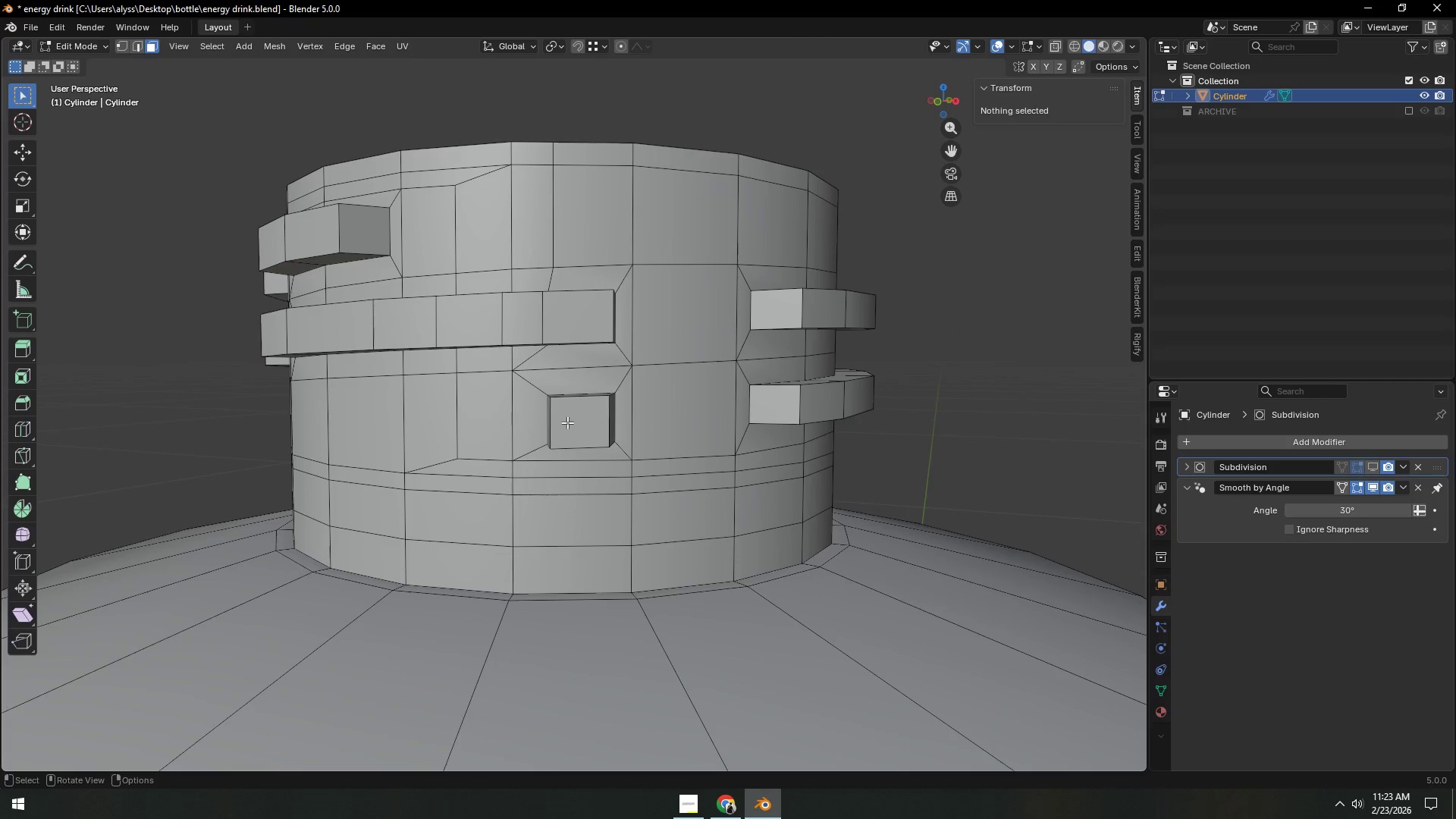 
left_click([568, 422])
 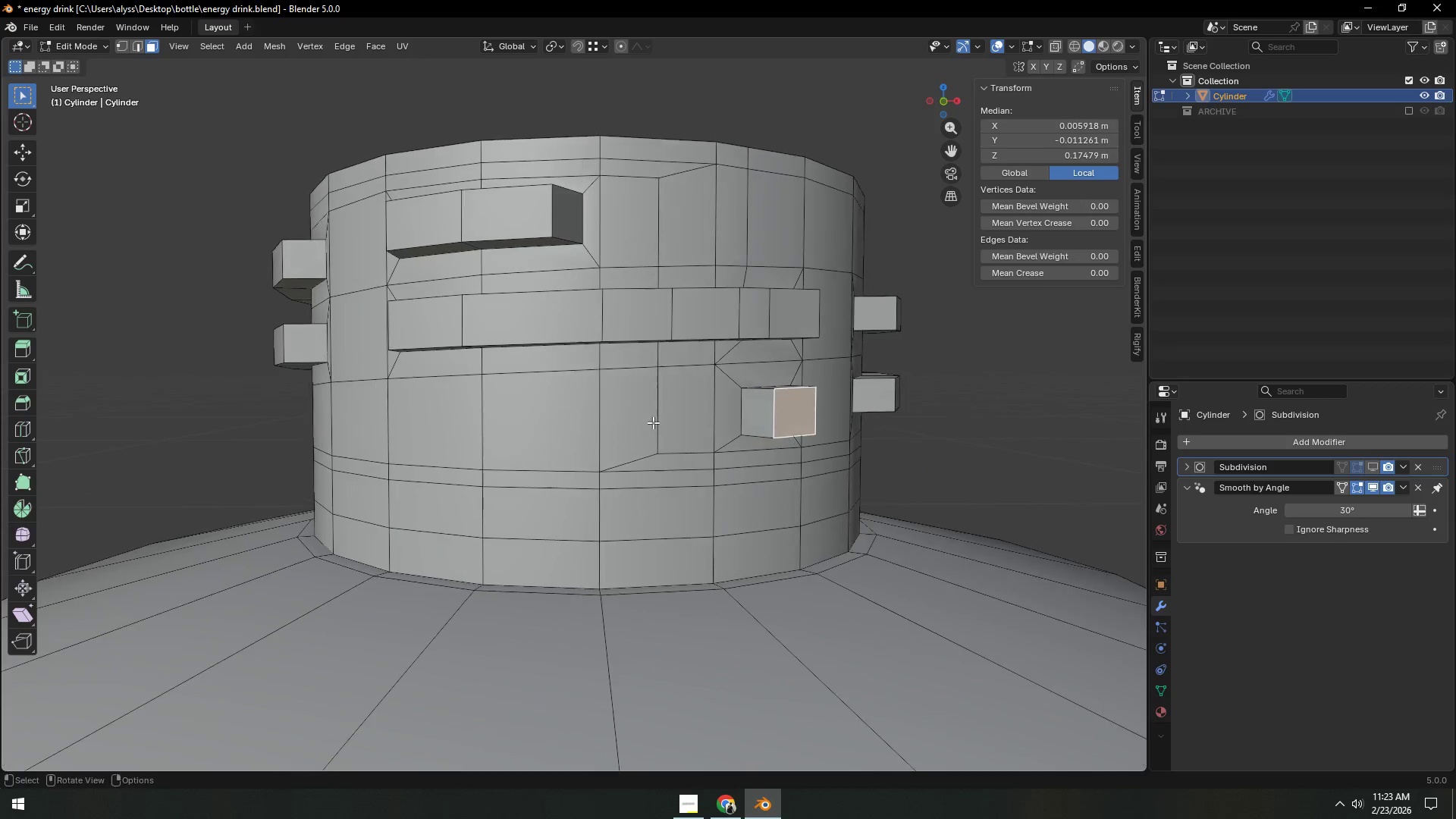 
 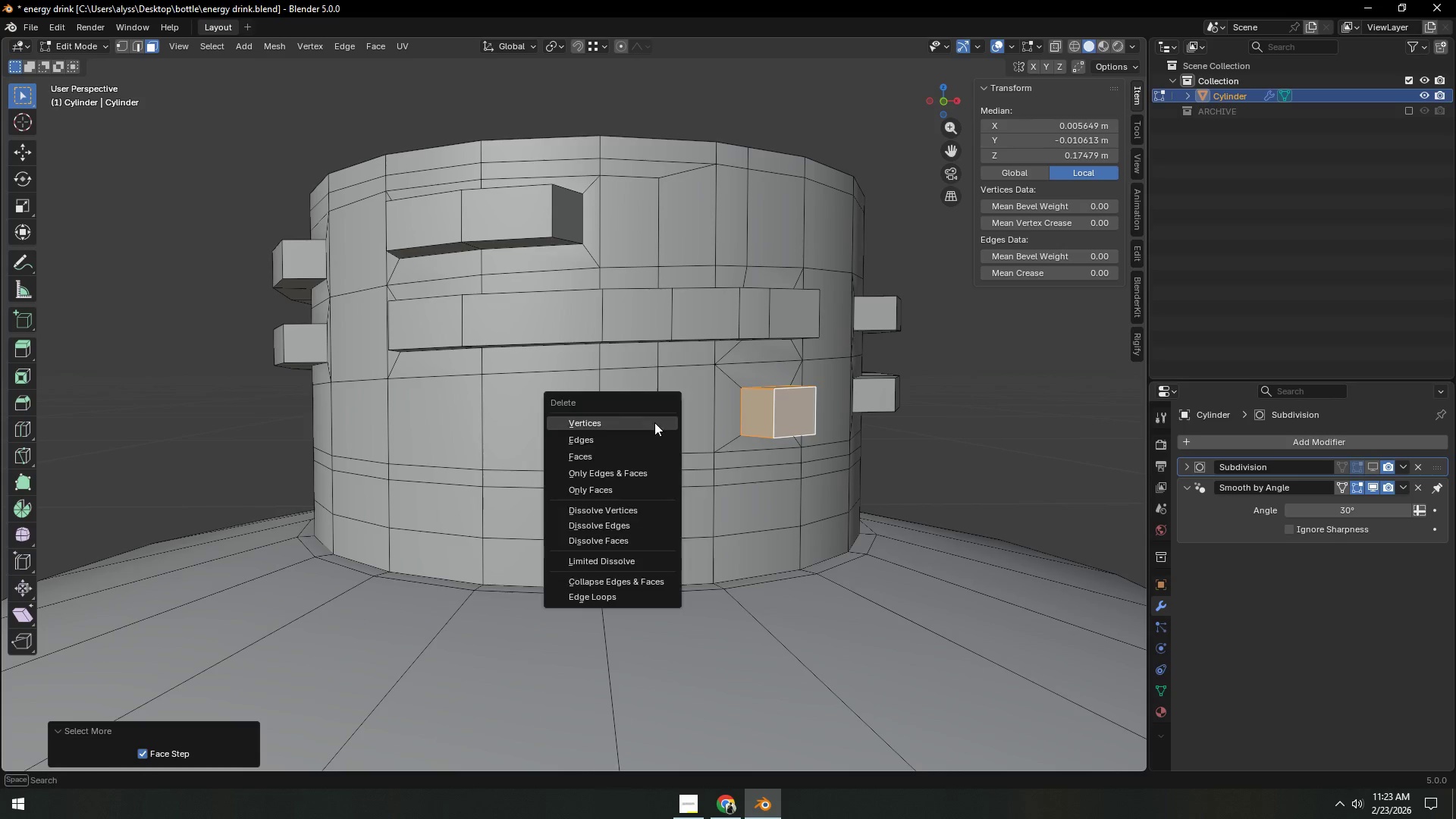 
key(X)
 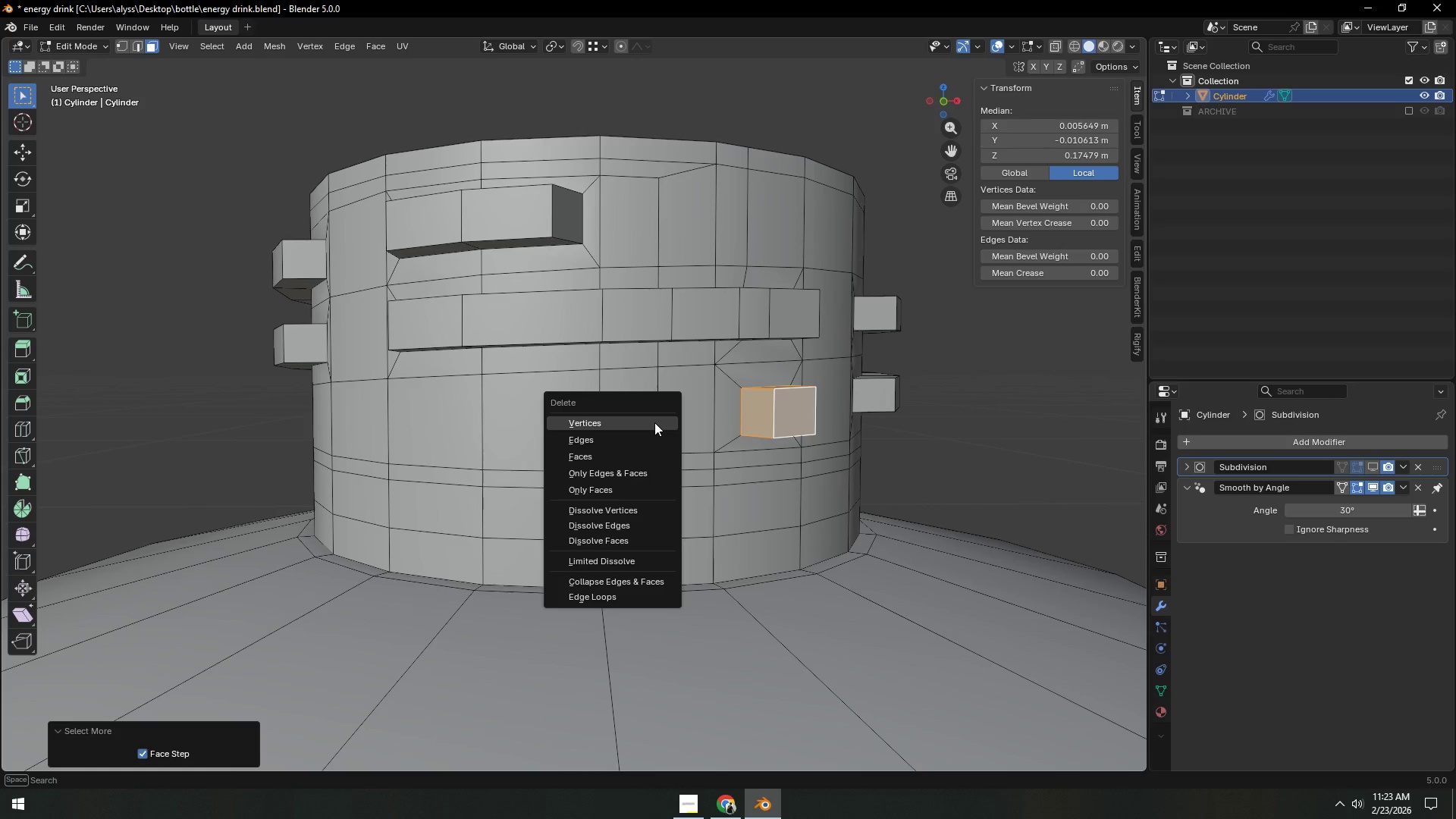 
left_click([654, 422])
 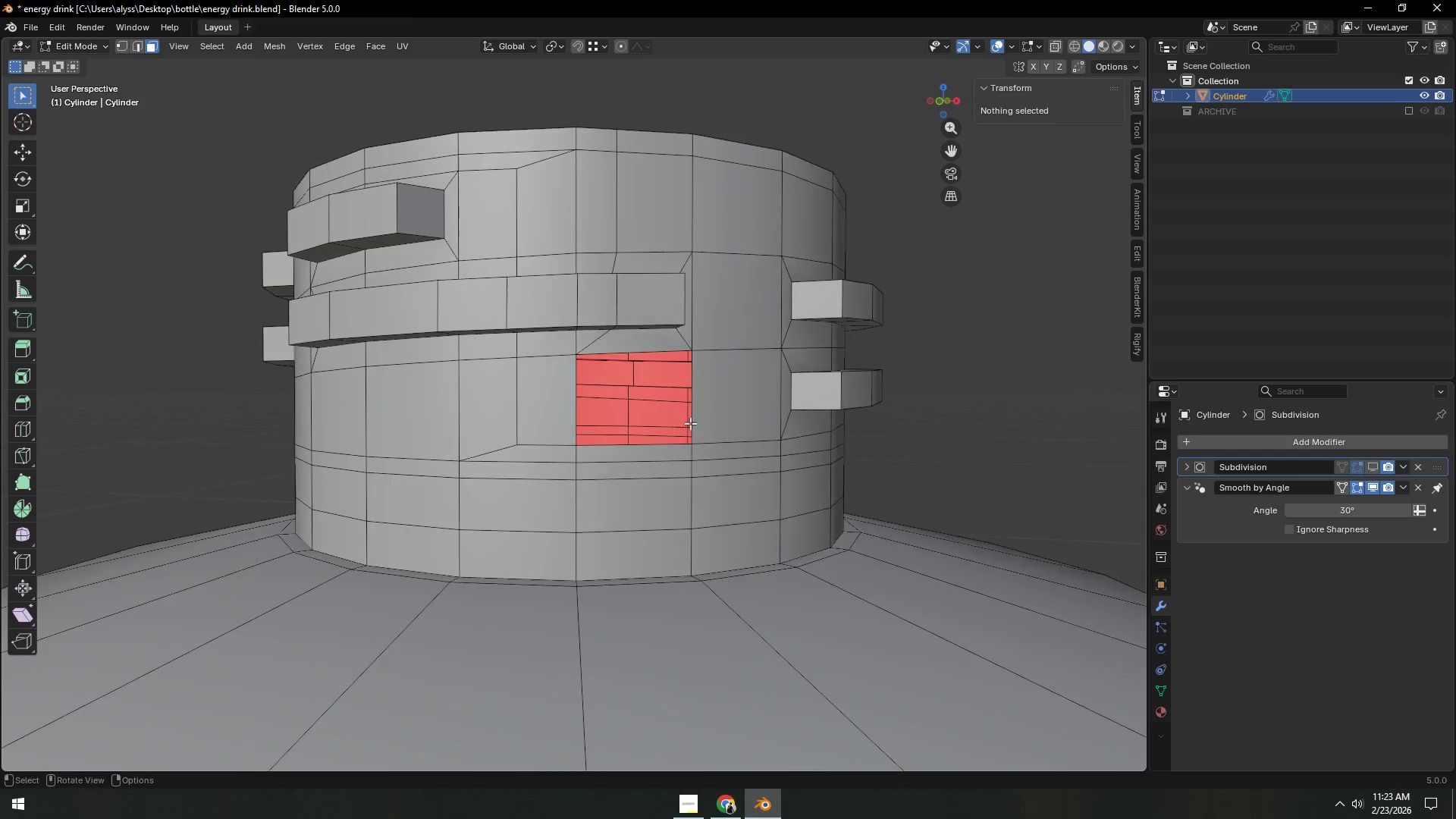 
left_click([698, 417])
 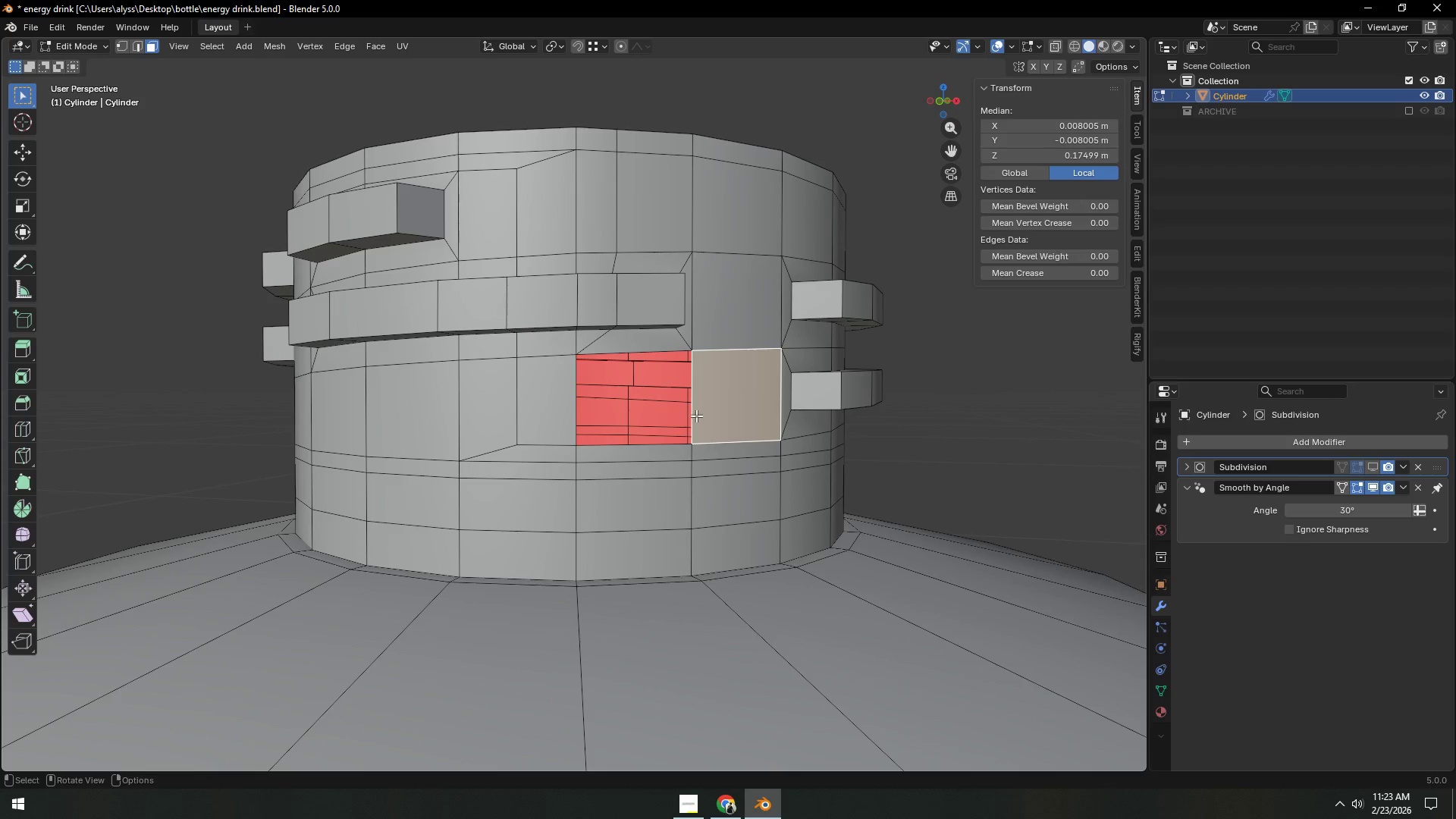 
key(2)
 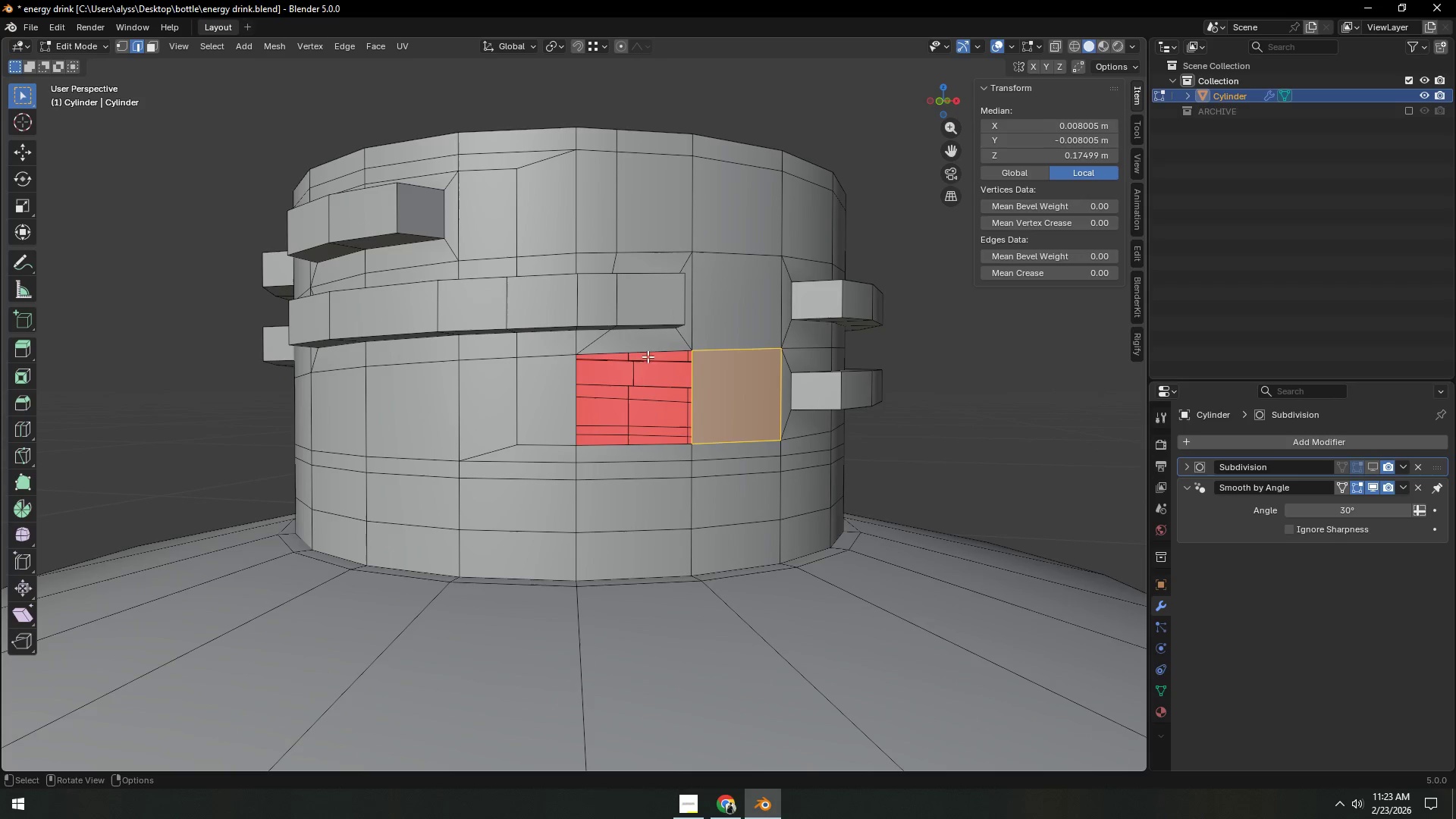 
left_click([647, 352])
 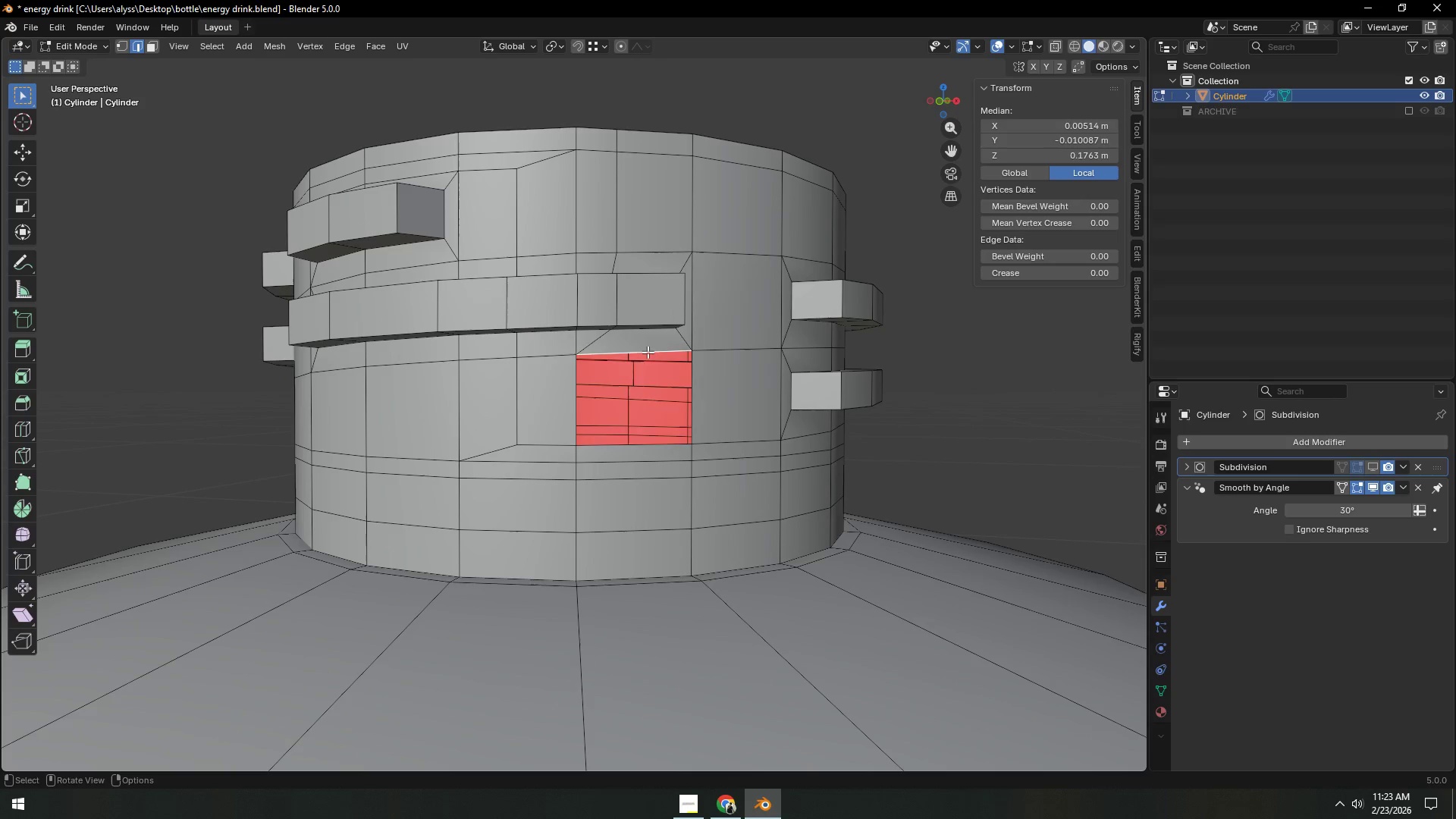 
key(F)
 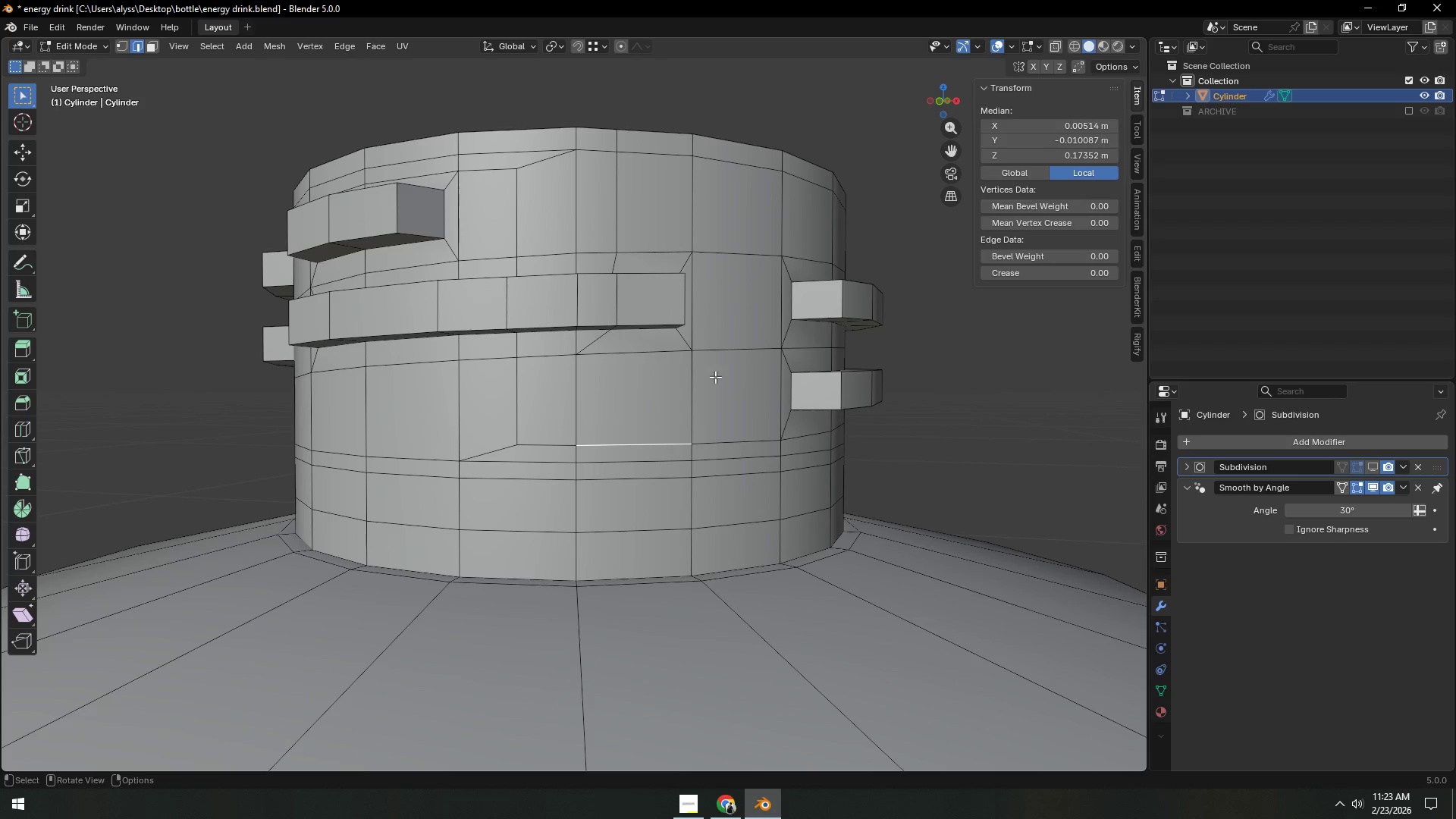 
scroll: coordinate [736, 387], scroll_direction: down, amount: 3.0
 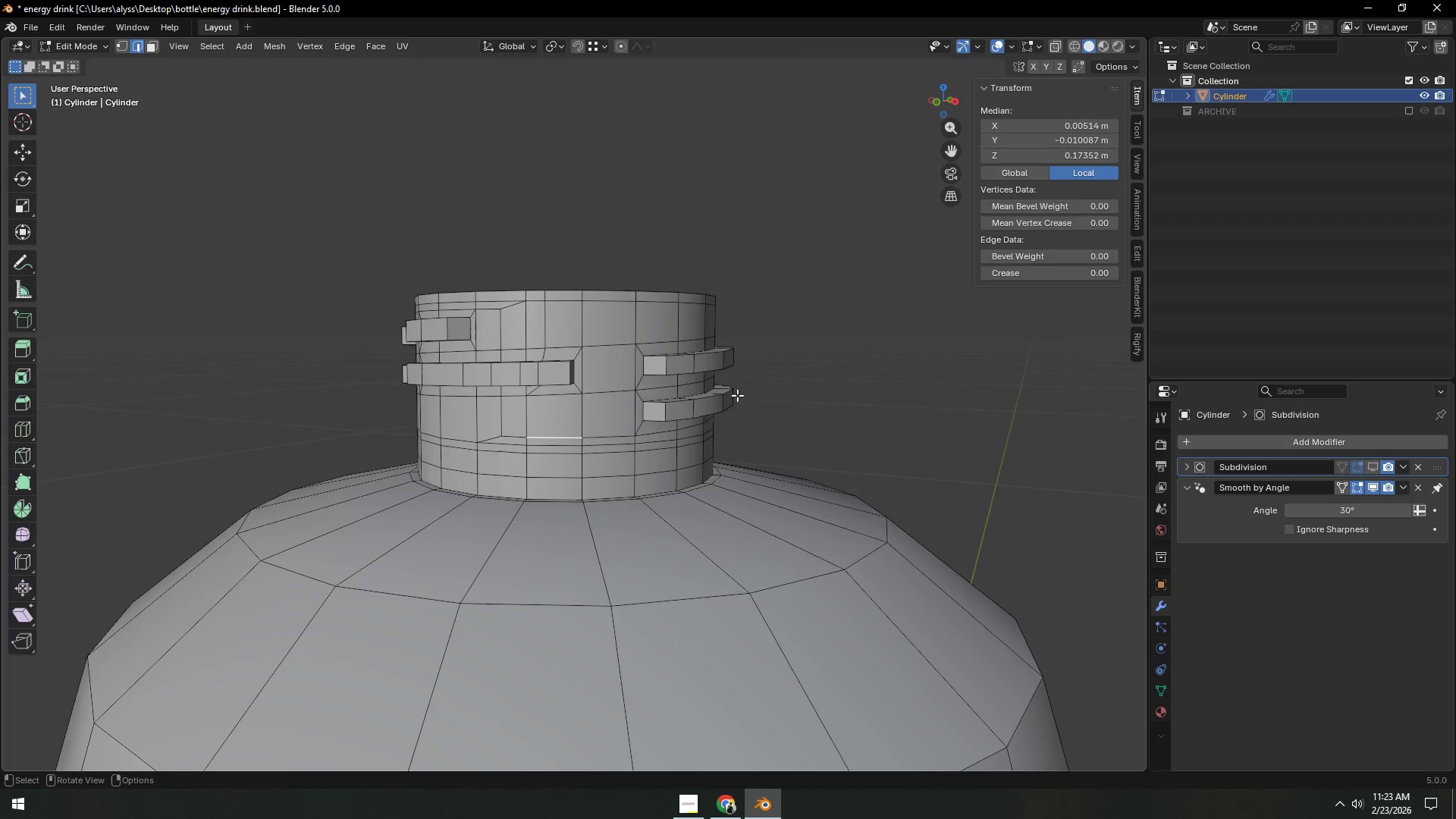 
key(Tab)
 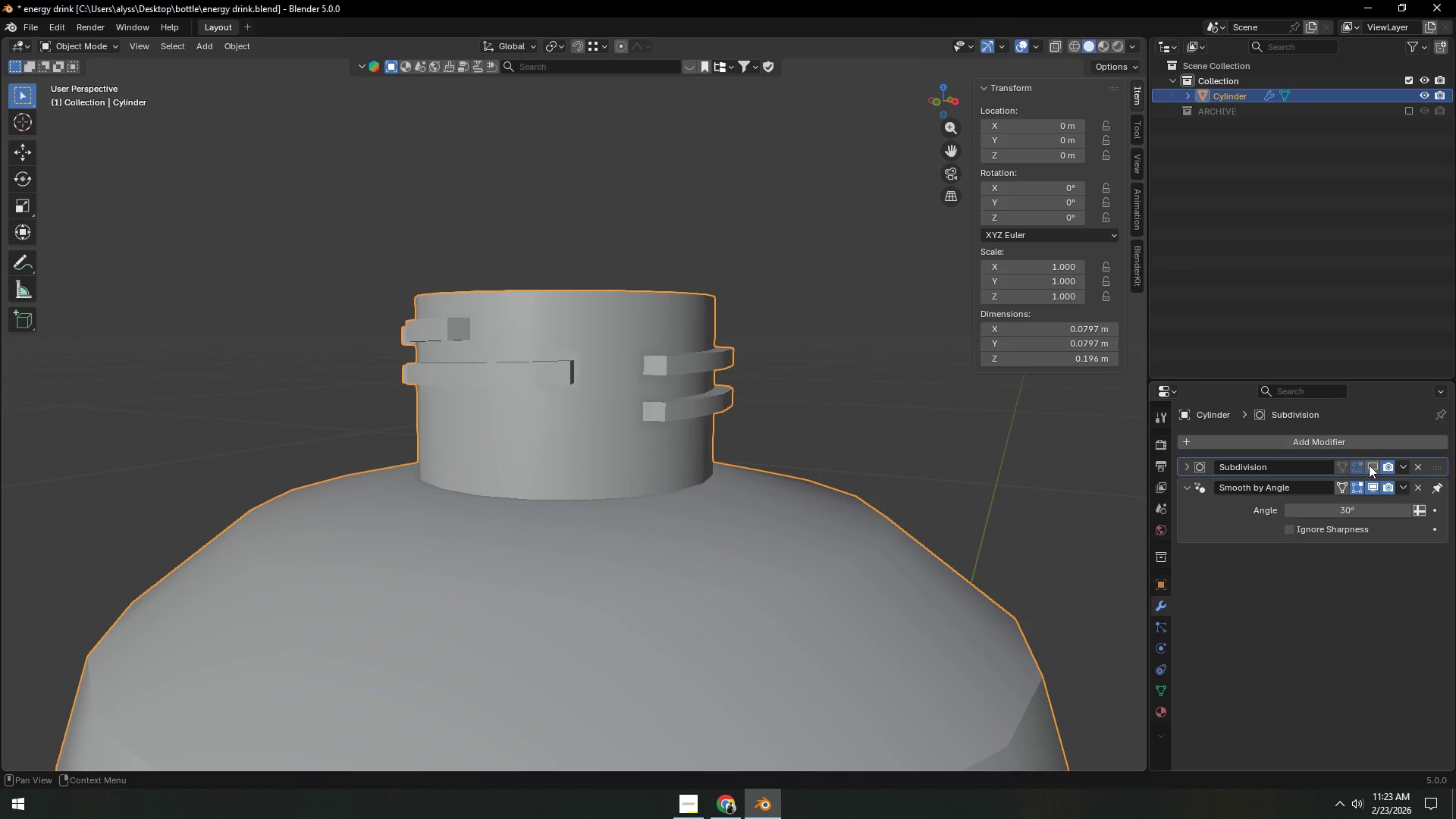 
left_click([1370, 465])
 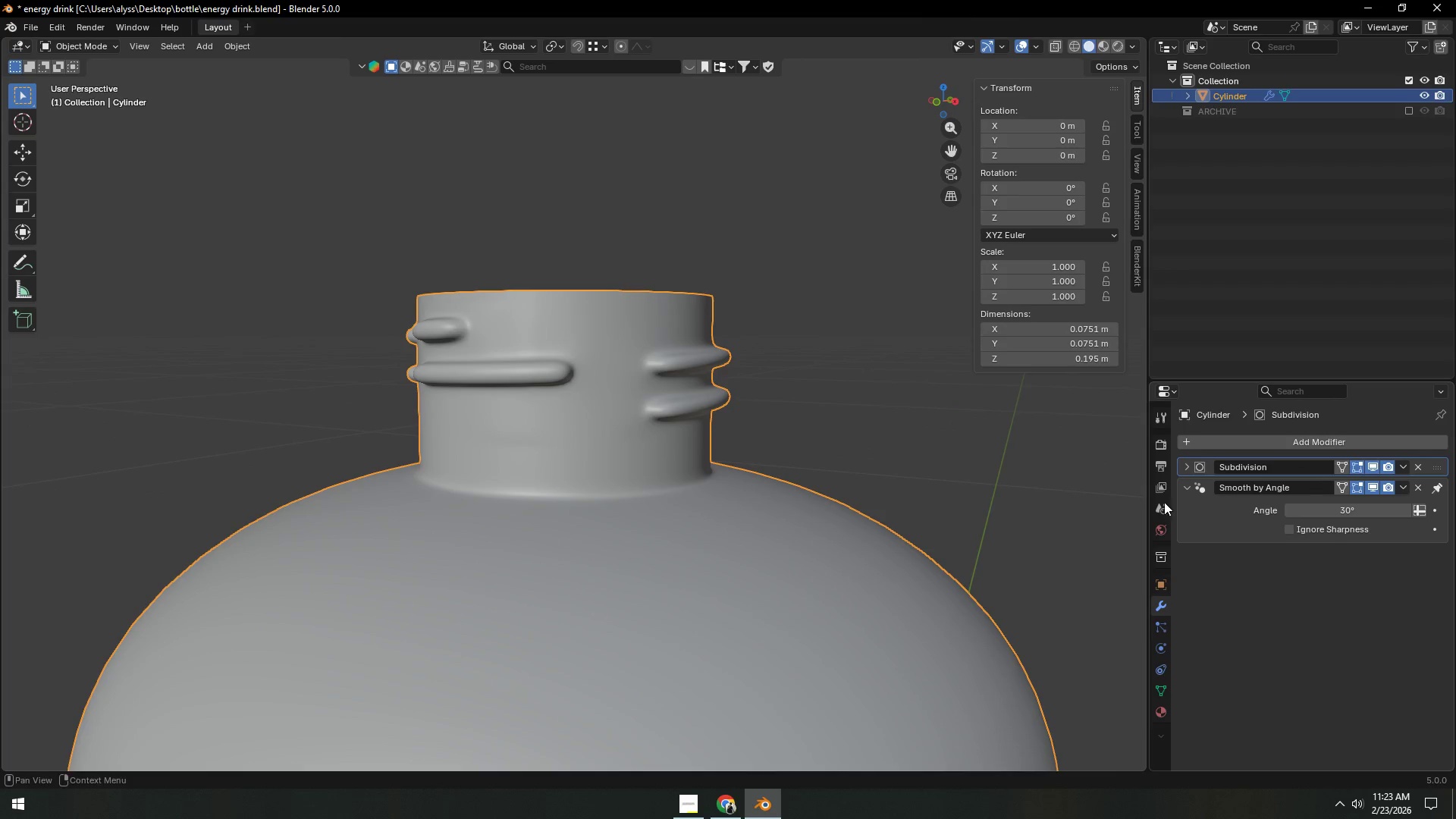 
scroll: coordinate [751, 541], scroll_direction: down, amount: 5.0
 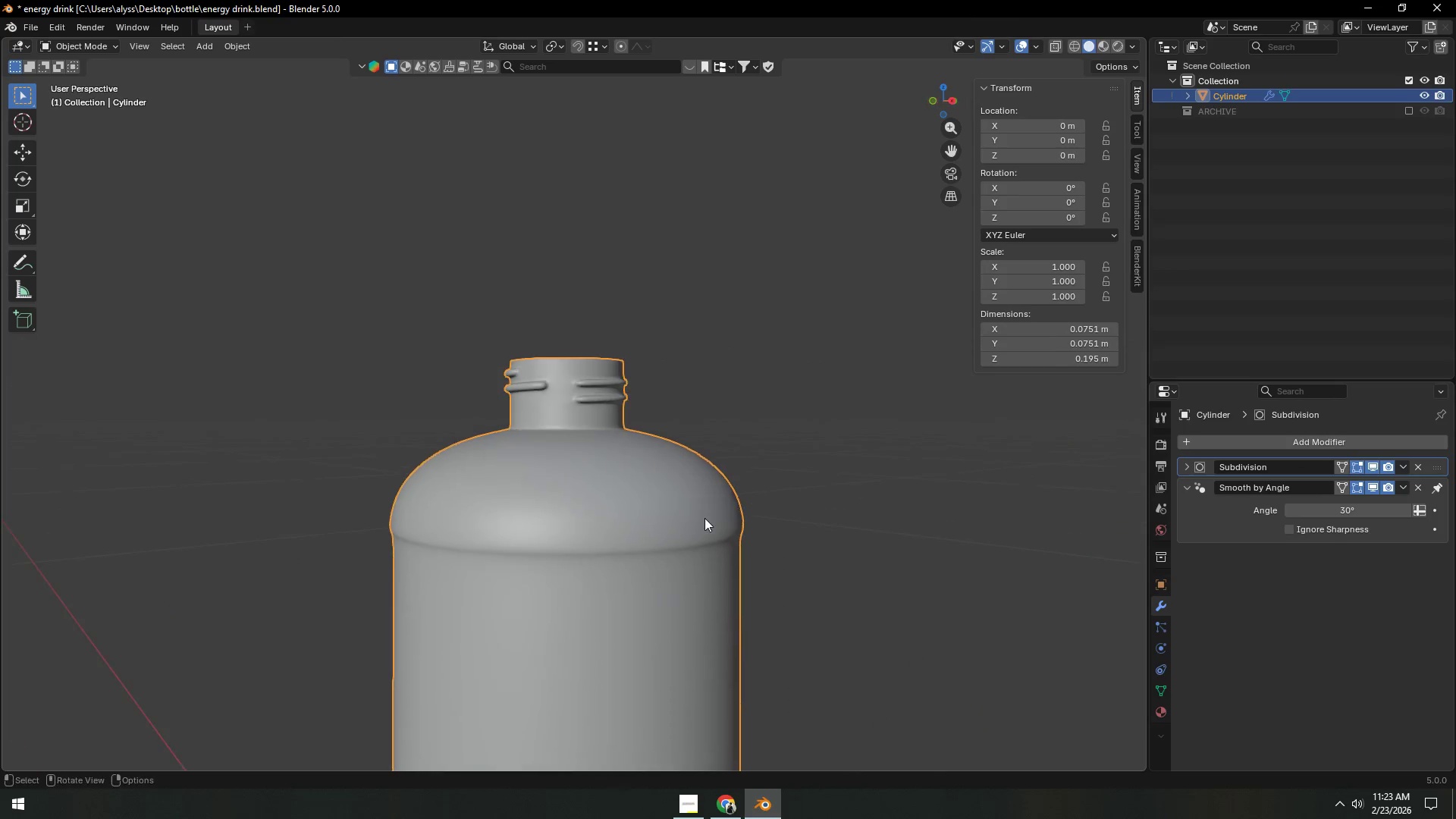 
left_click([749, 503])
 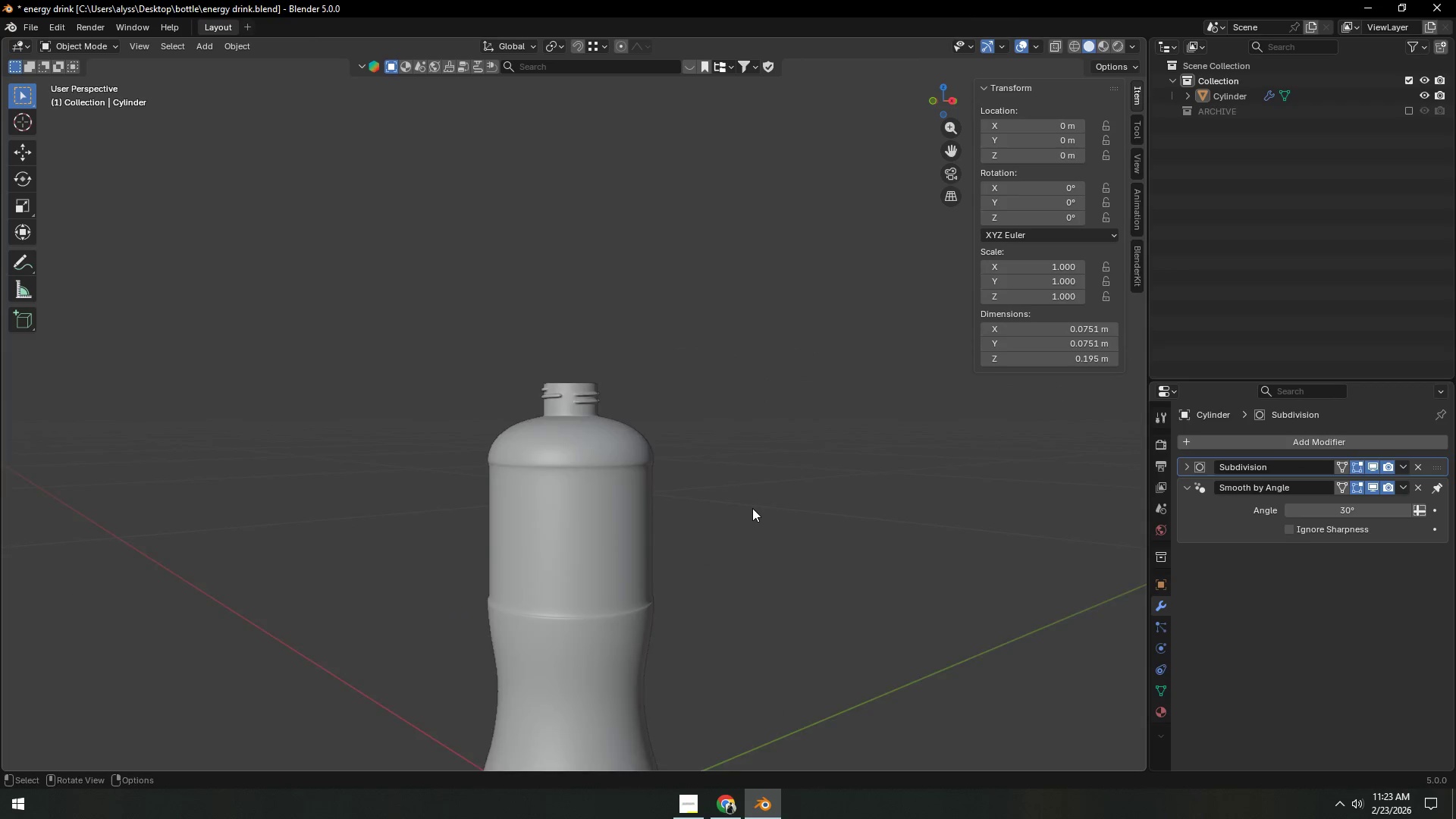 
scroll: coordinate [753, 508], scroll_direction: down, amount: 10.0
 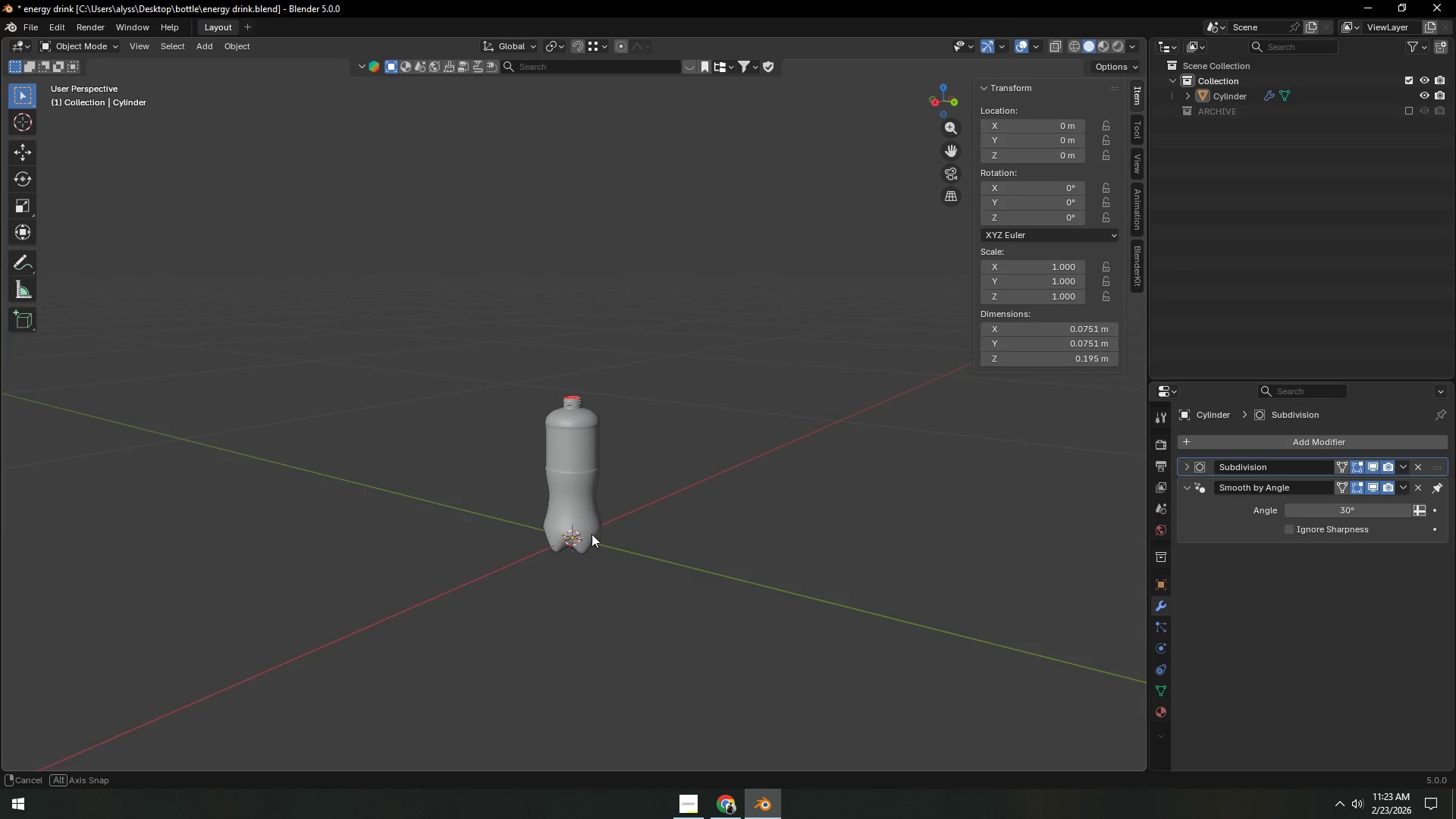 
scroll: coordinate [602, 517], scroll_direction: up, amount: 13.0
 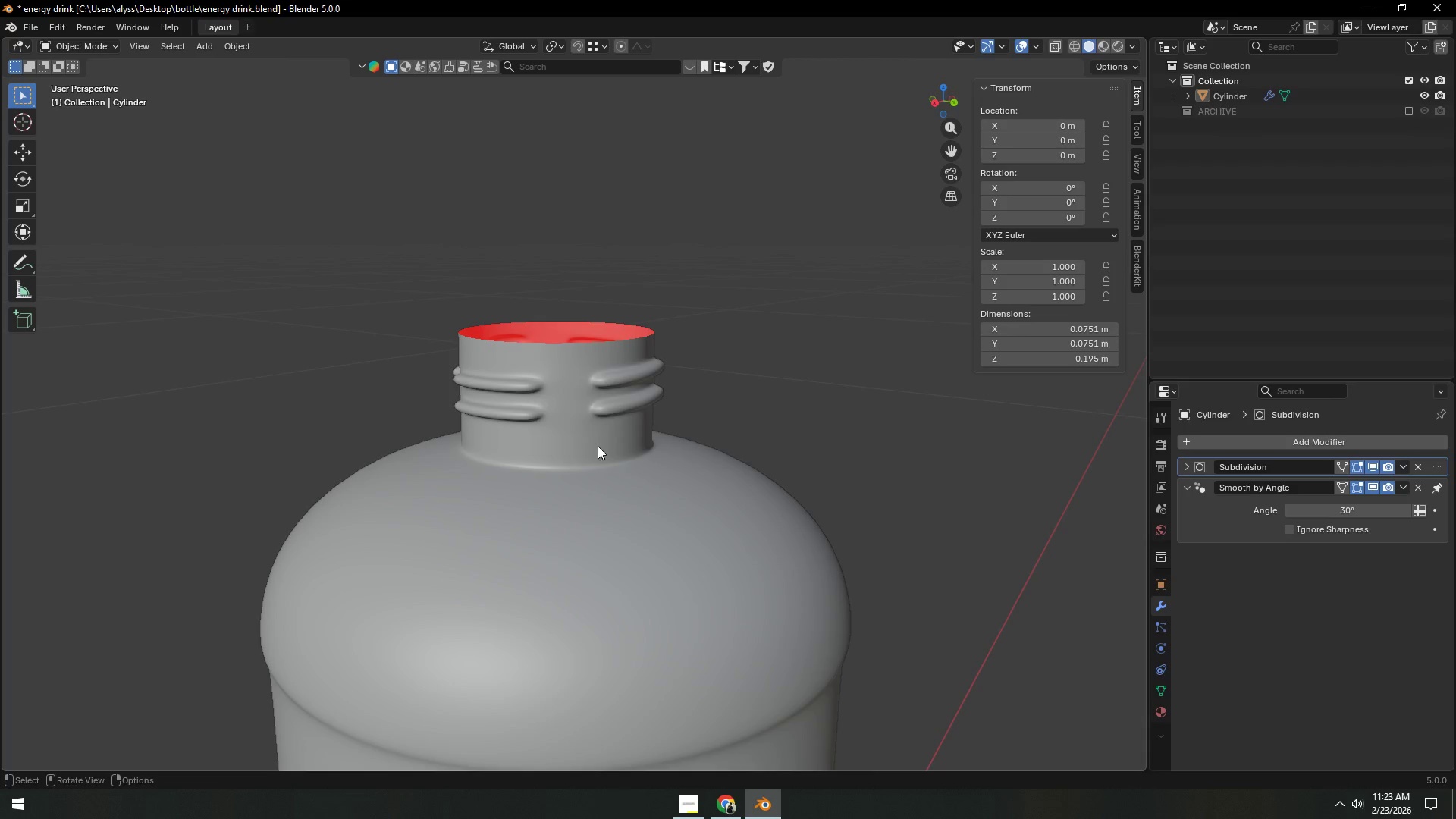 
left_click([592, 417])
 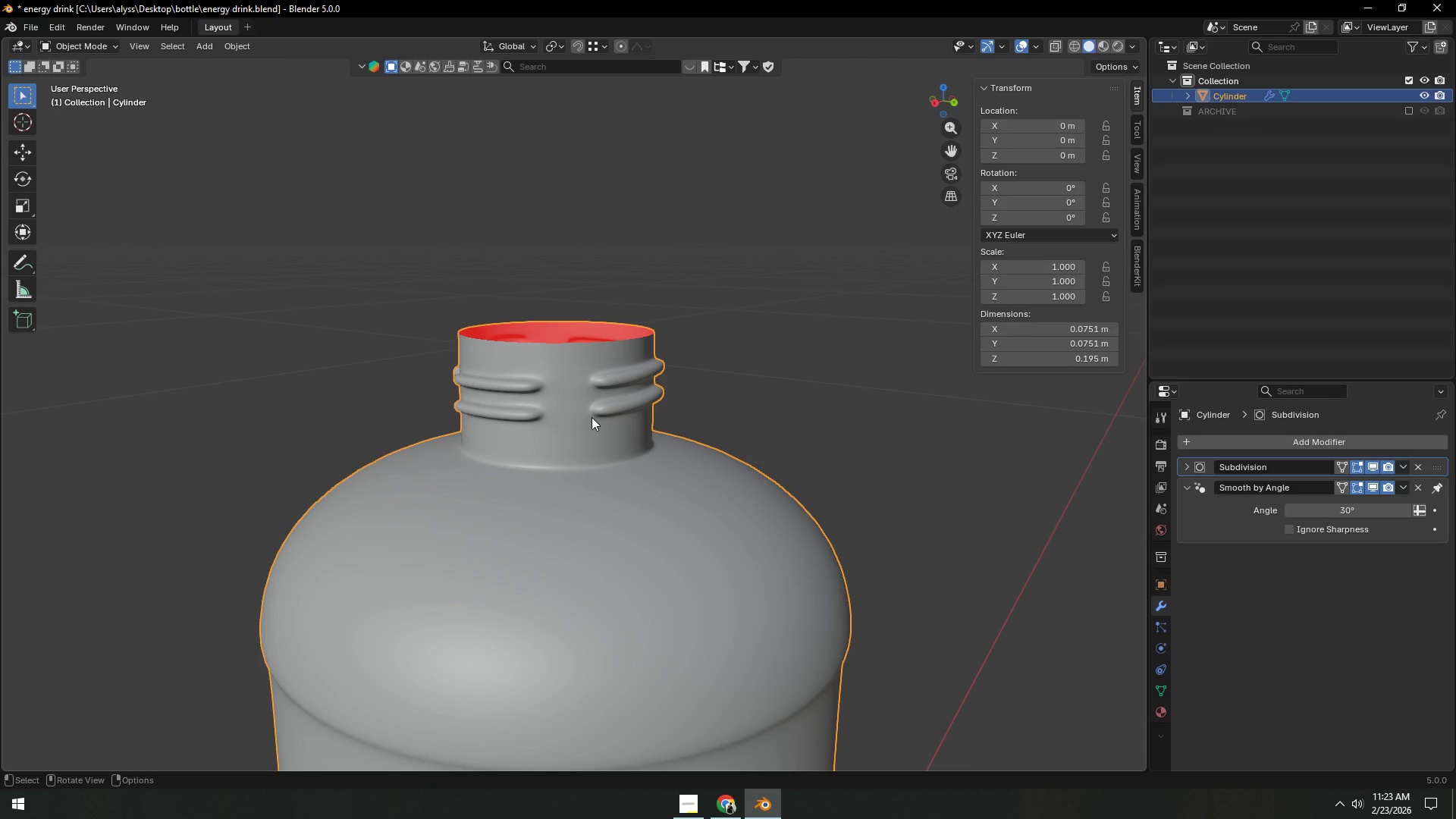 
key(Tab)
 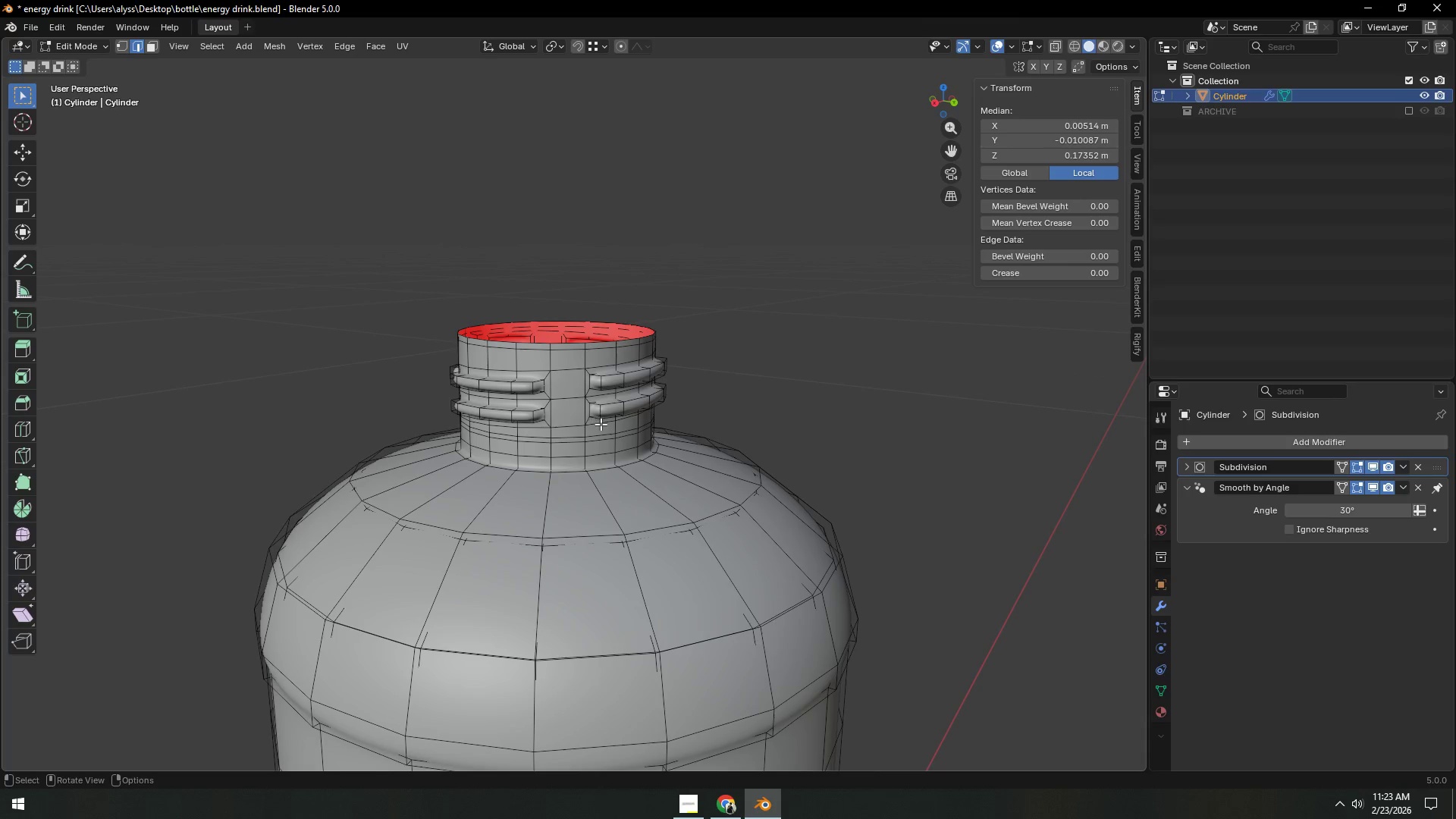 
key(Backquote)
 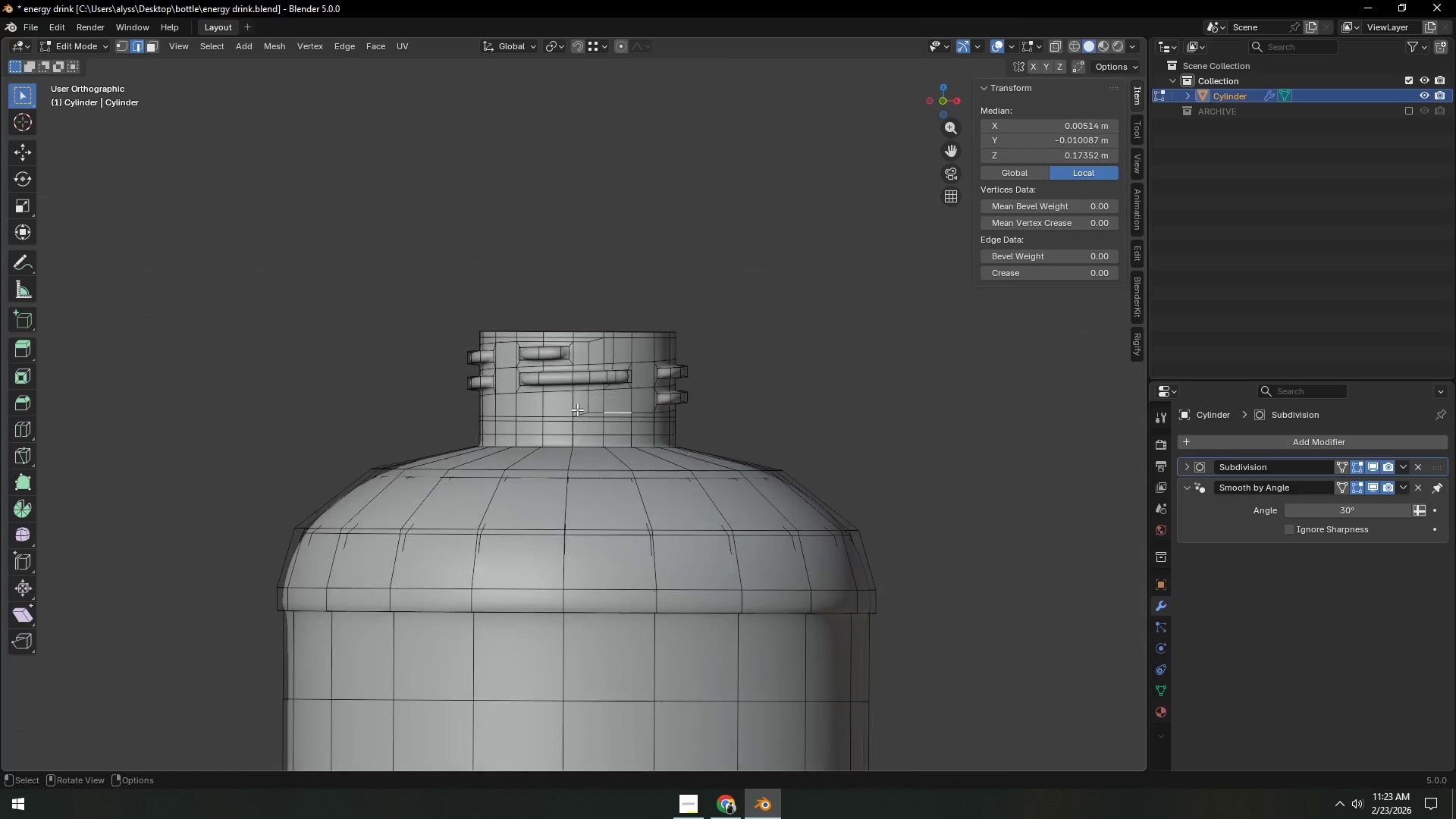 
scroll: coordinate [592, 422], scroll_direction: up, amount: 3.0
 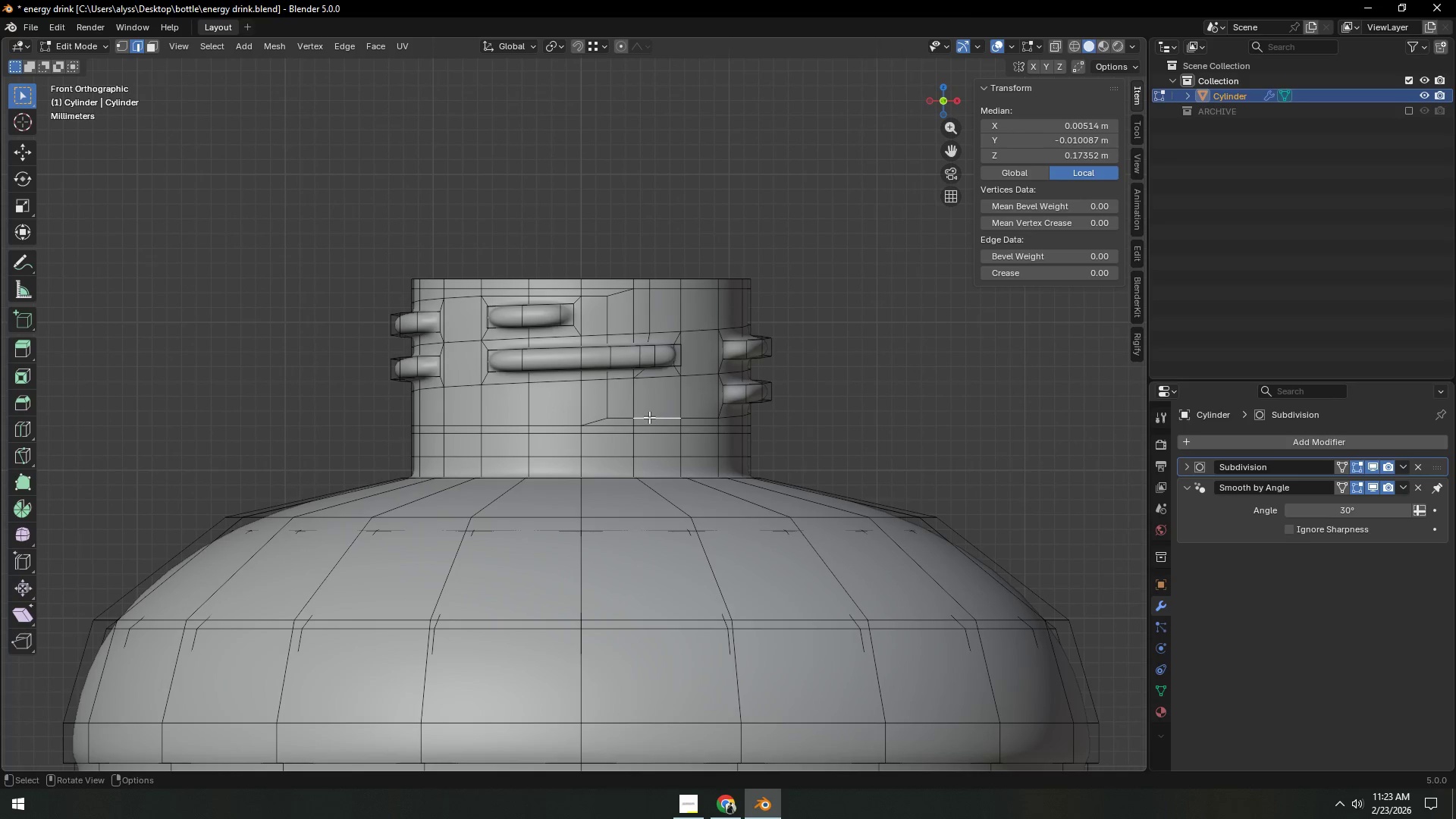 
key(Alt+AltLeft)
 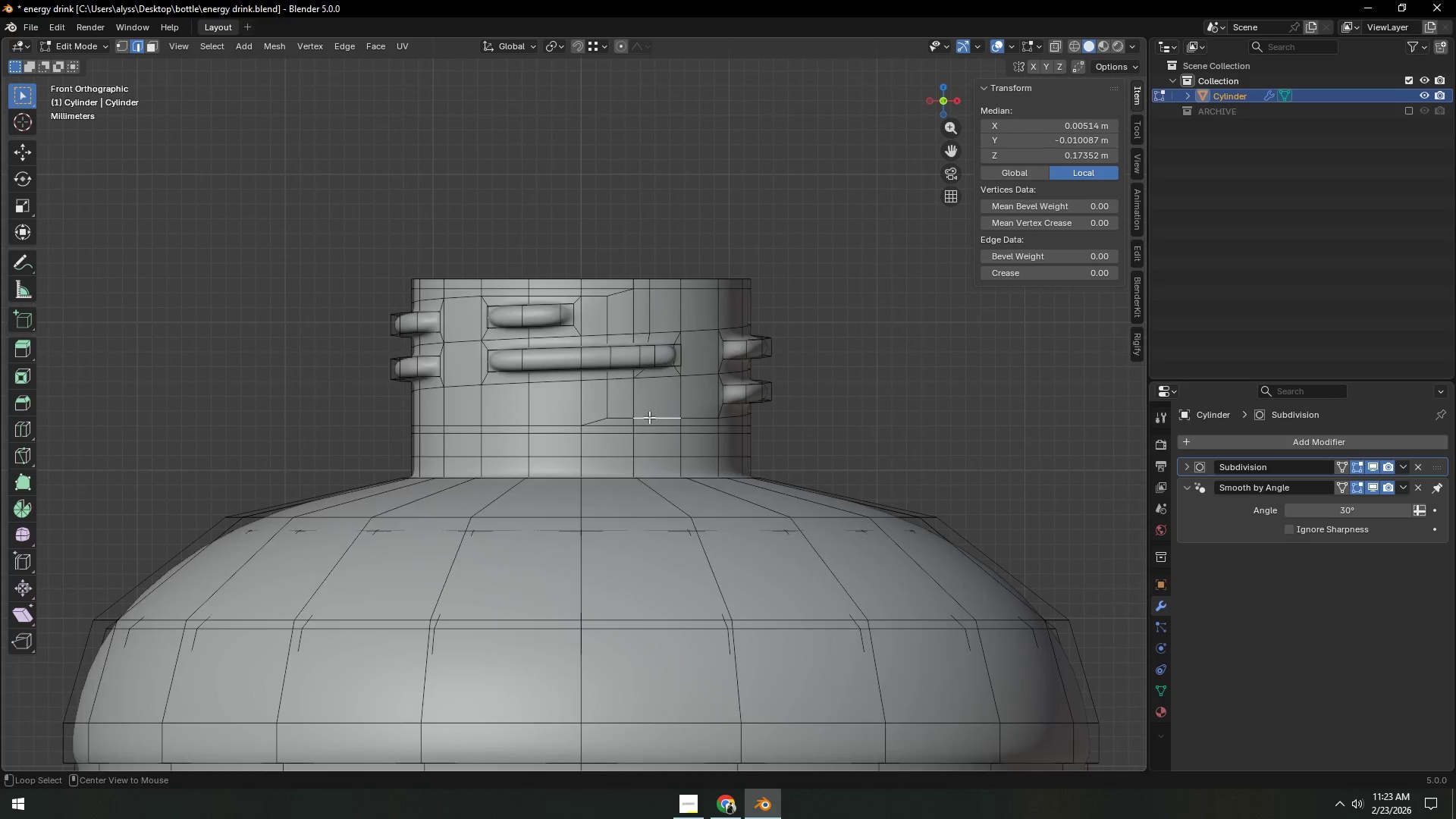 
key(Alt+Z)
 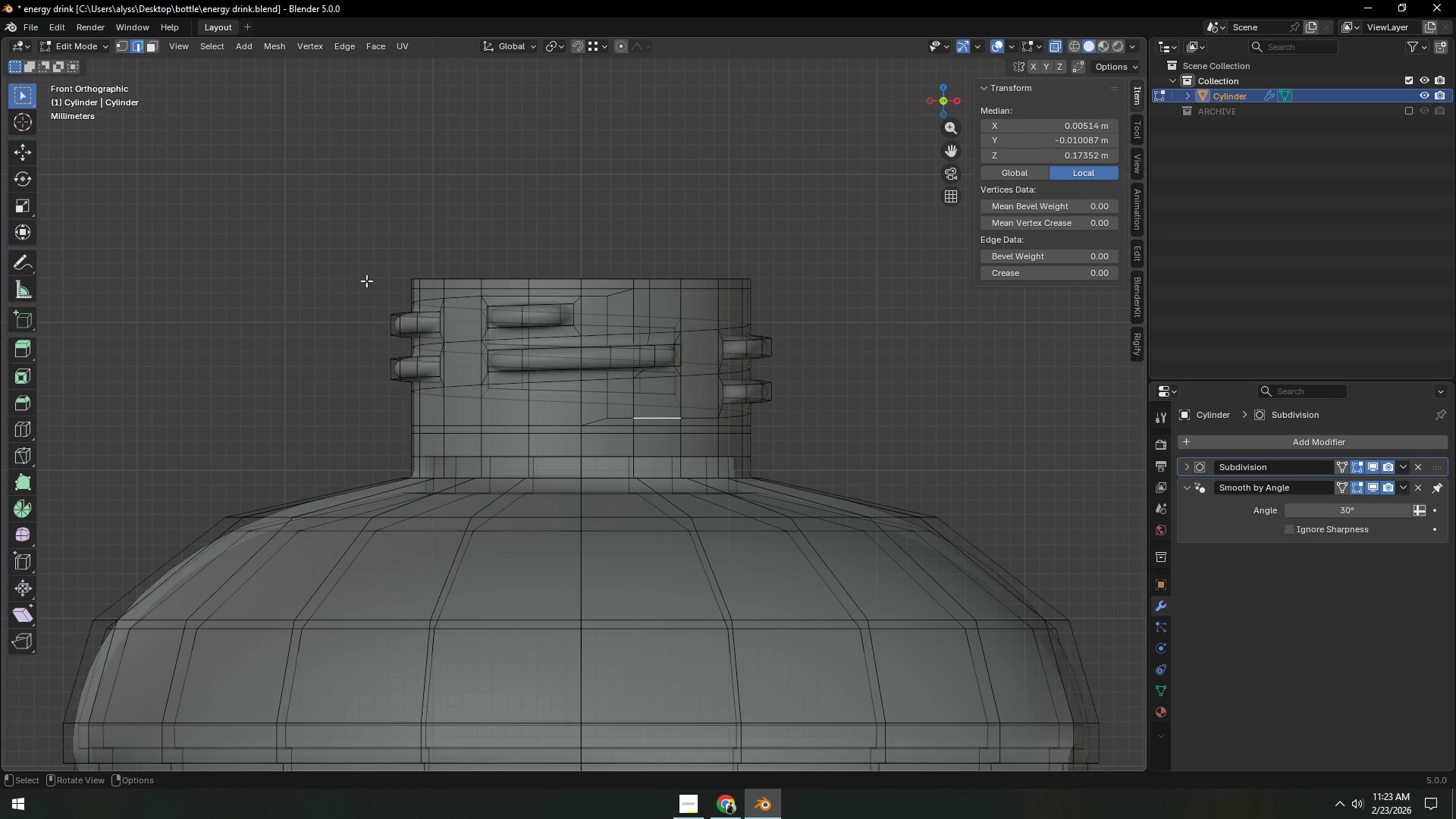 
left_click_drag(start_coordinate=[332, 248], to_coordinate=[805, 443])
 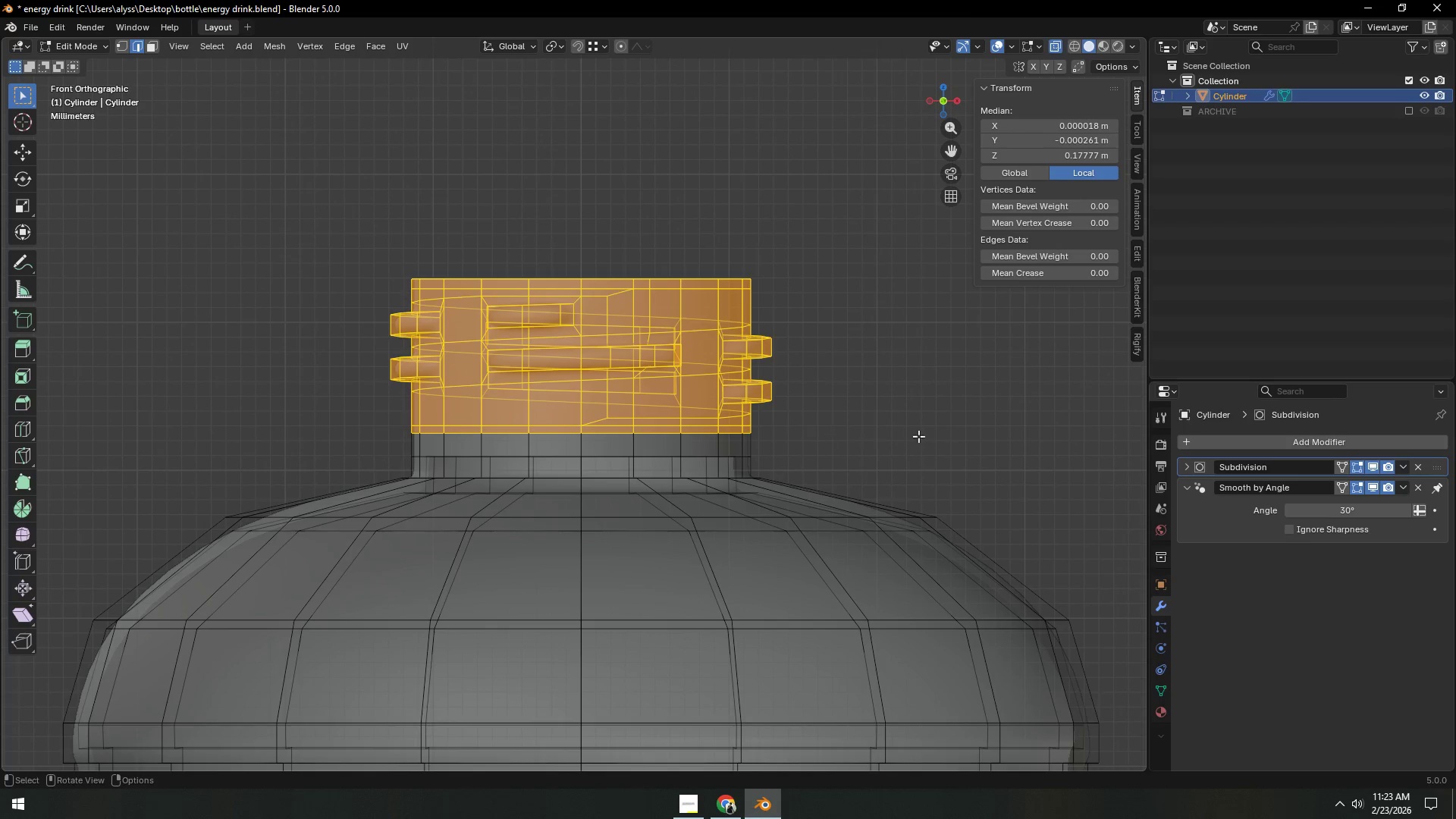 
type(sz)
 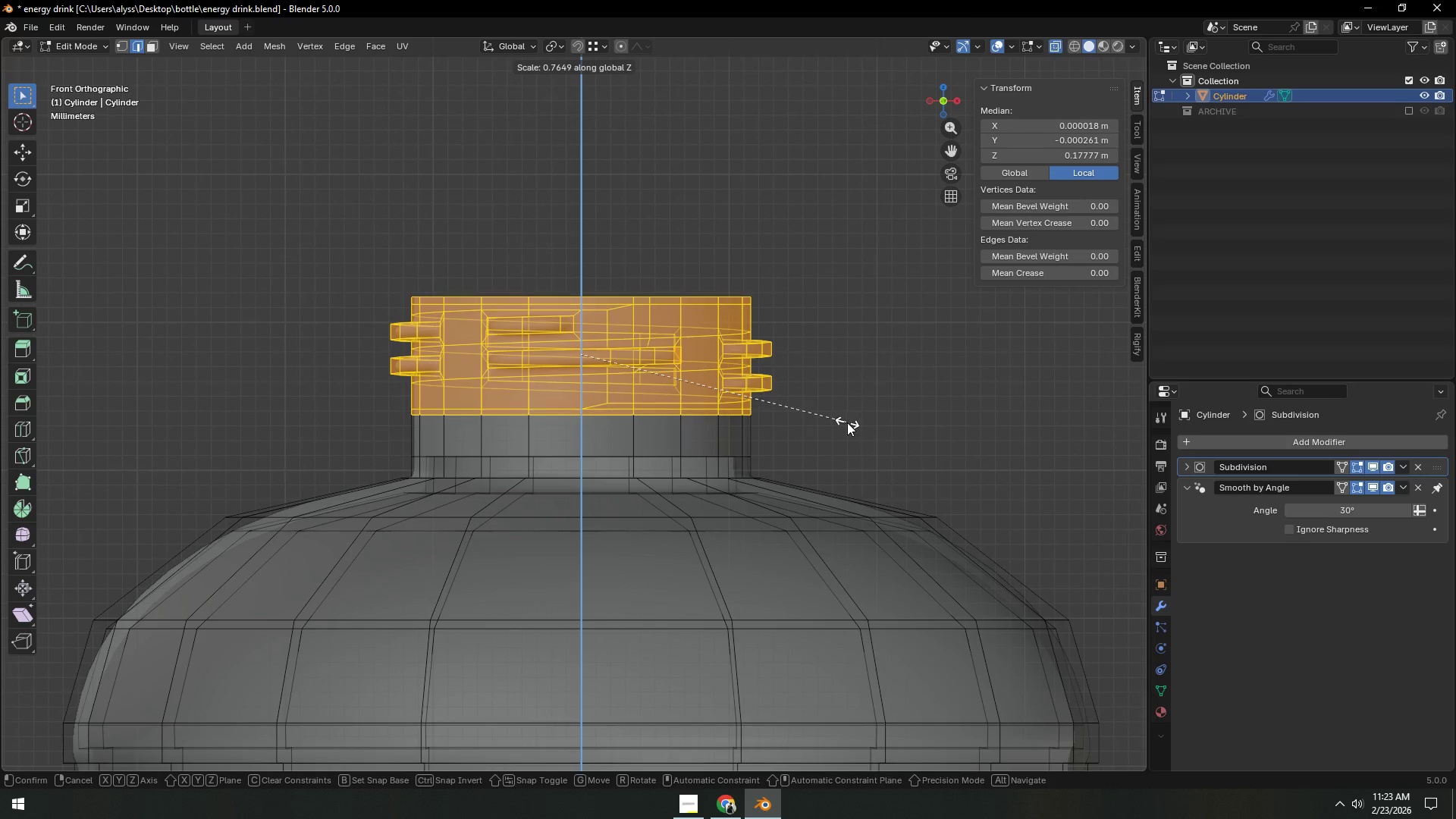 
left_click([847, 422])
 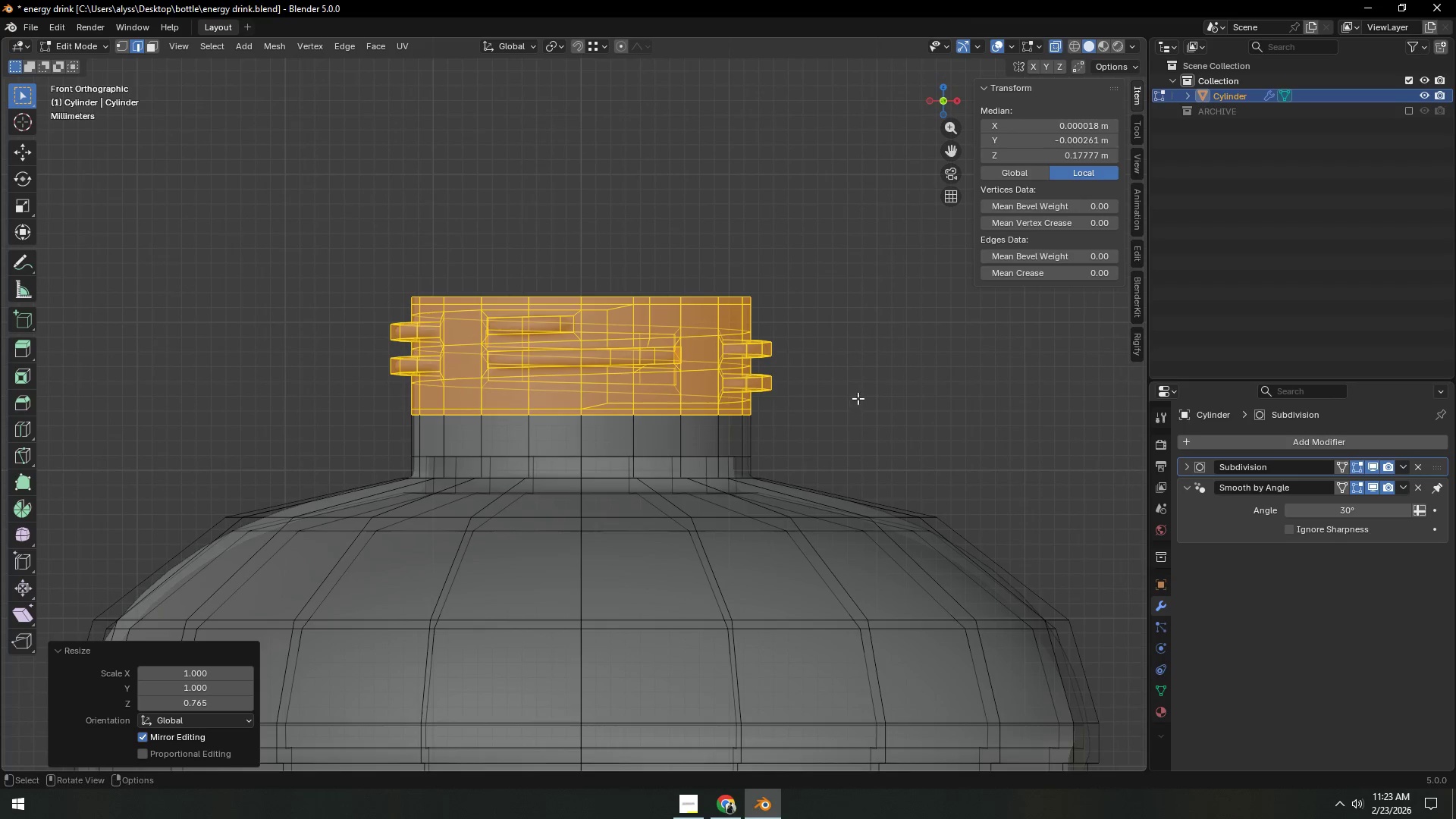 
type(gz)
 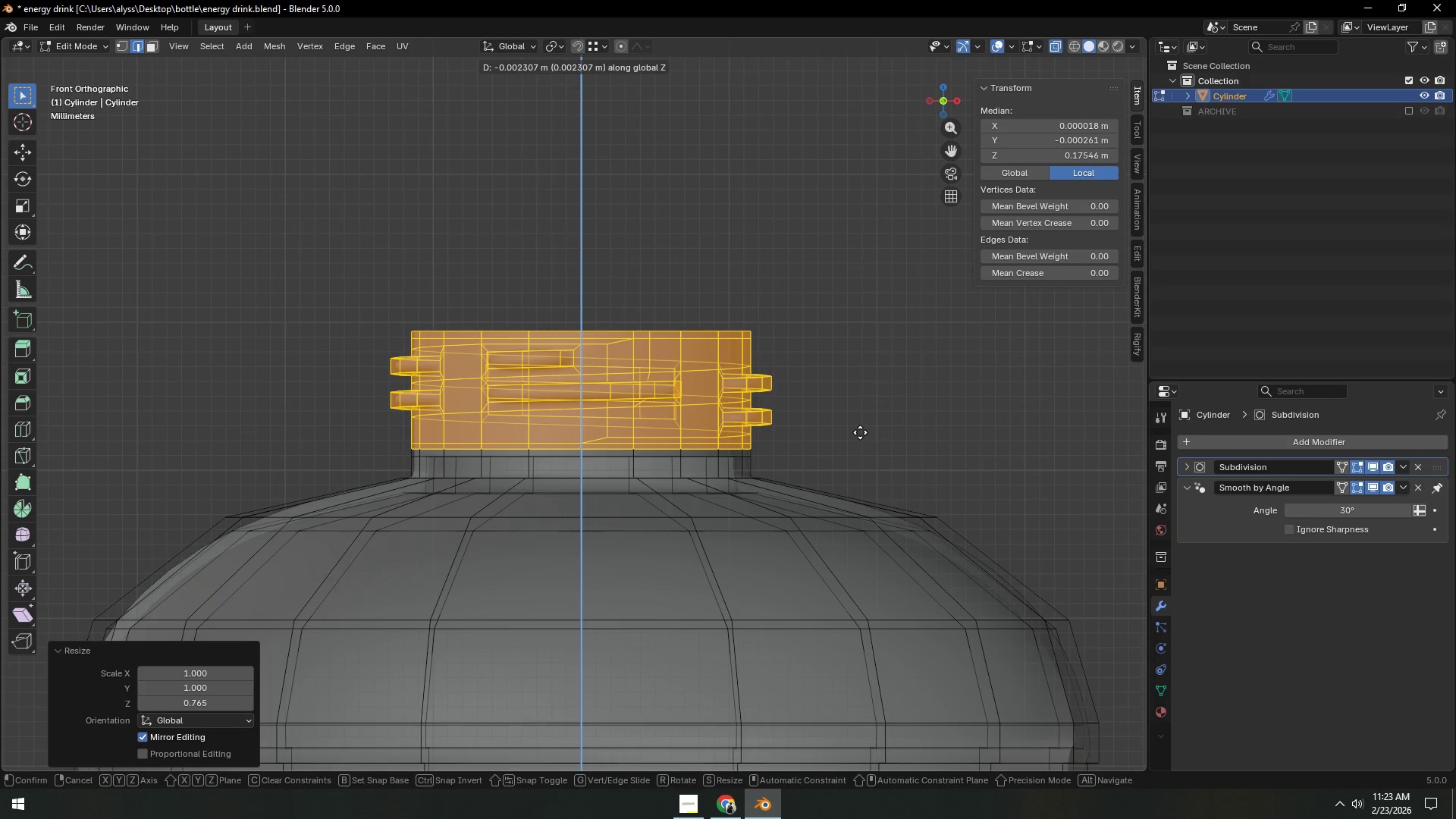 
double_click([861, 429])
 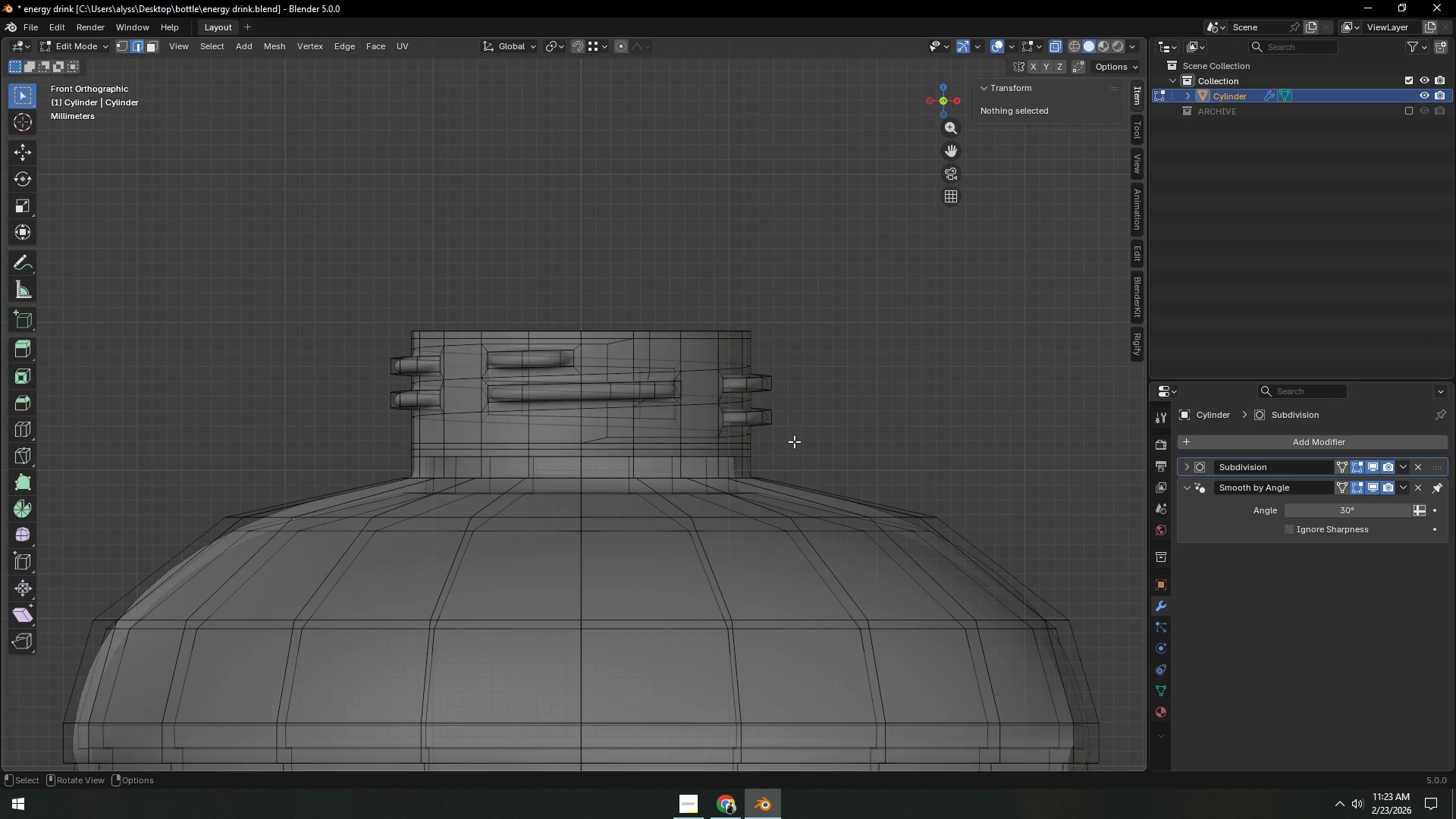 
key(Z)
 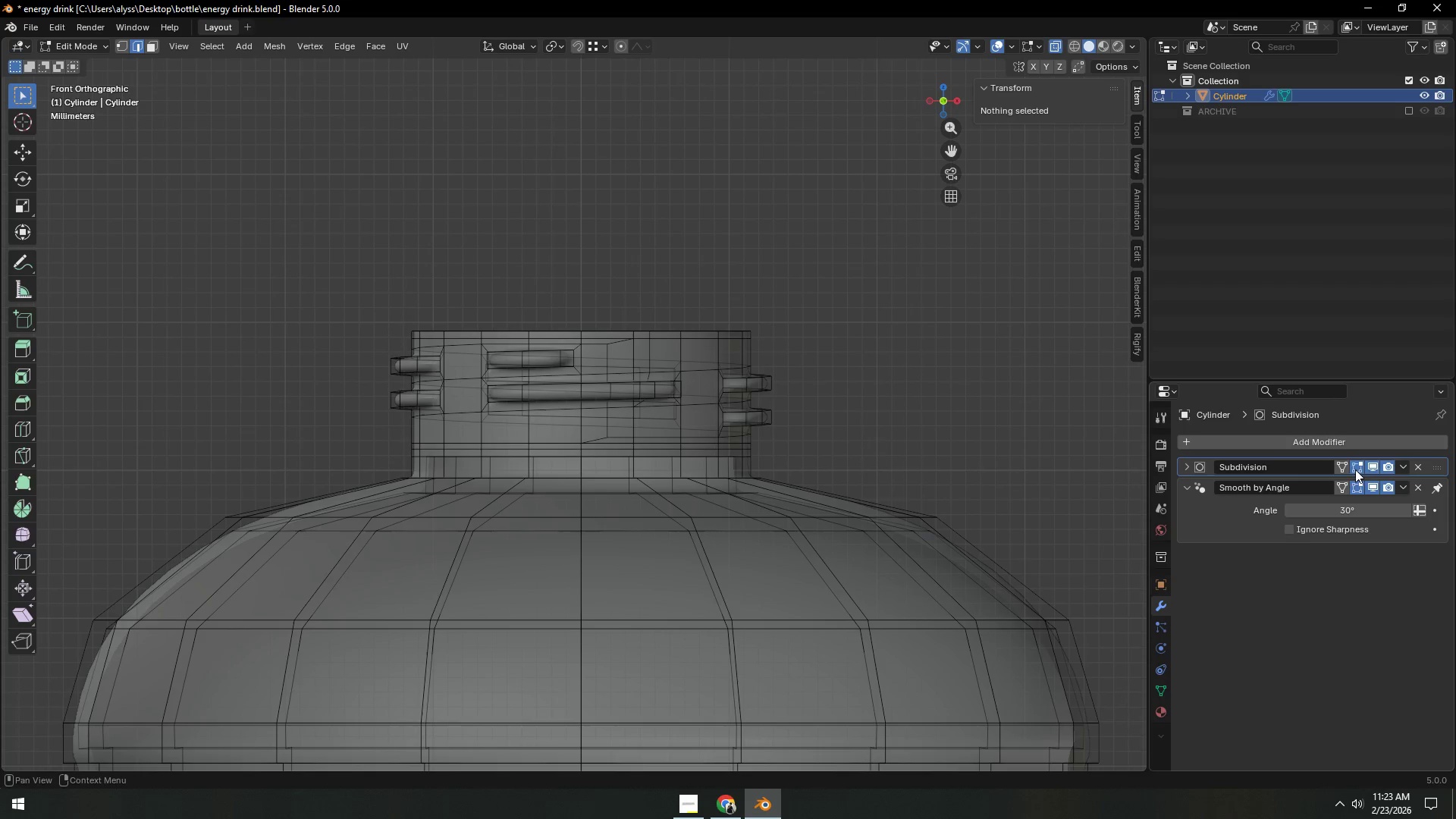 
left_click([1370, 463])
 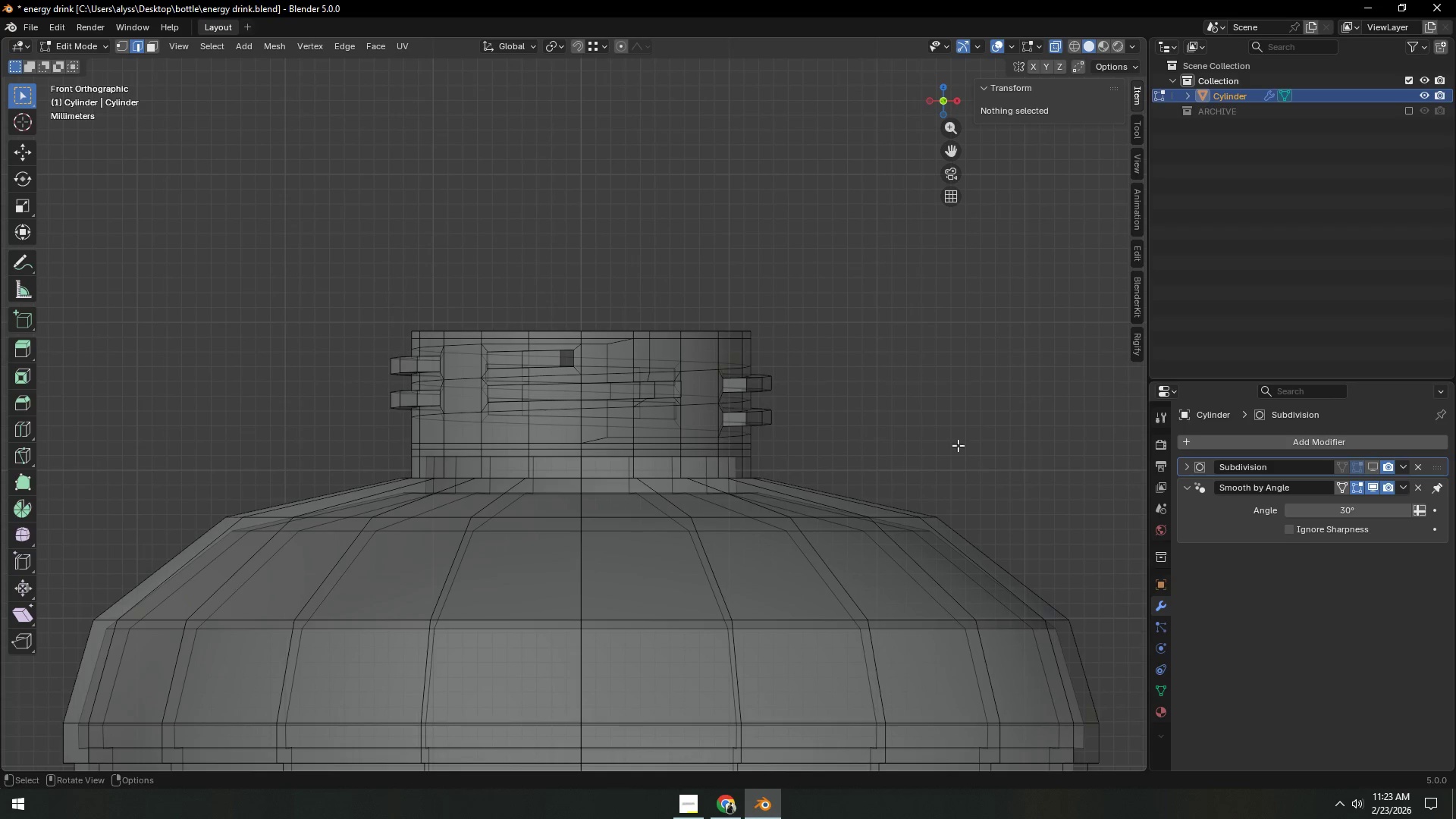 
left_click([868, 418])
 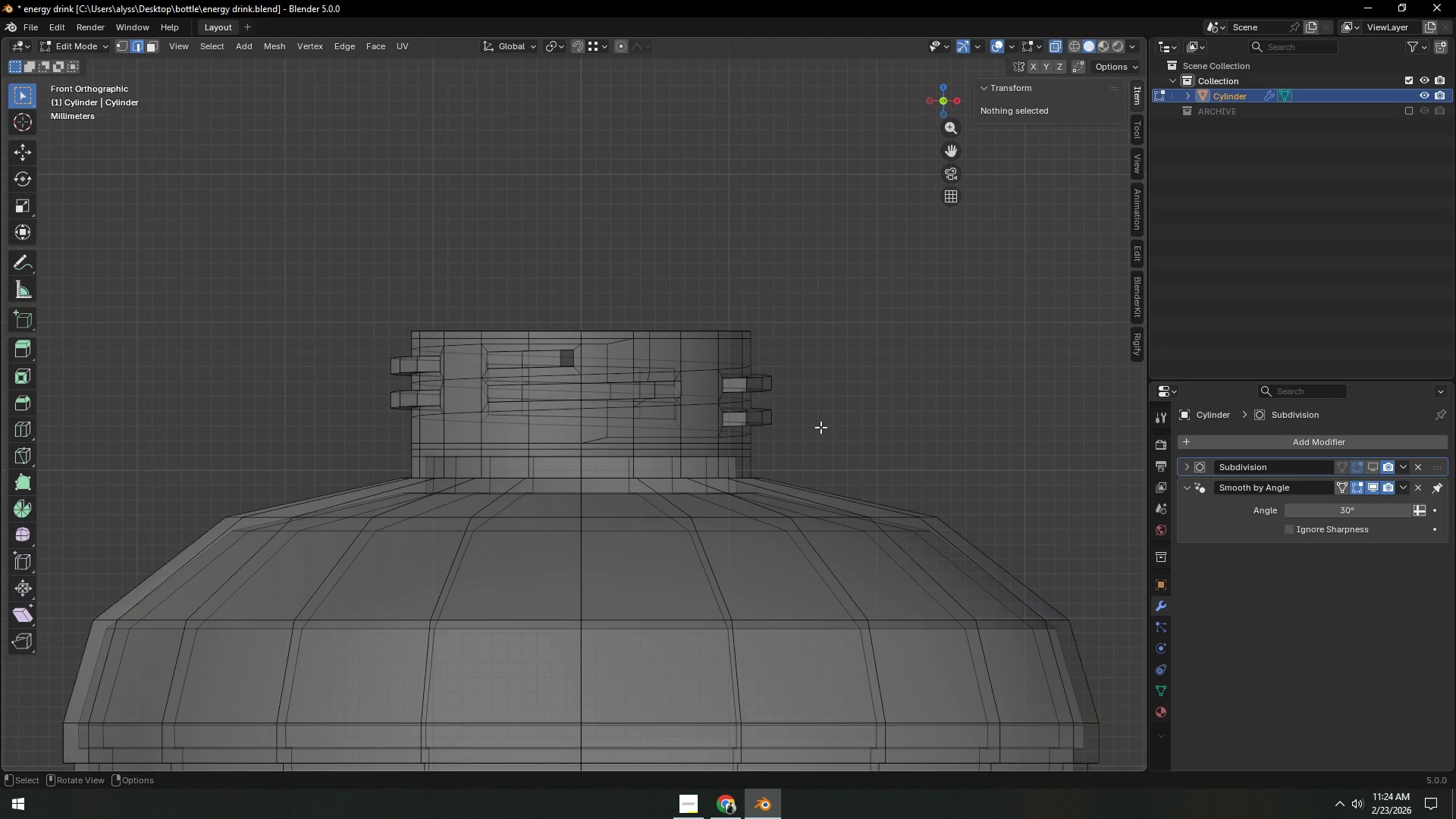 
key(Alt+AltLeft)
 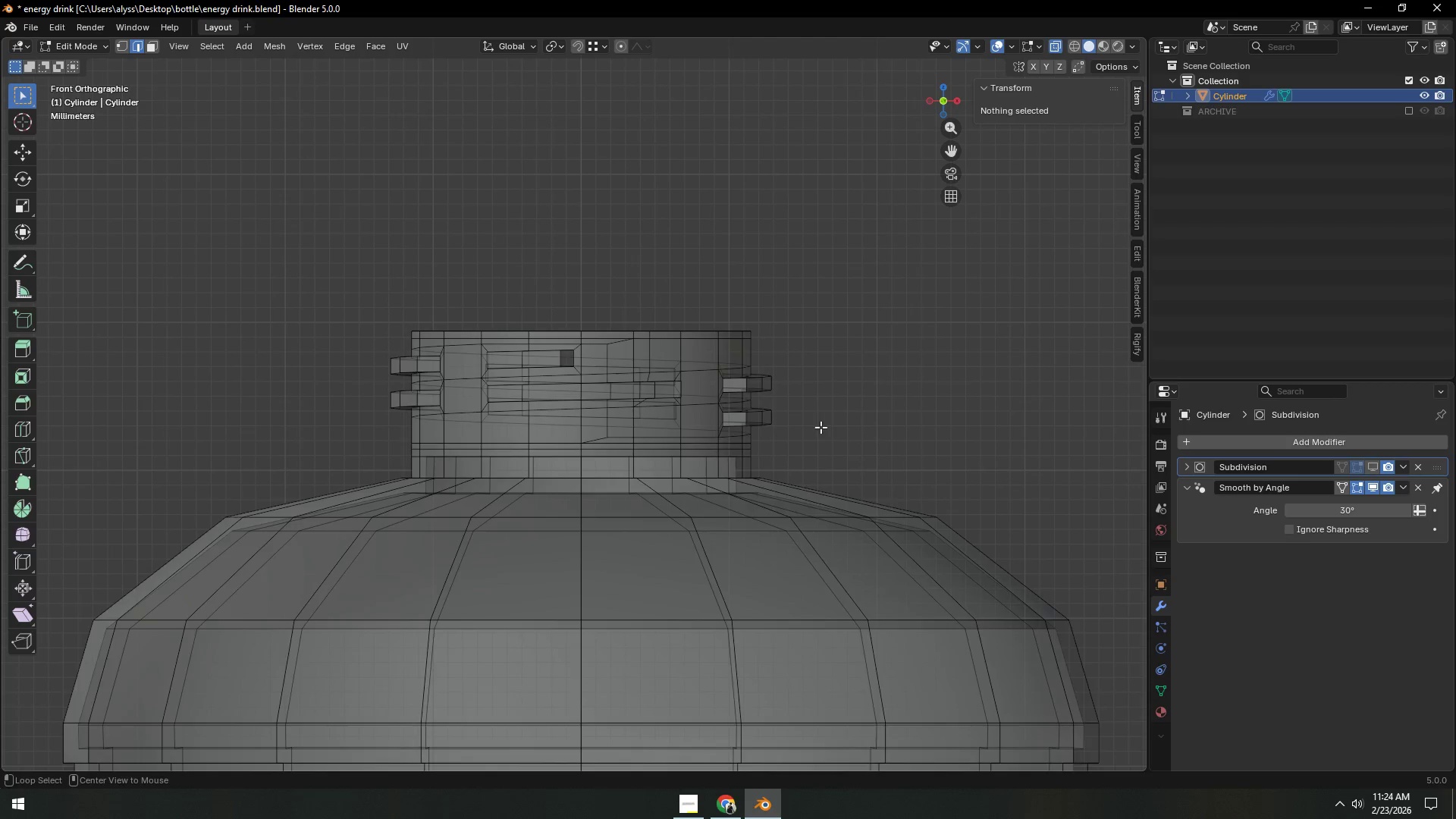 
key(Alt+Z)
 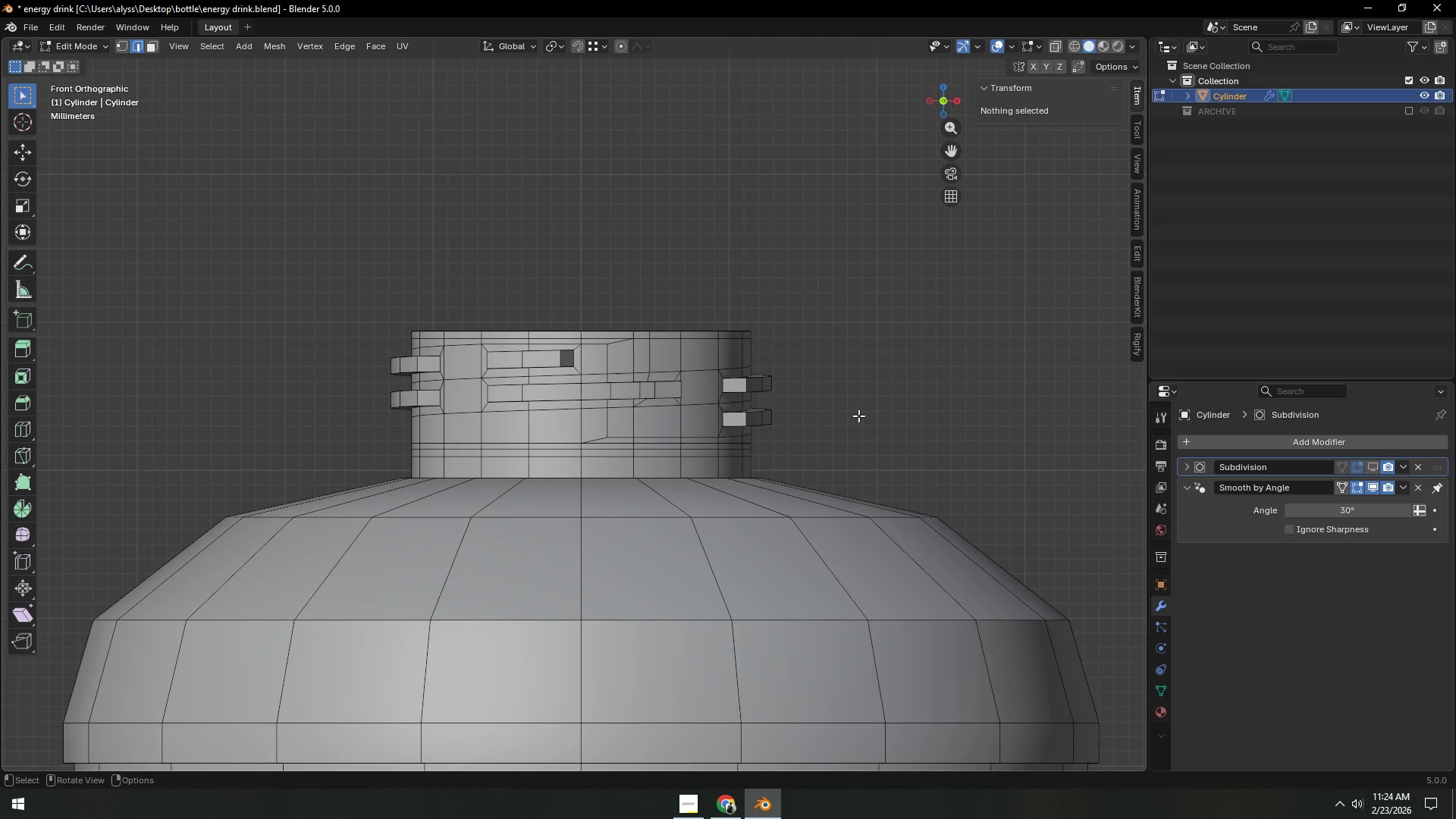 
left_click([858, 416])
 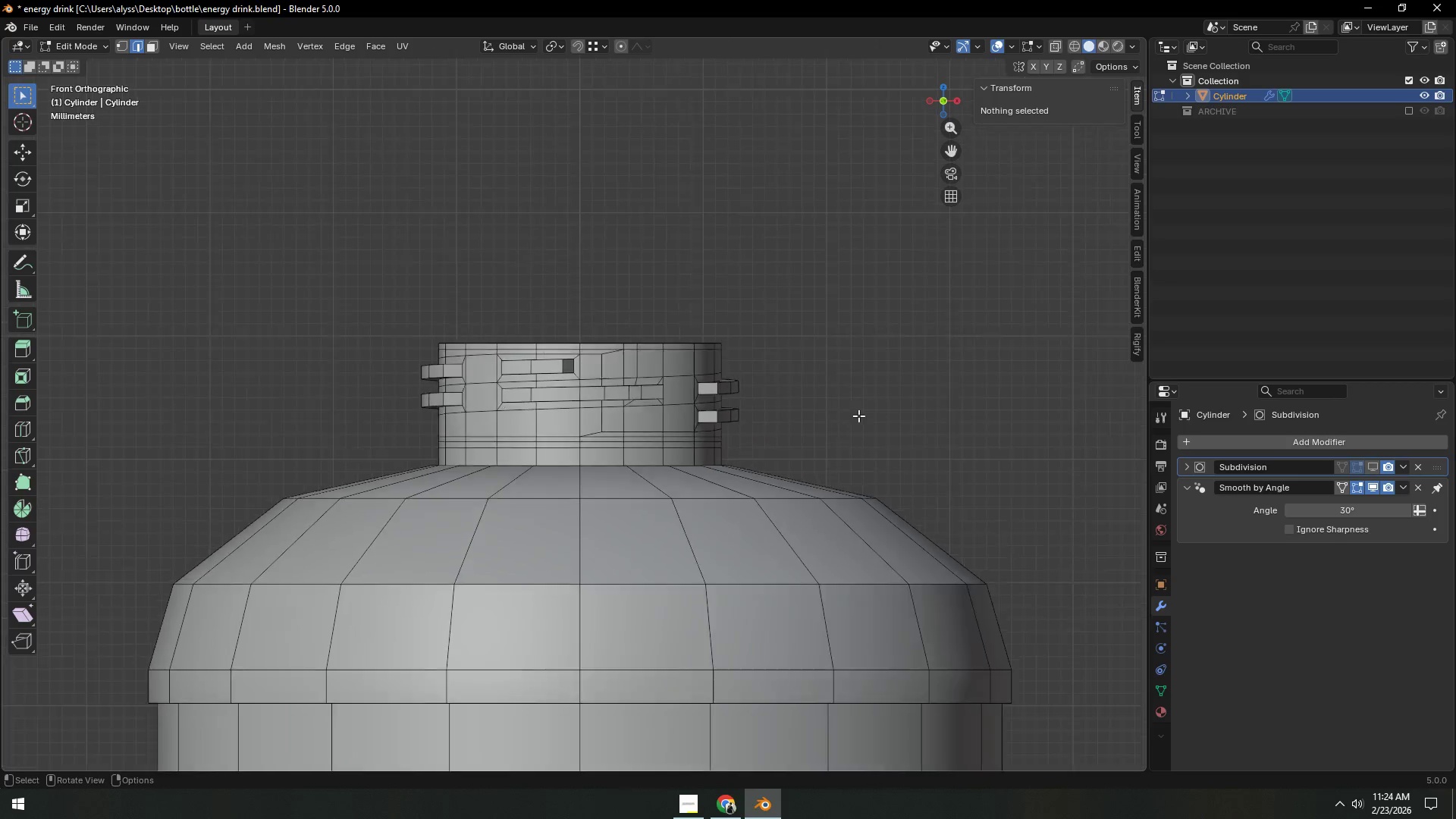 
key(Tab)
 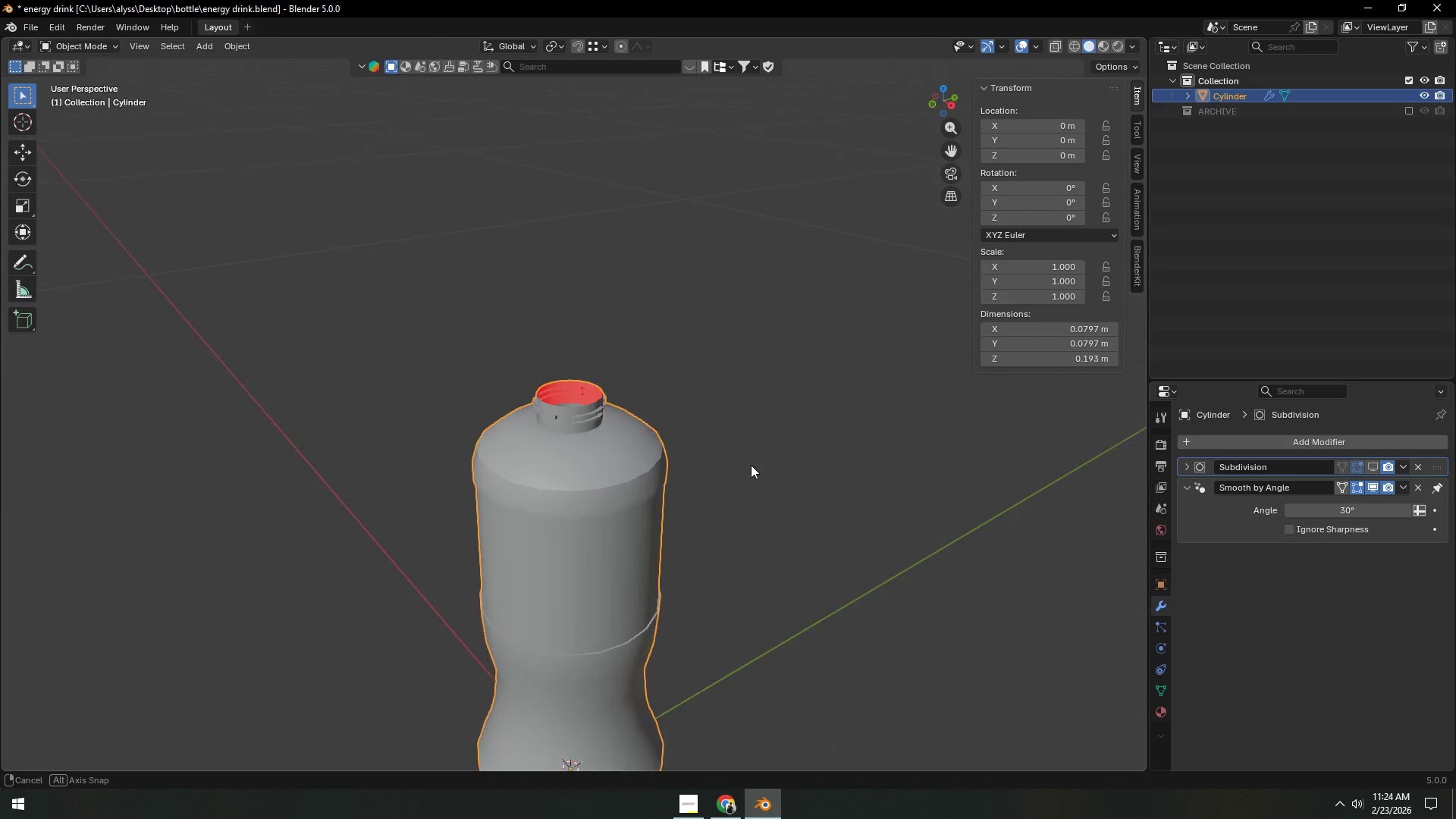 
scroll: coordinate [858, 416], scroll_direction: down, amount: 9.0
 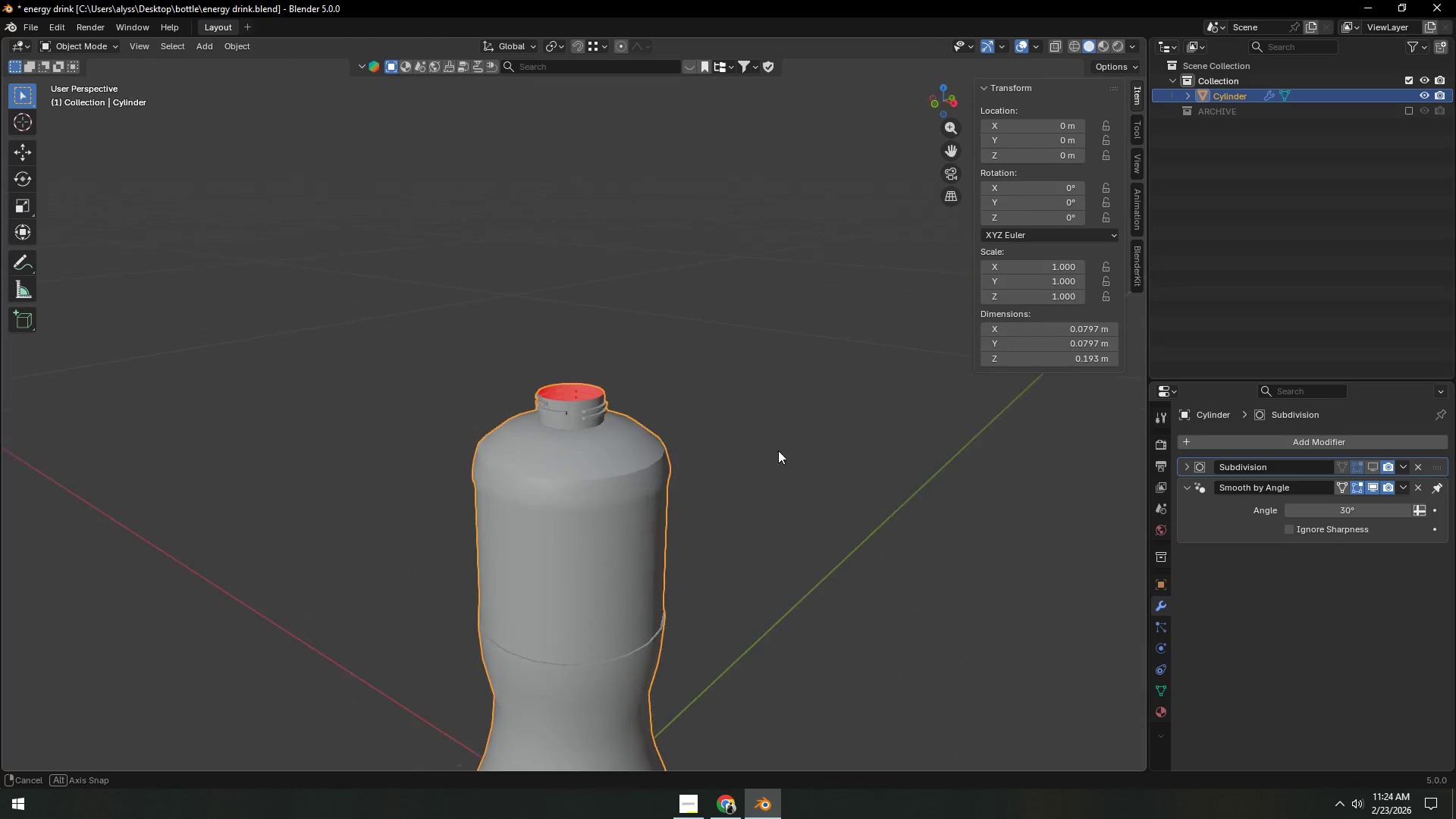 
left_click([775, 462])
 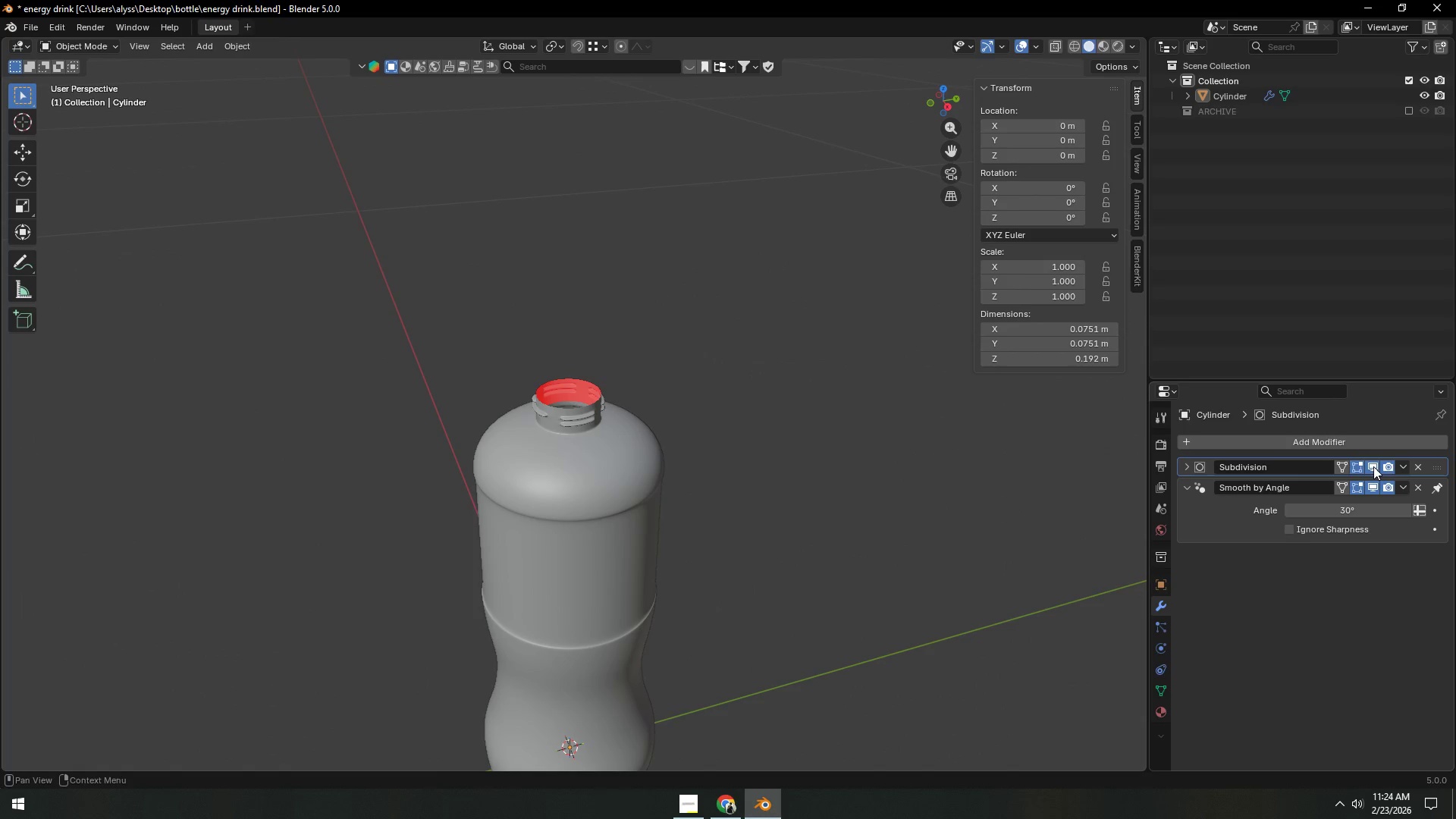 
double_click([730, 489])
 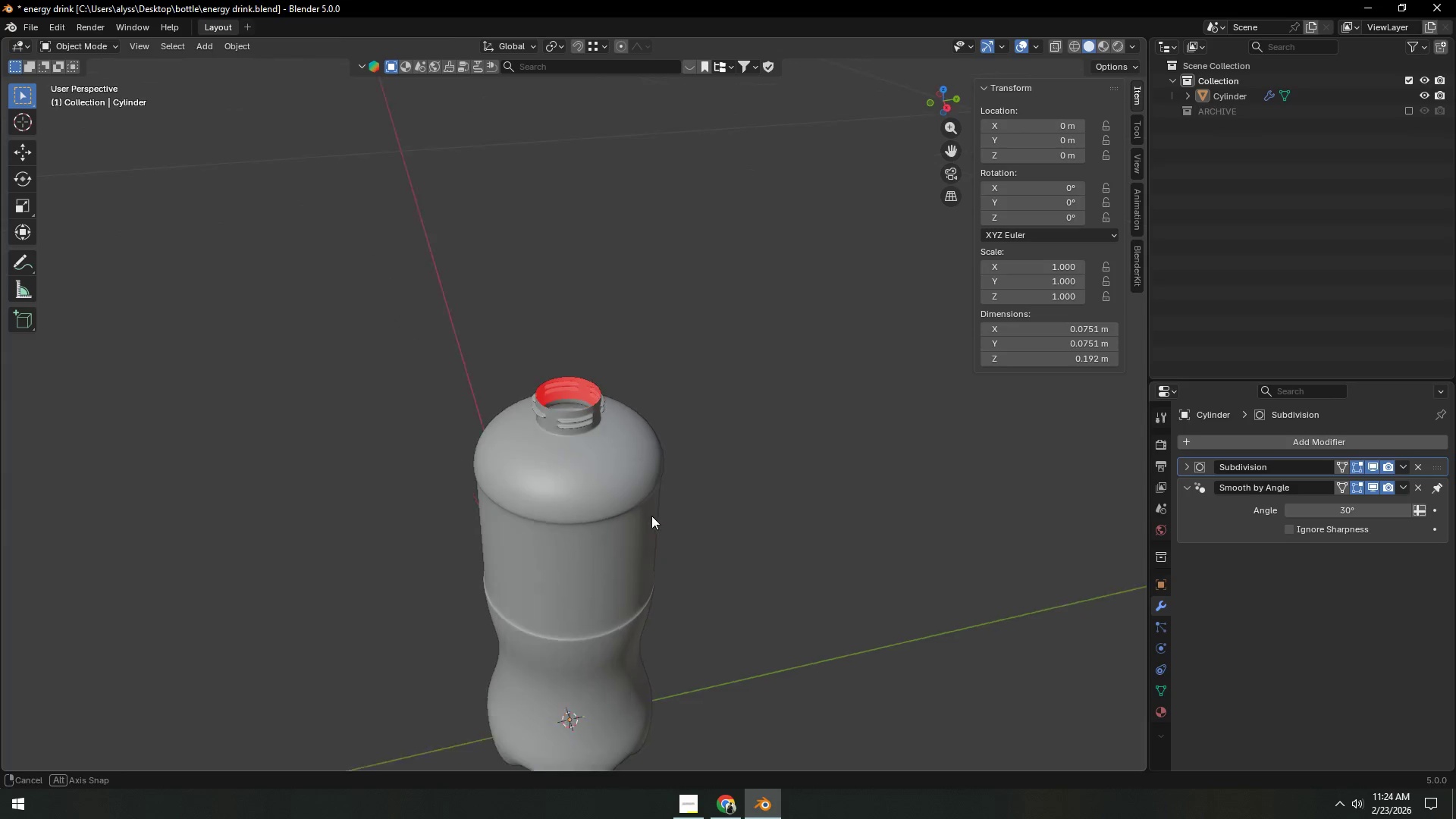 
scroll: coordinate [639, 500], scroll_direction: up, amount: 11.0
 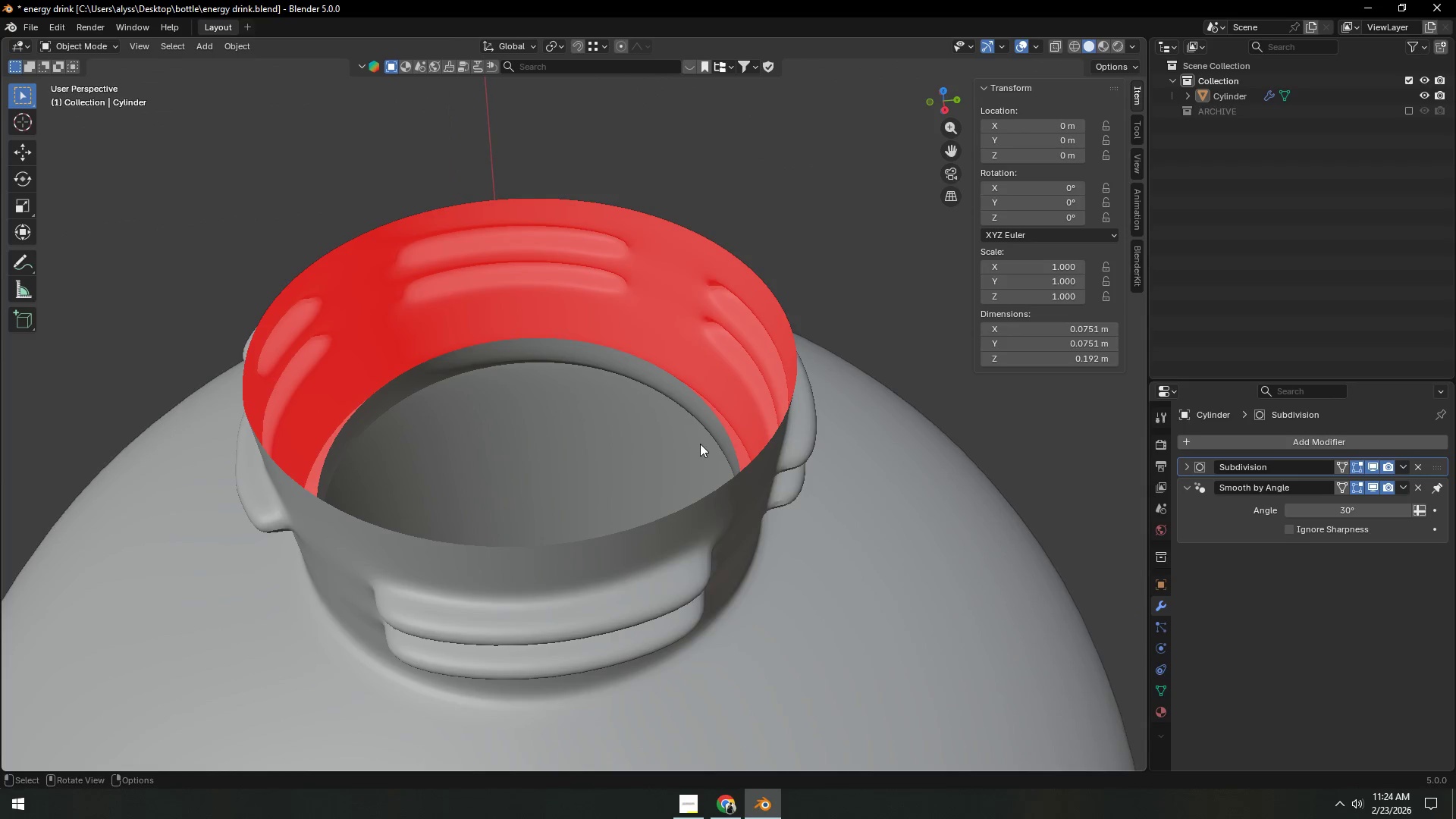 
left_click([714, 428])
 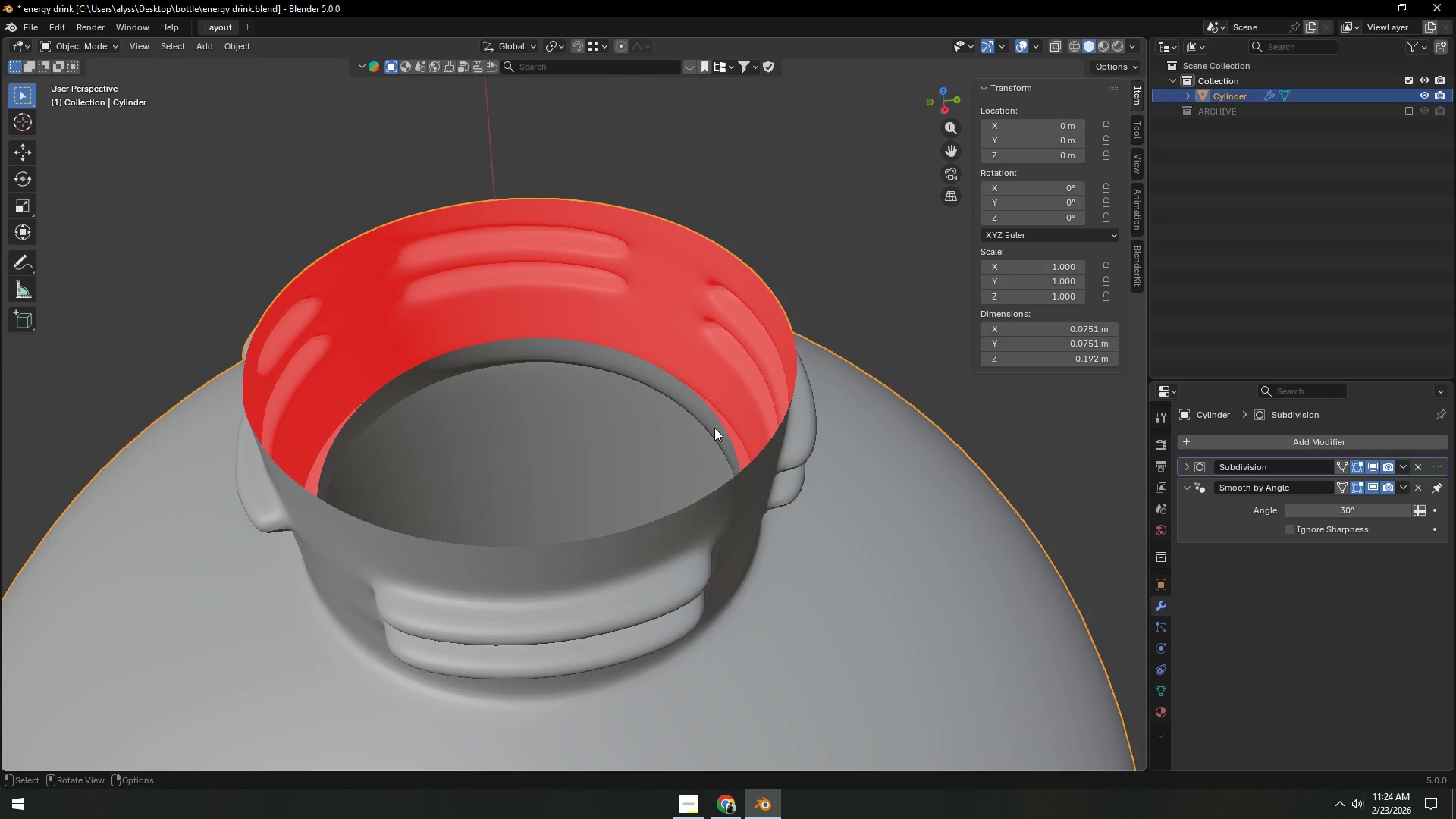 
key(Tab)
 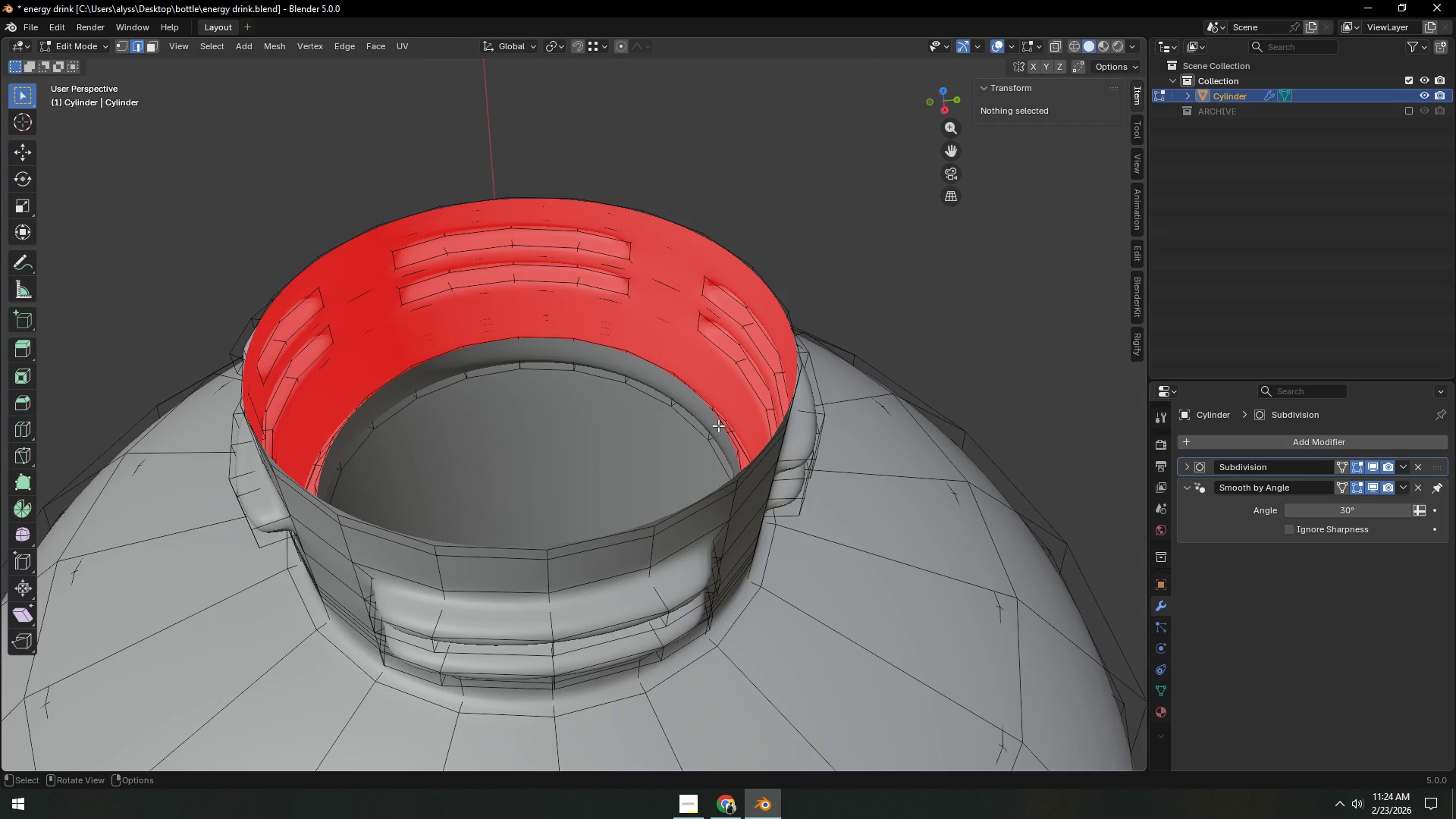 
hold_key(key=AltLeft, duration=0.61)
left_click([719, 424])
 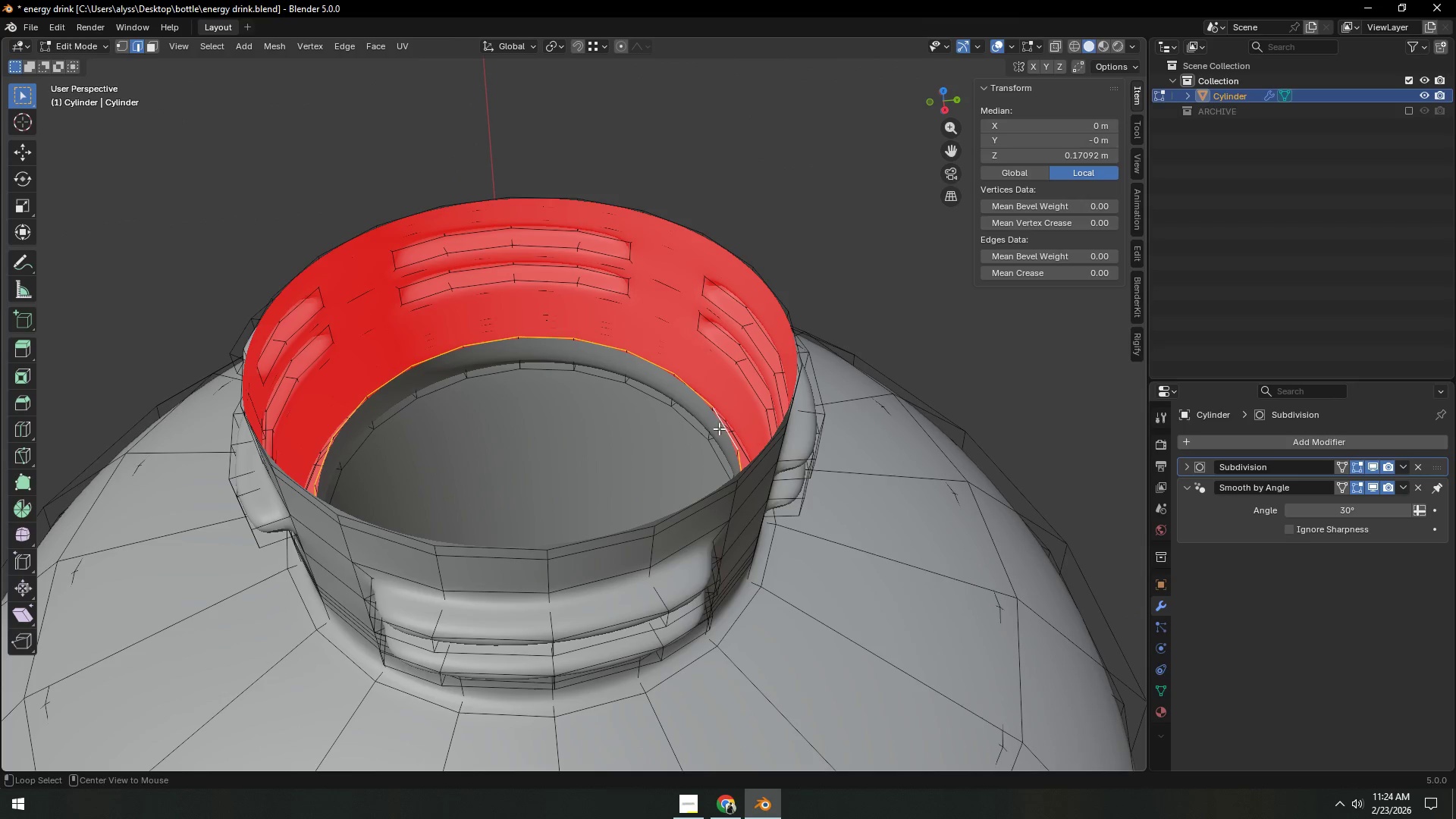 
type(ez)
 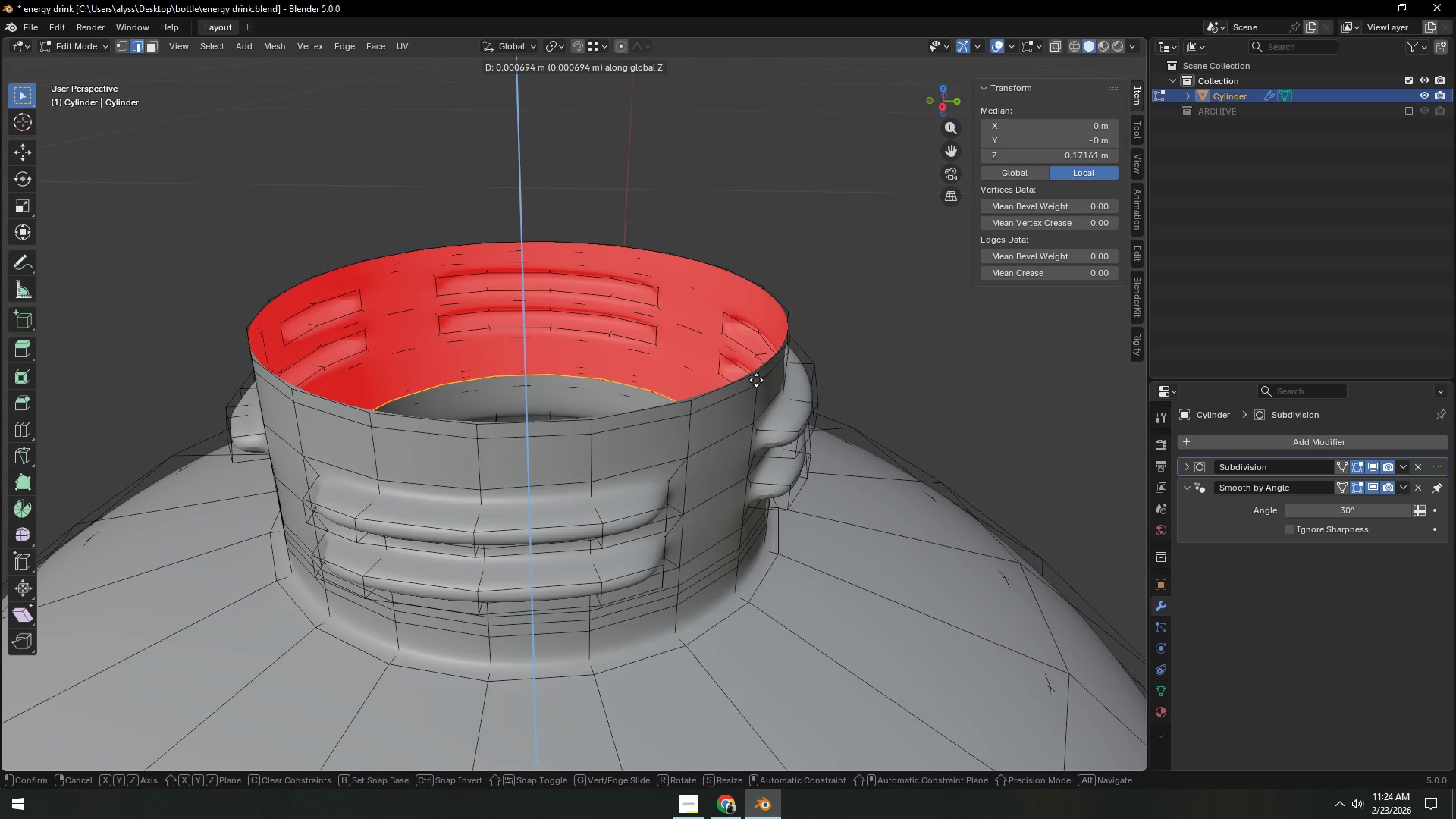 
hold_key(key=ControlLeft, duration=1.5)
 